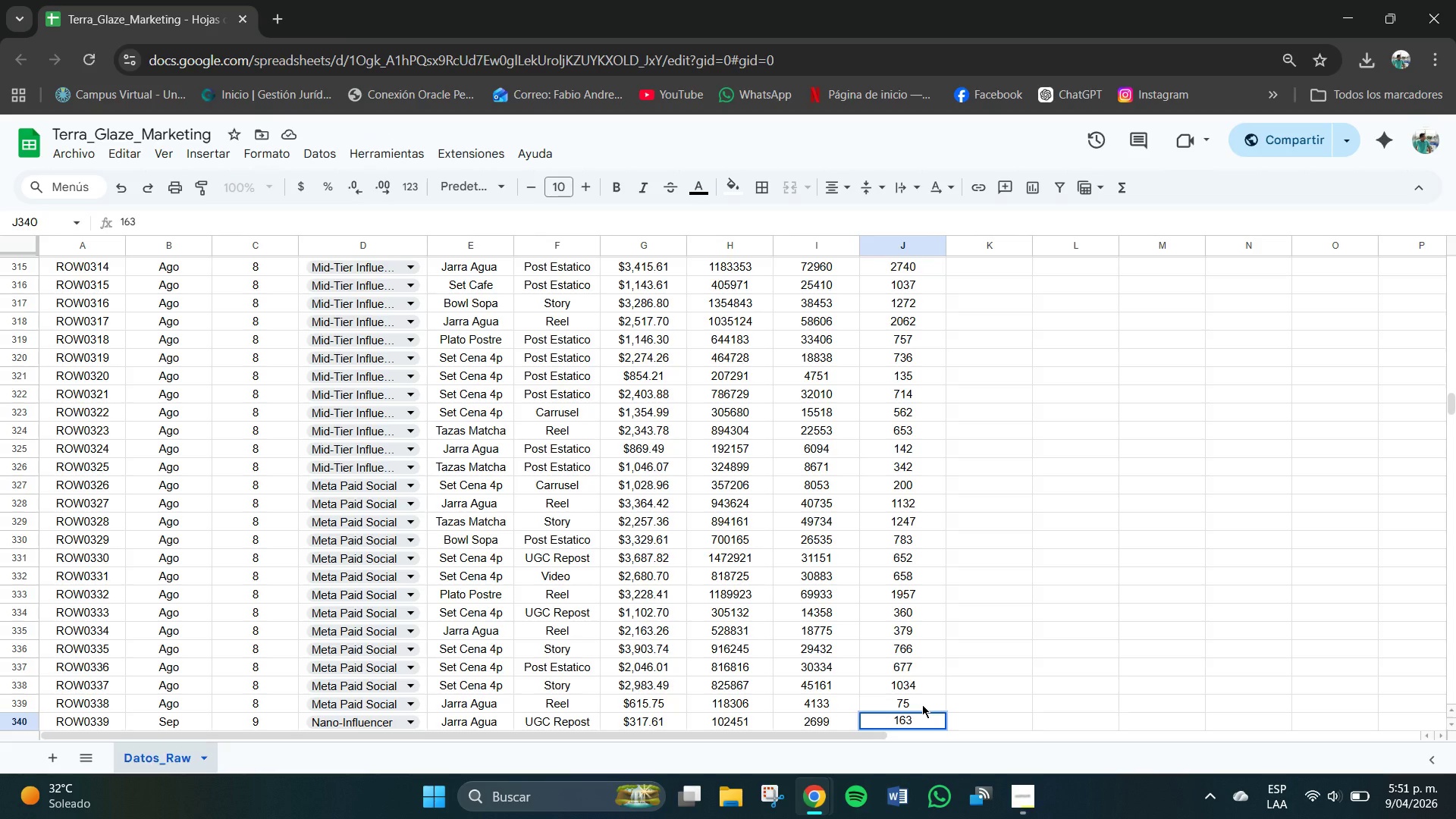 
key(NumpadEnter)
 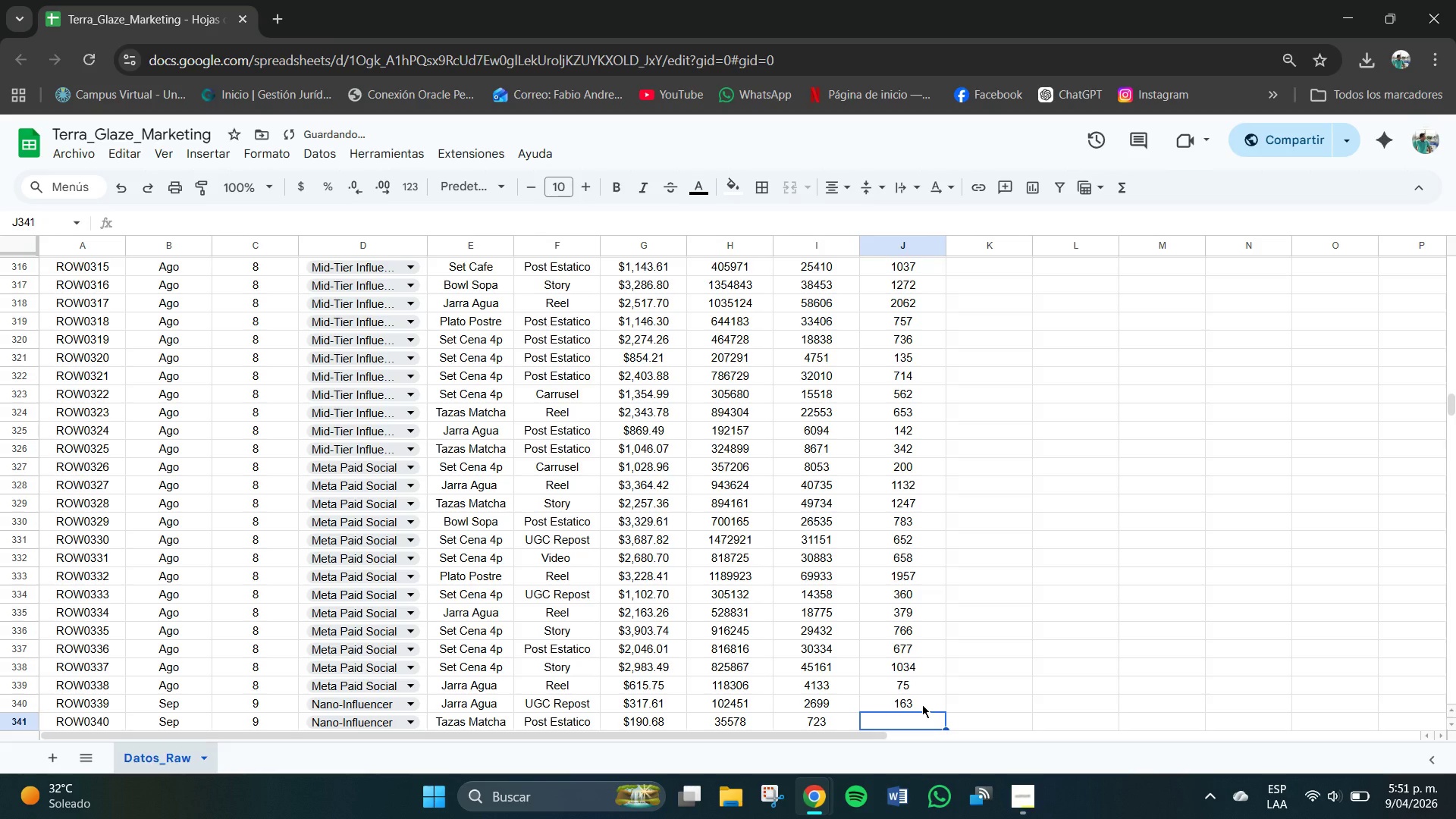 
key(Numpad4)
 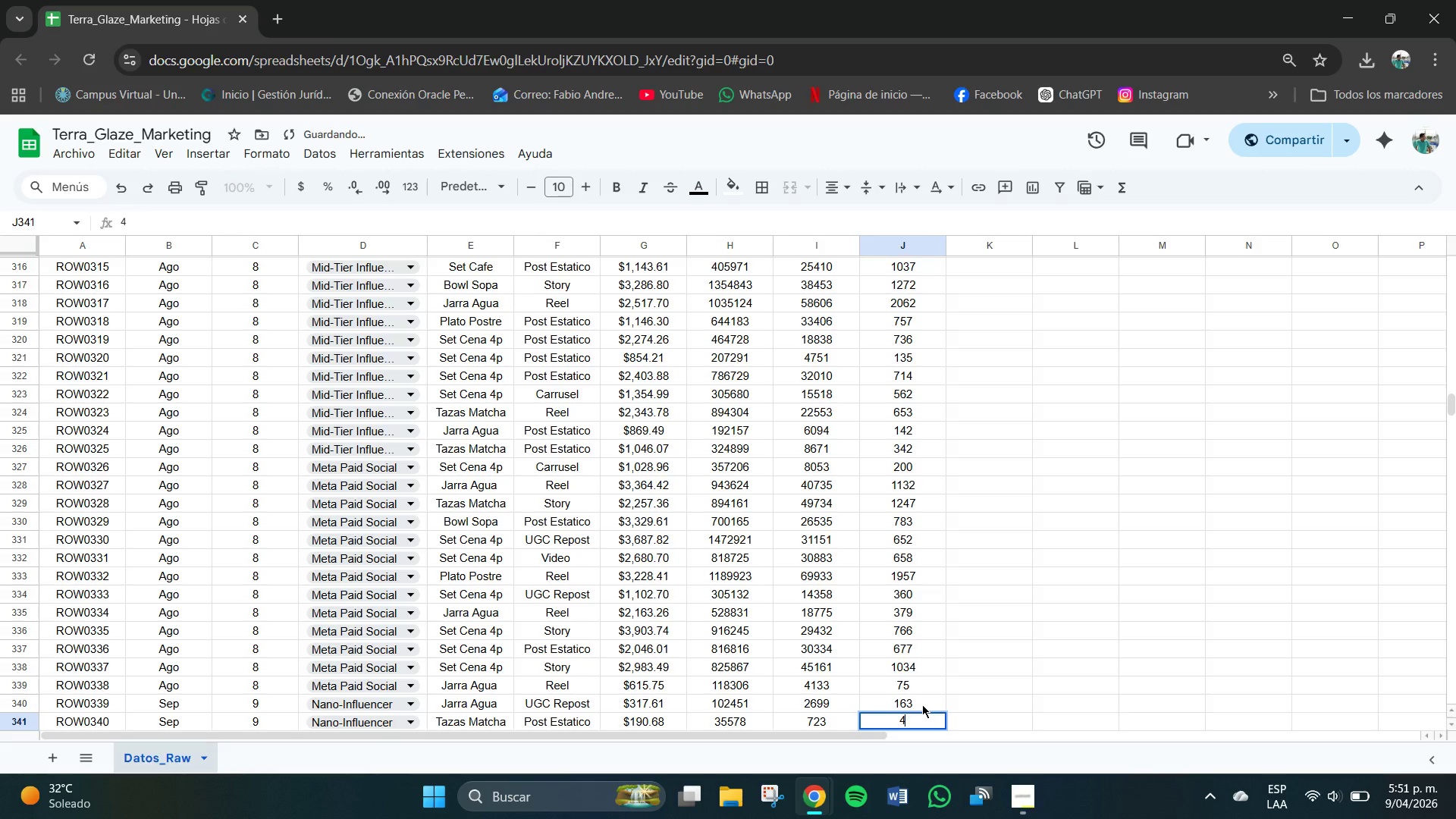 
key(Numpad3)
 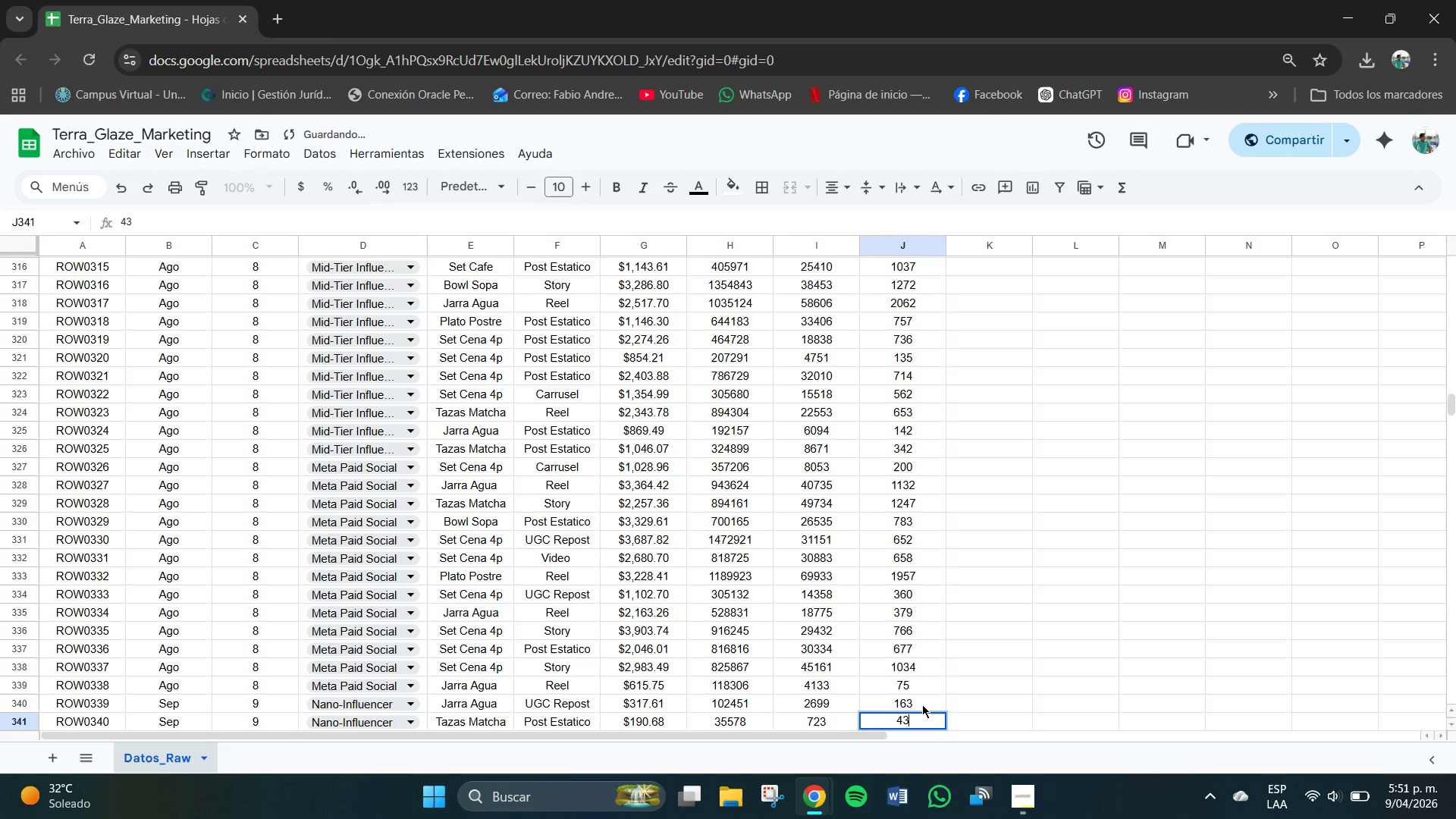 
key(NumpadEnter)
 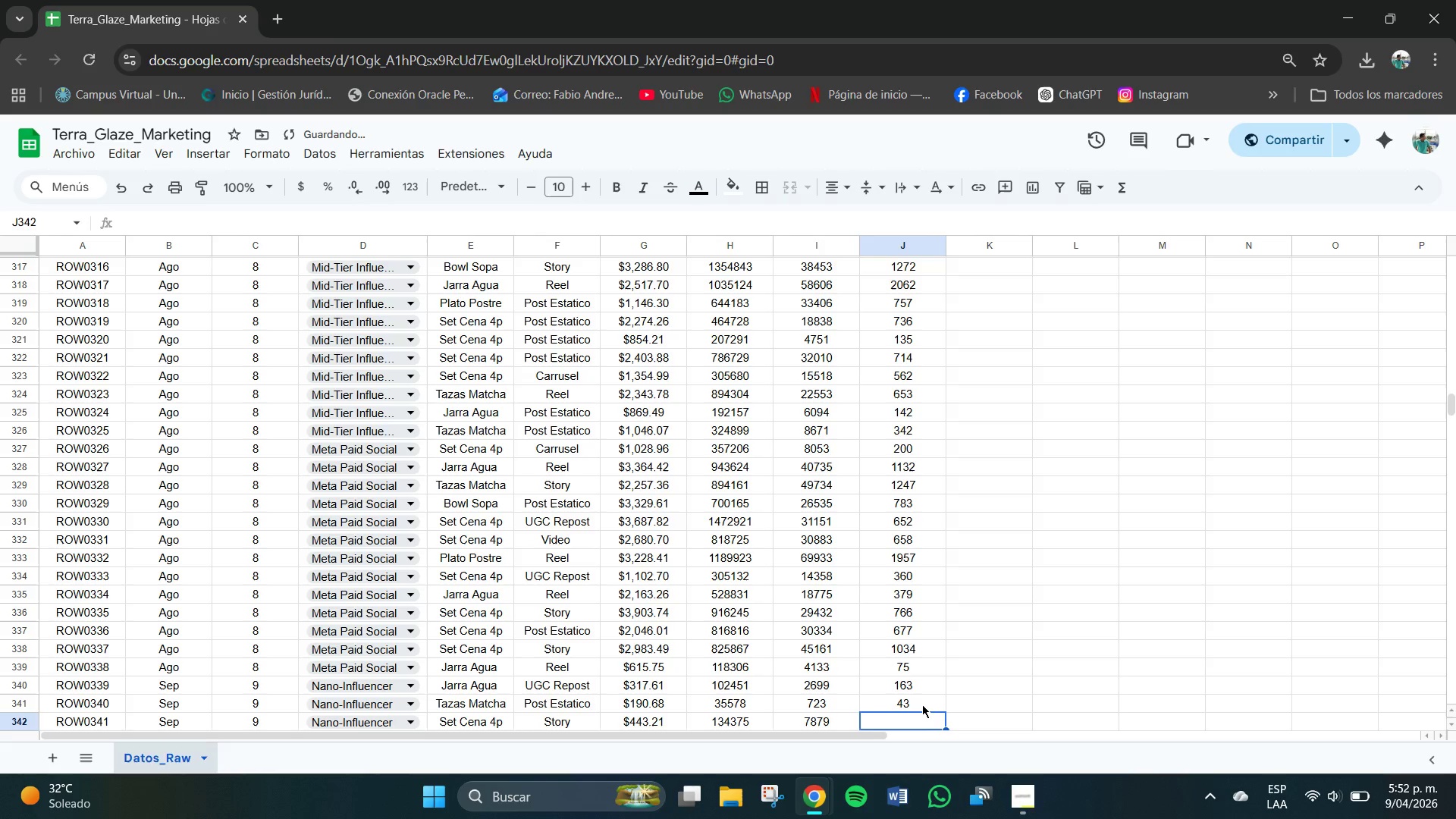 
key(Numpad5)
 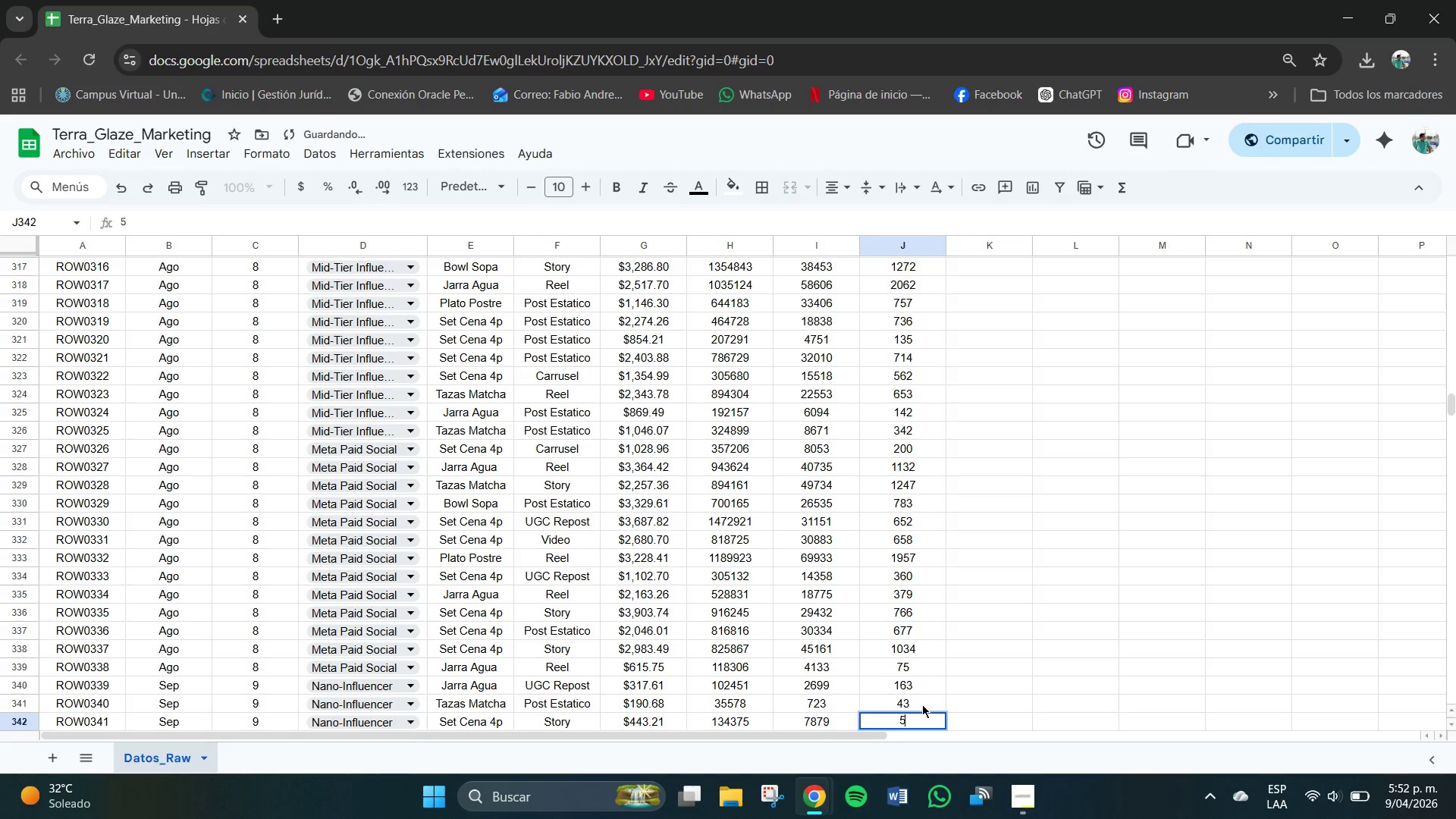 
key(Numpad0)
 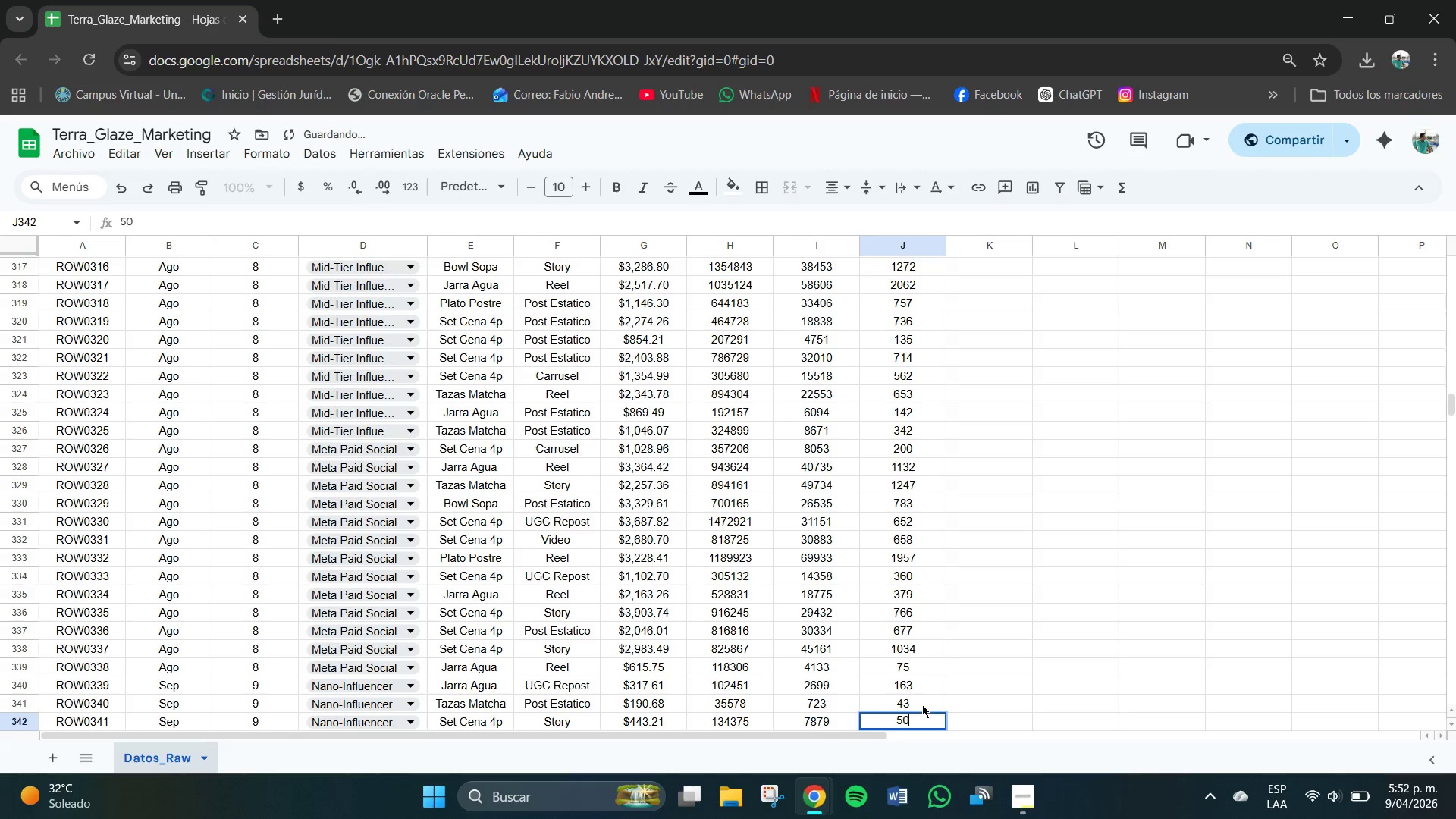 
key(Numpad2)
 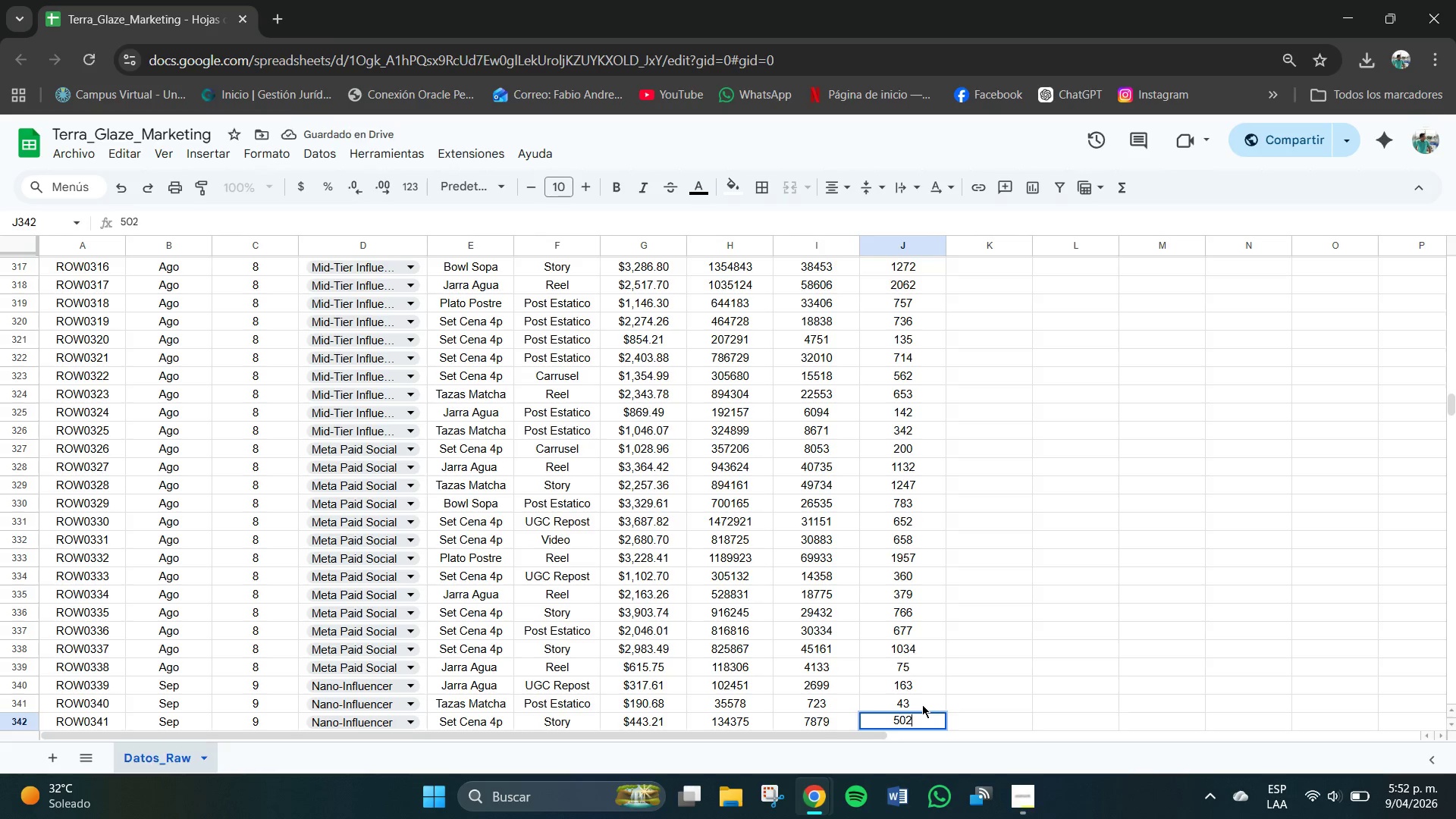 
key(NumpadEnter)
 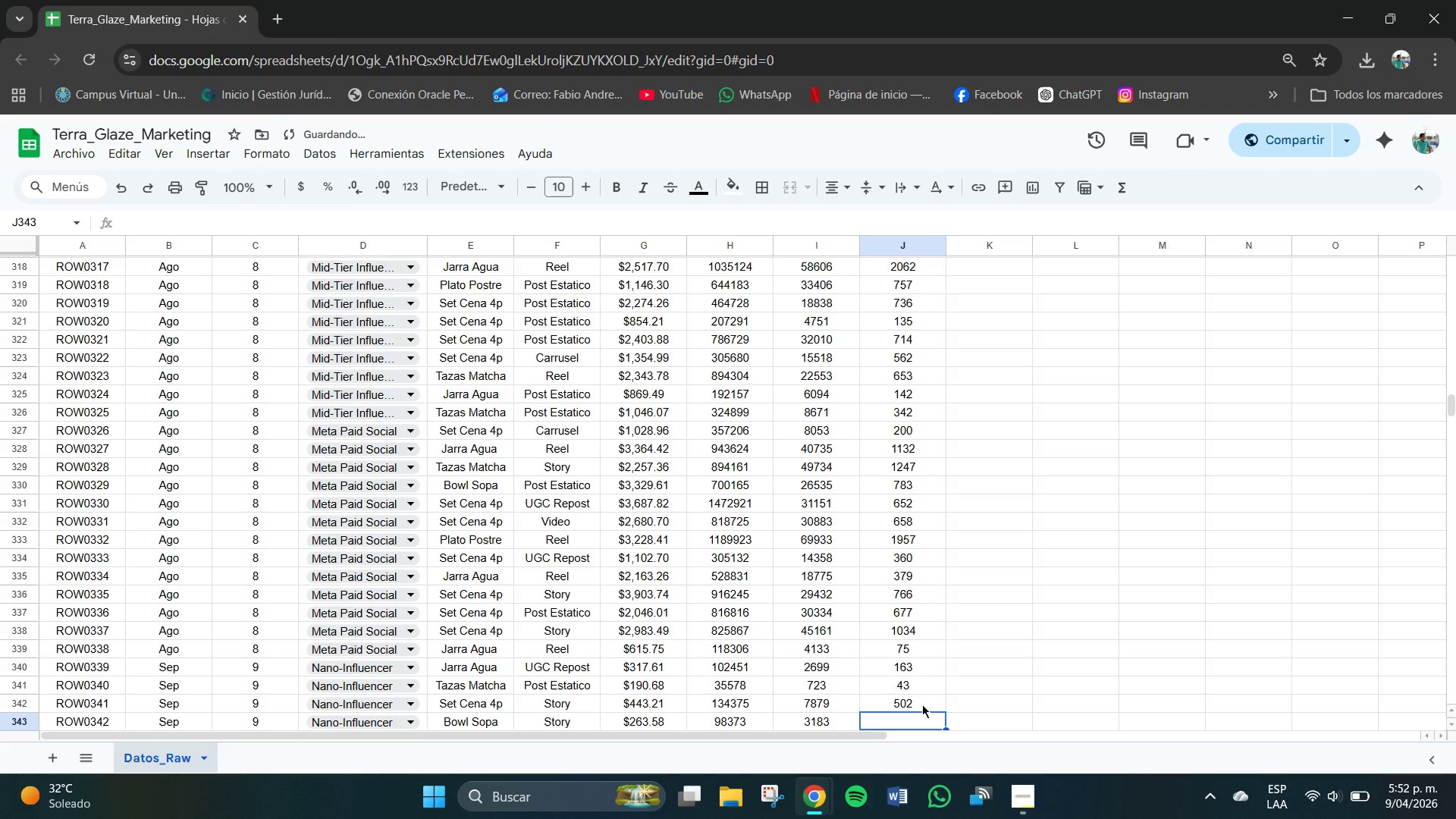 
key(Numpad2)
 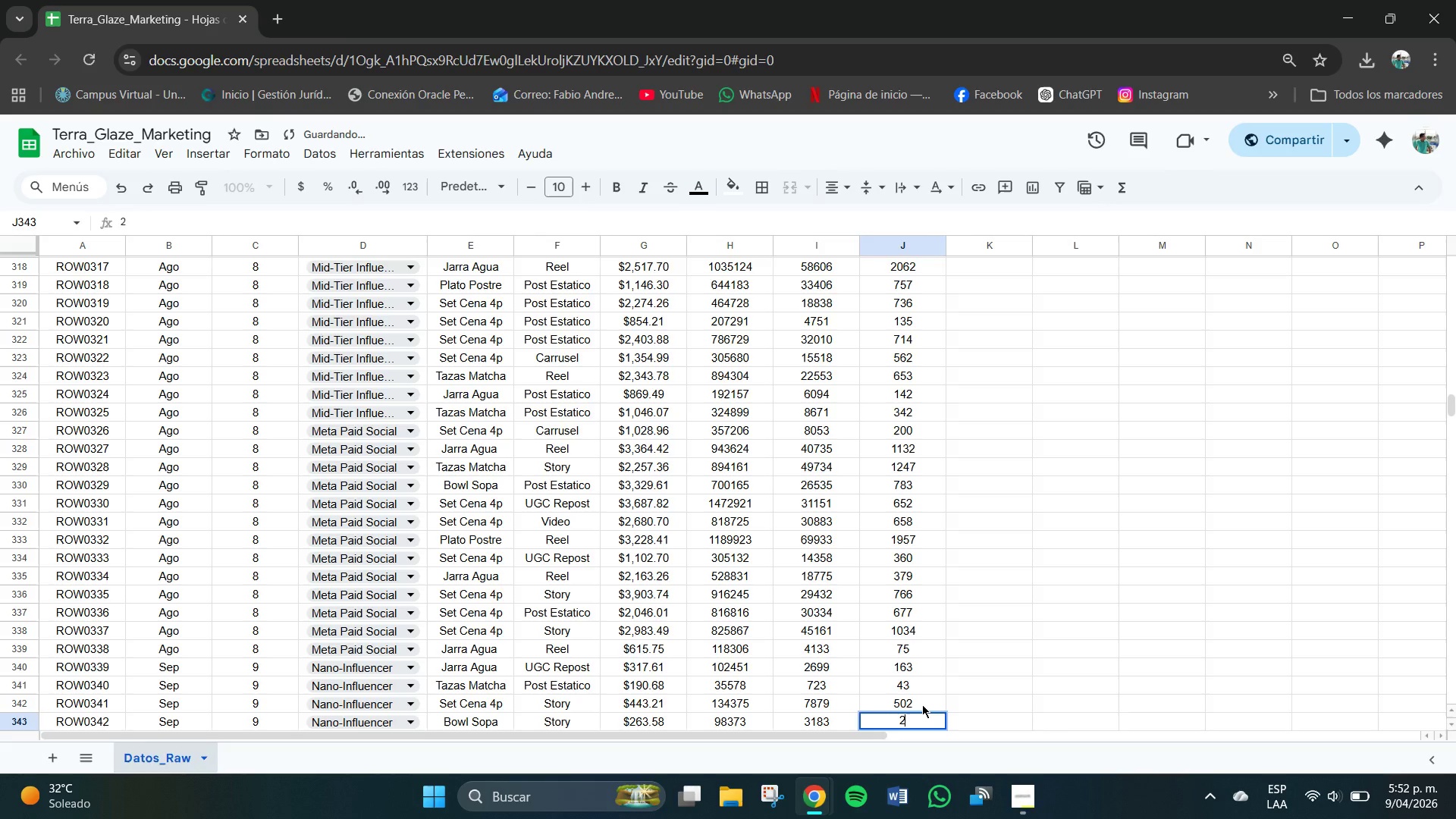 
key(Numpad0)
 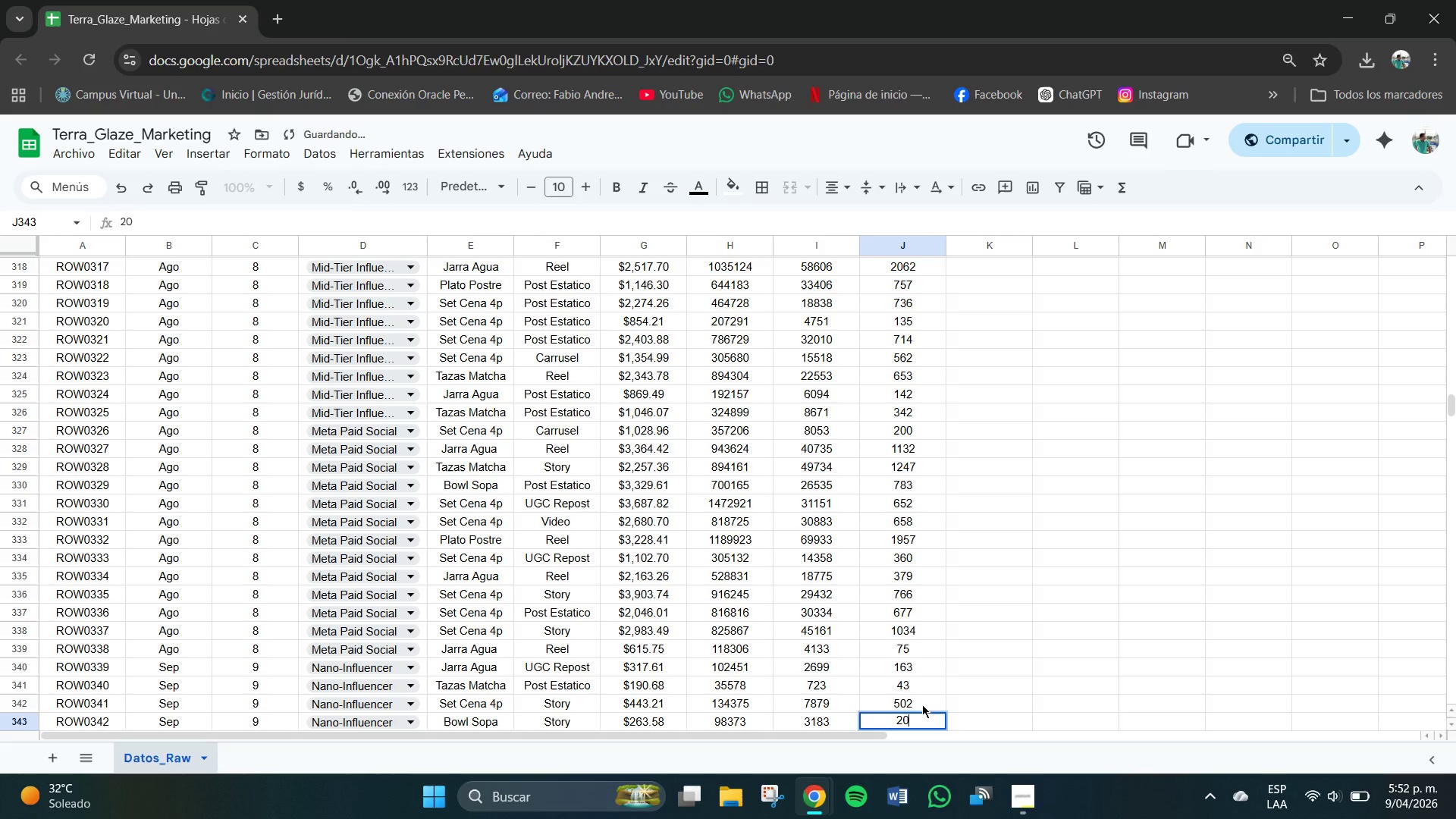 
key(Numpad2)
 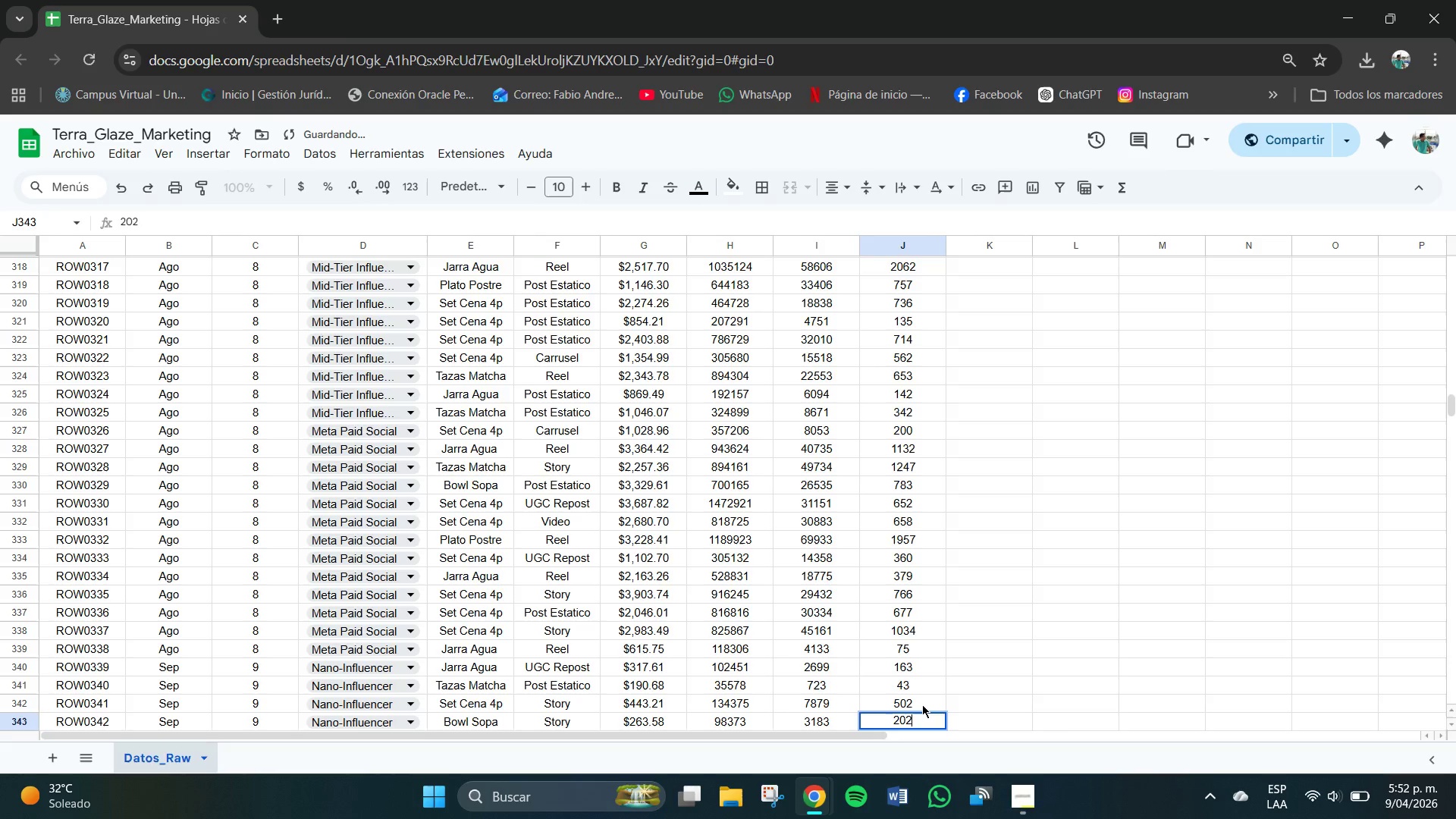 
key(NumpadEnter)
 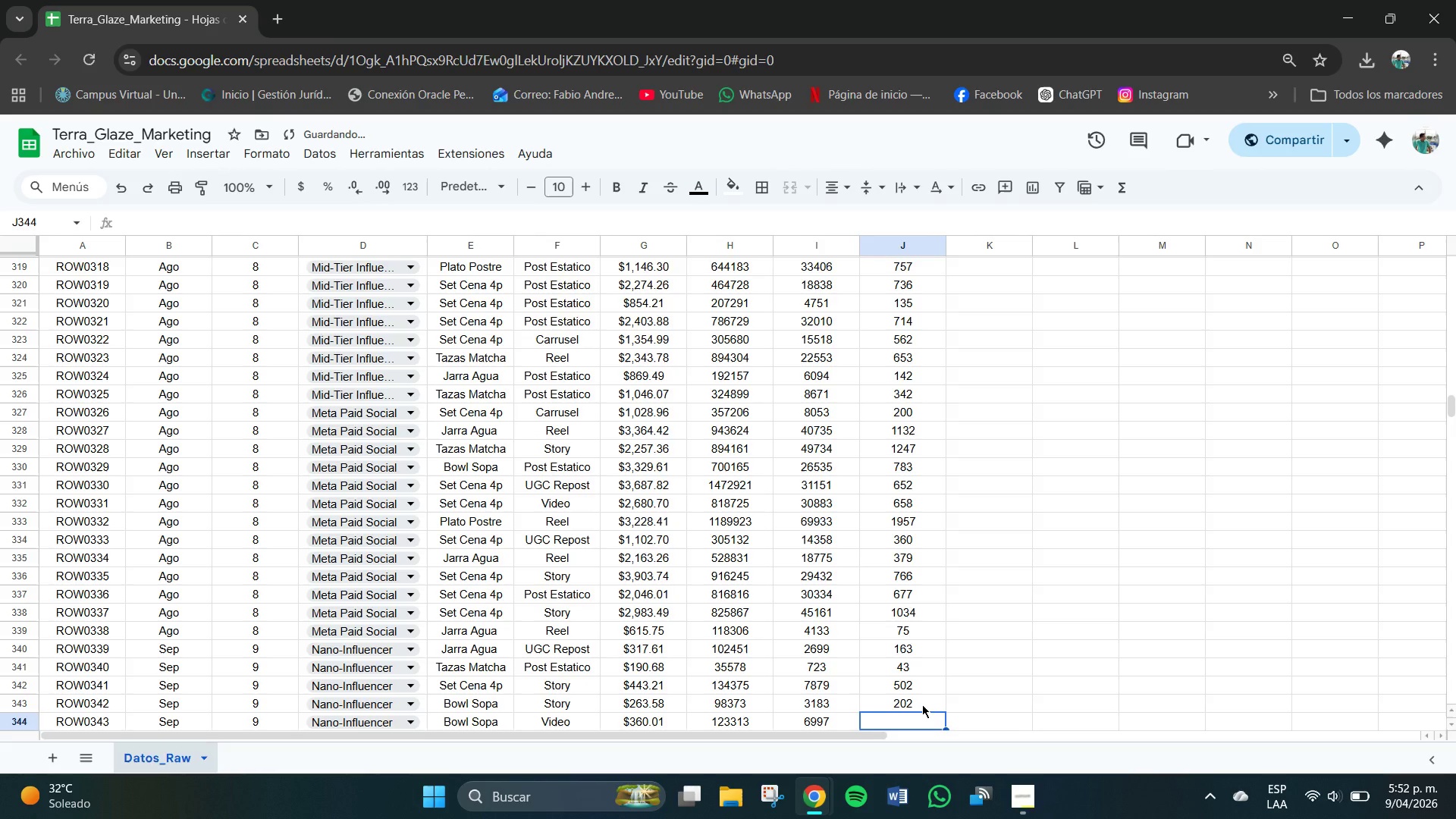 
key(Numpad3)
 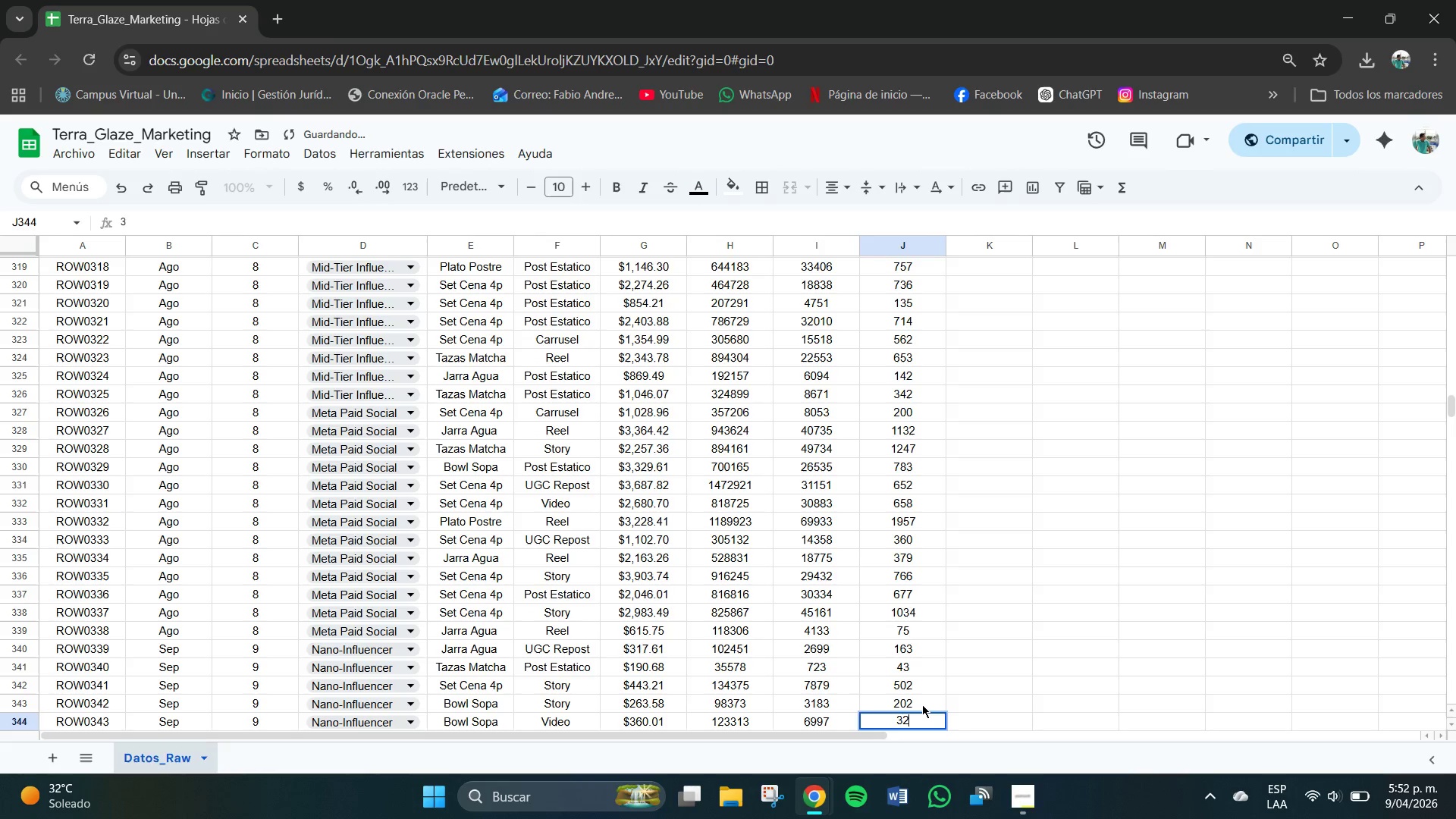 
key(Numpad2)
 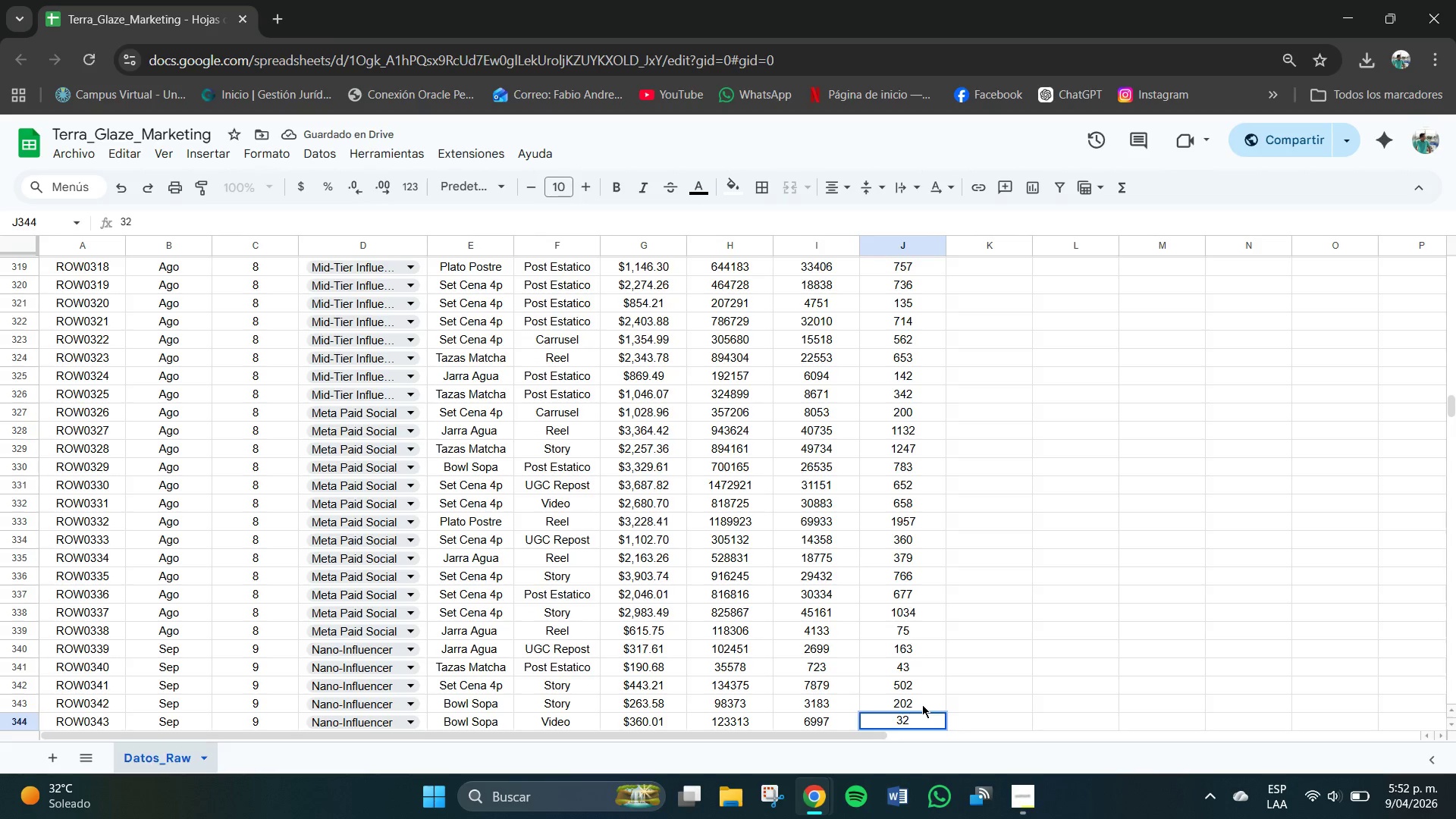 
key(Numpad1)
 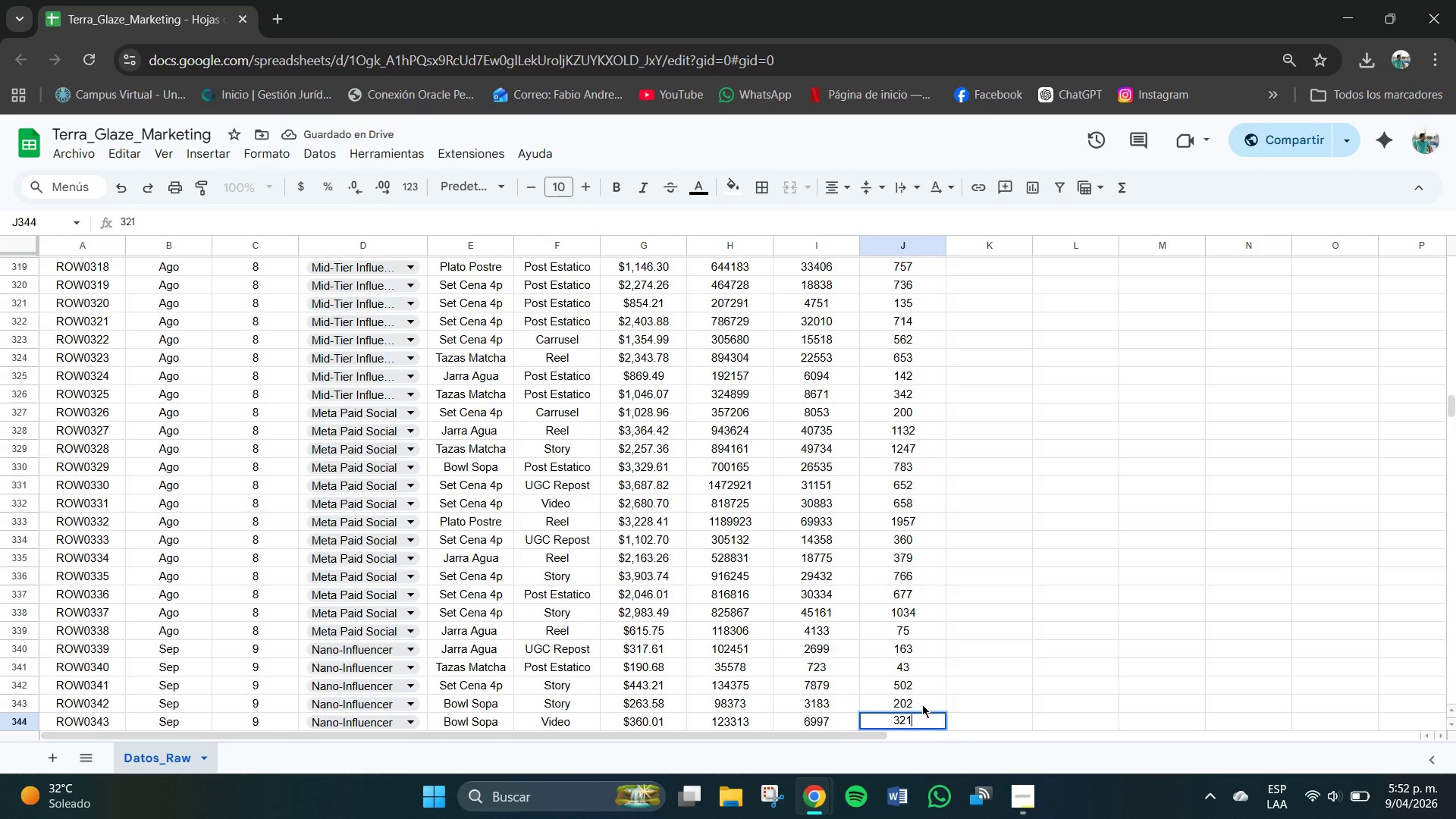 
key(NumpadEnter)
 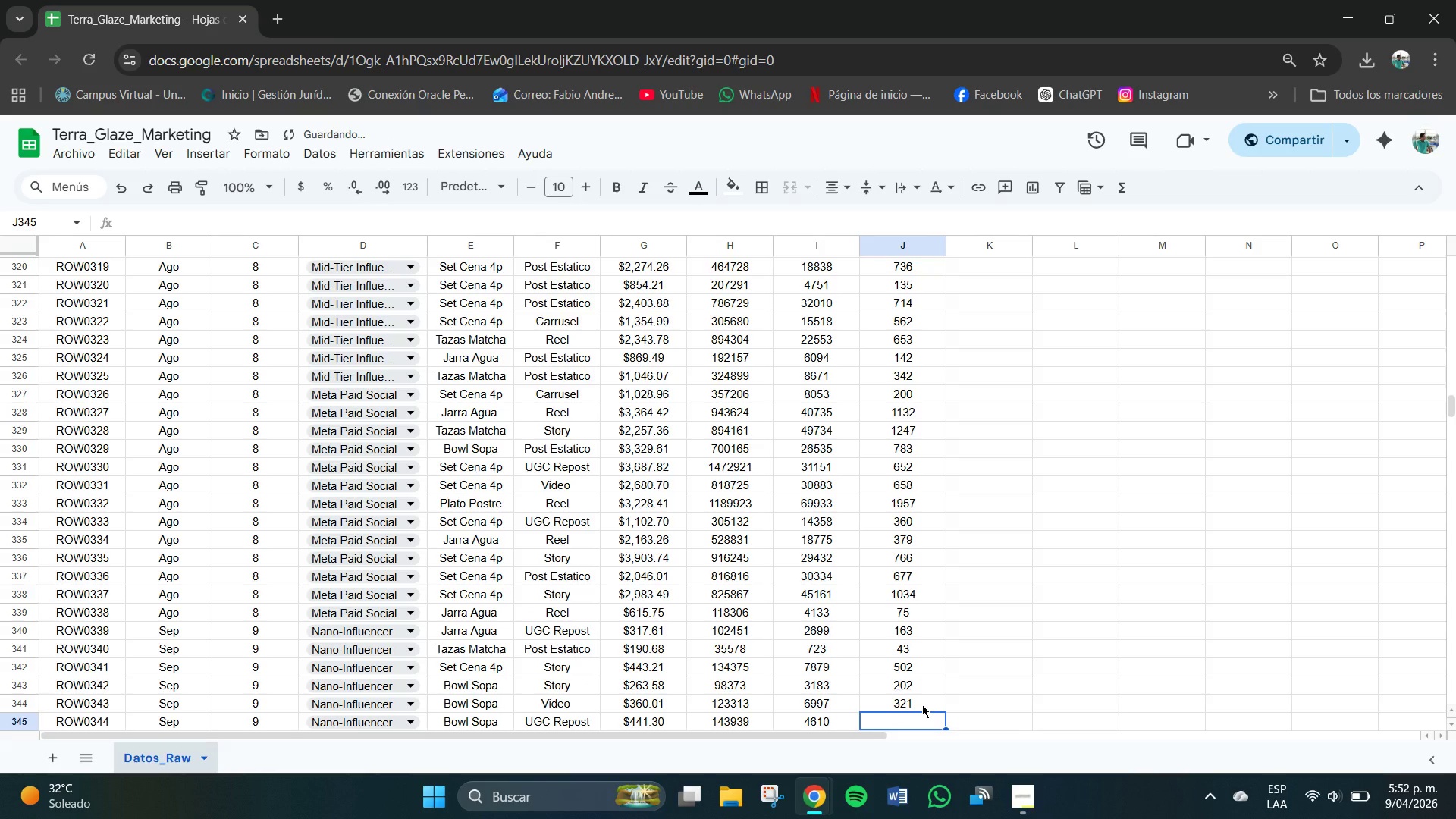 
key(Numpad1)
 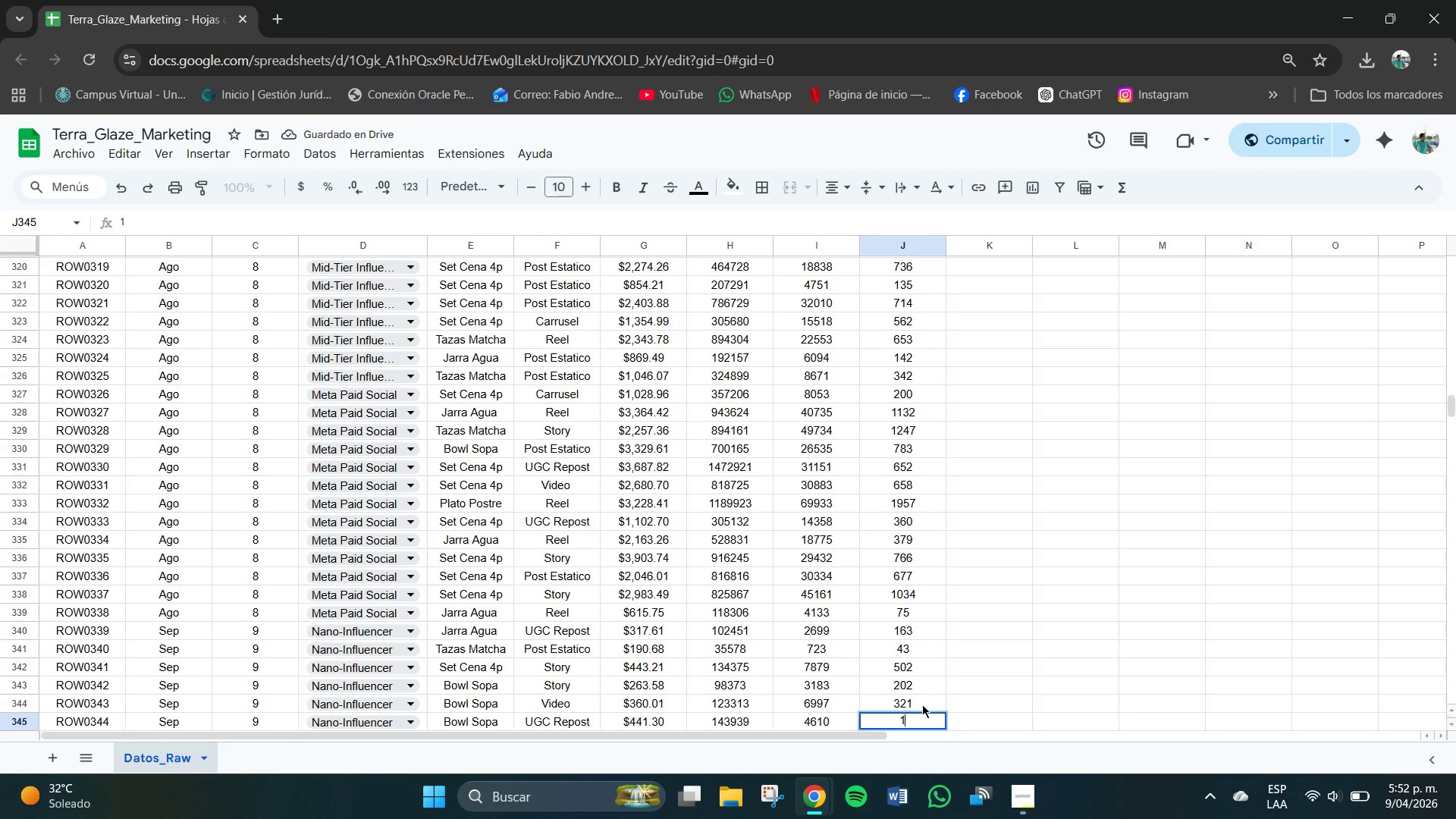 
key(Numpad7)
 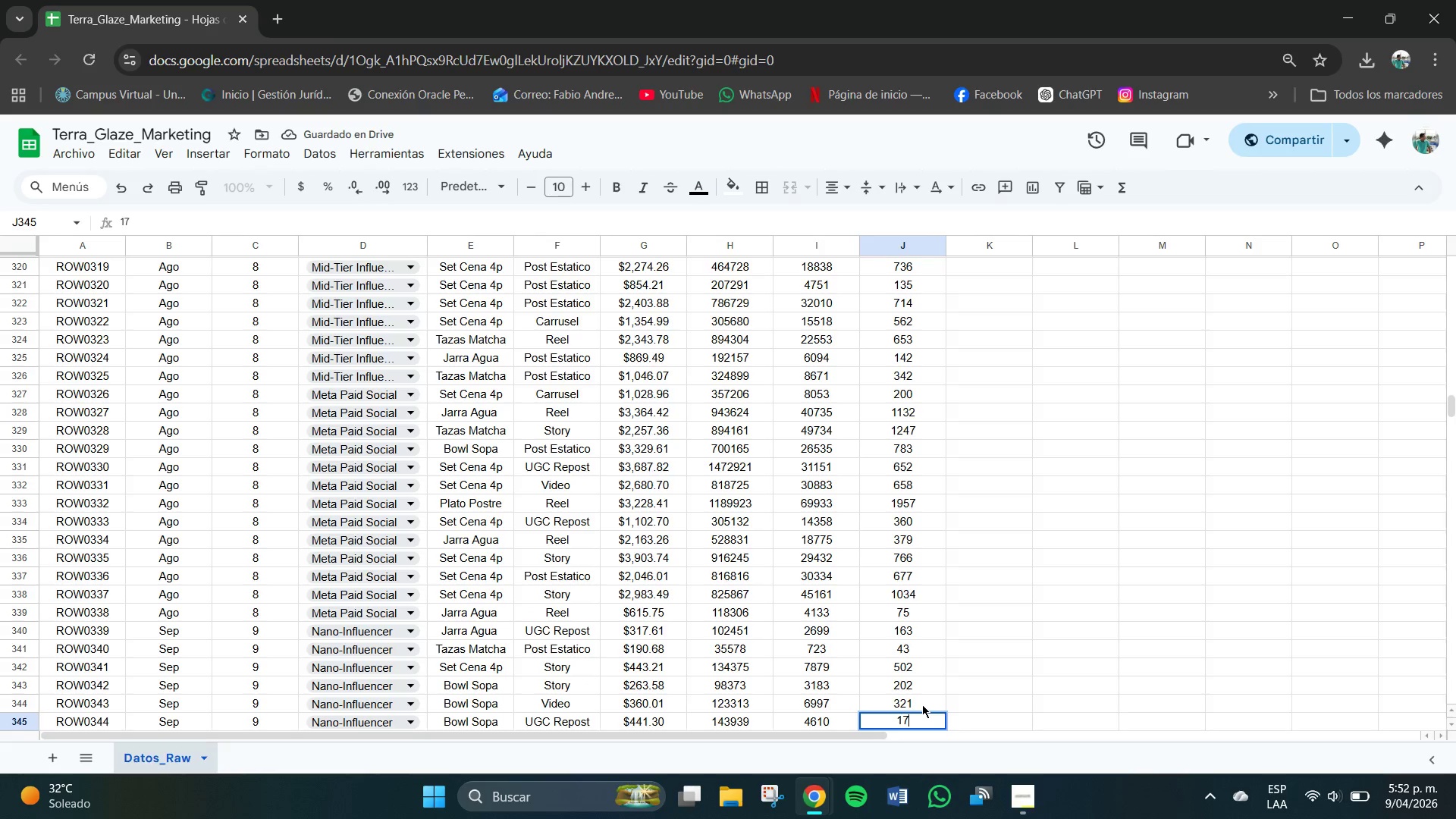 
key(Numpad0)
 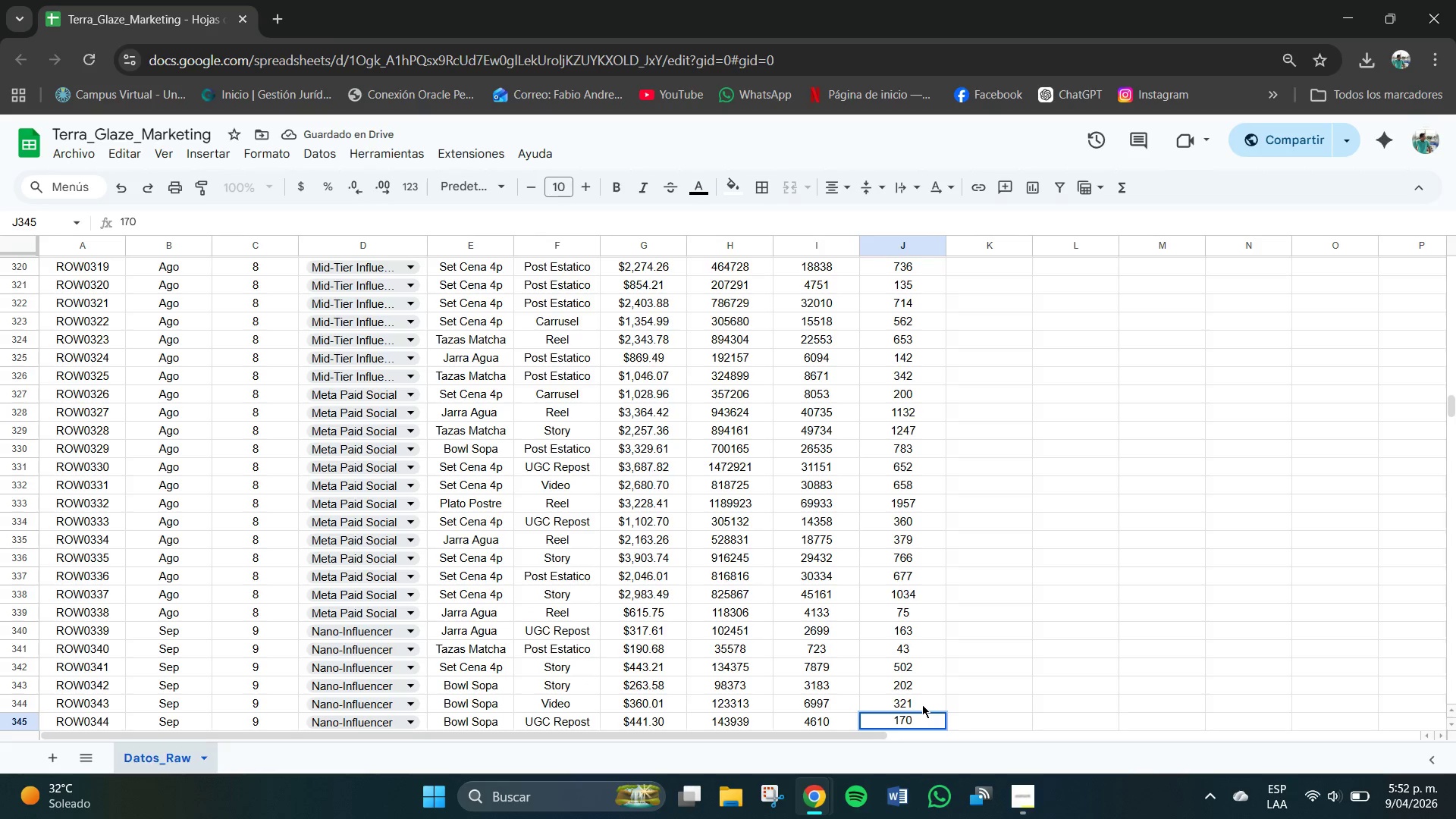 
key(NumpadEnter)
 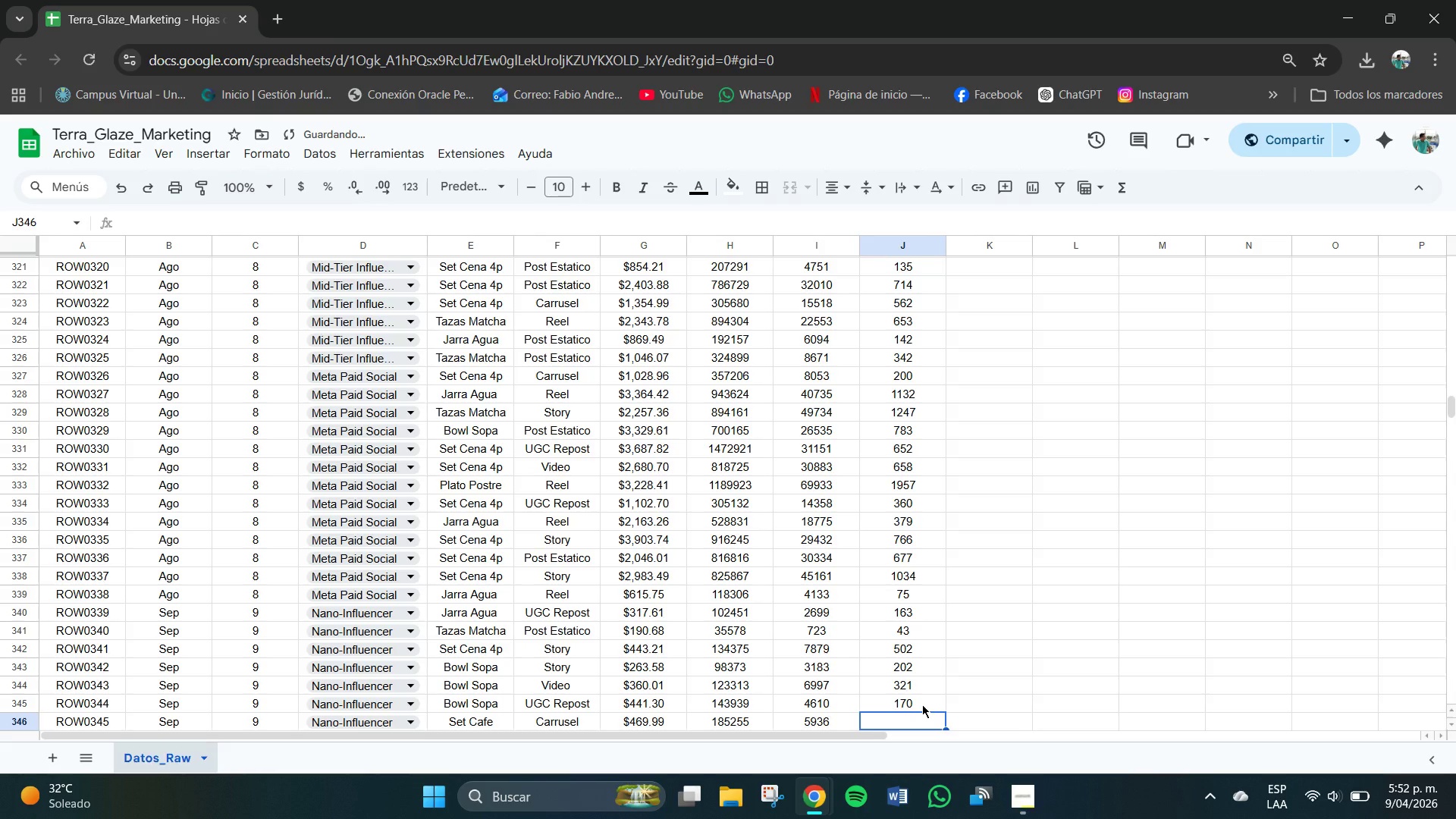 
key(Numpad2)
 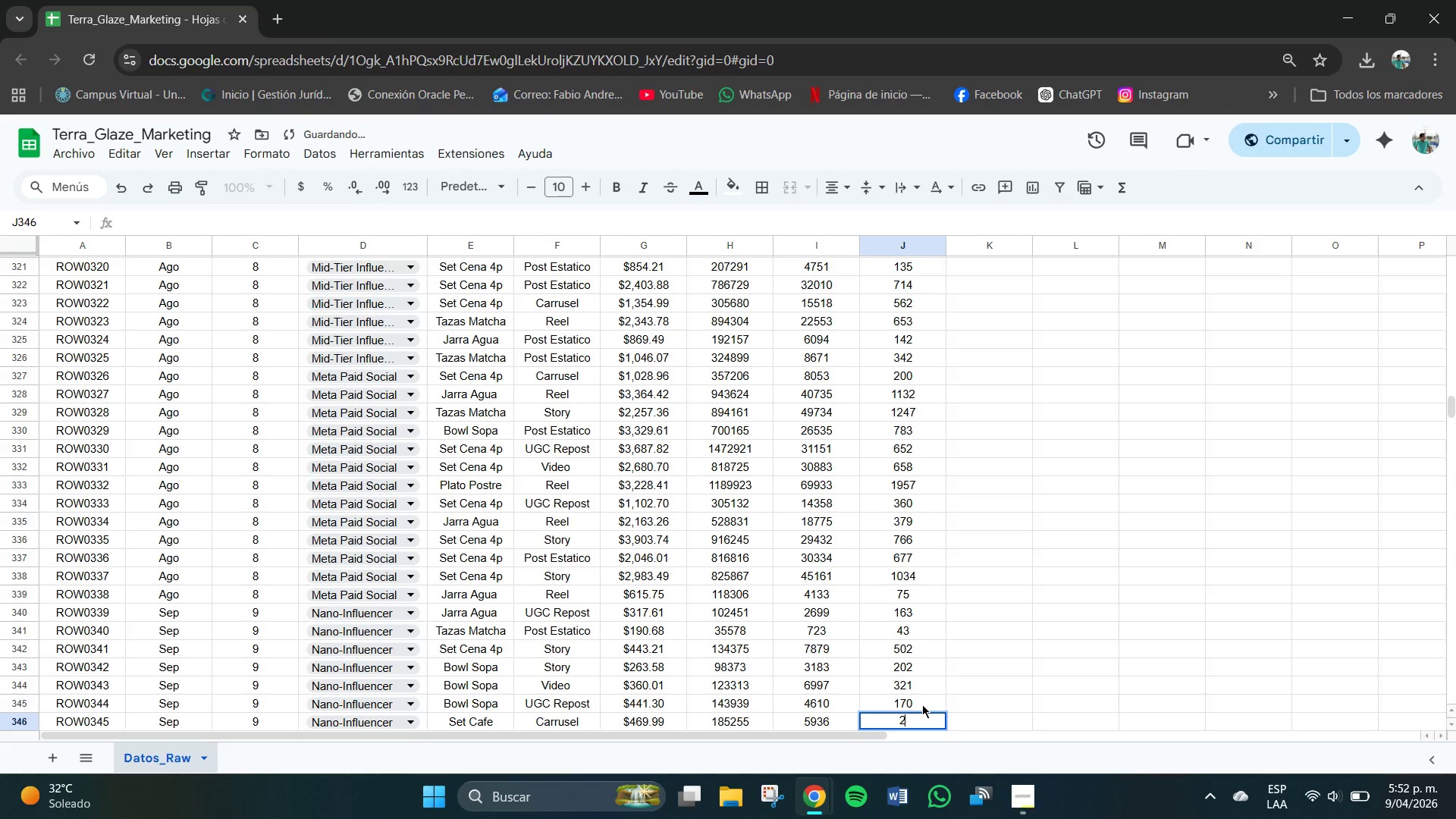 
key(Numpad2)
 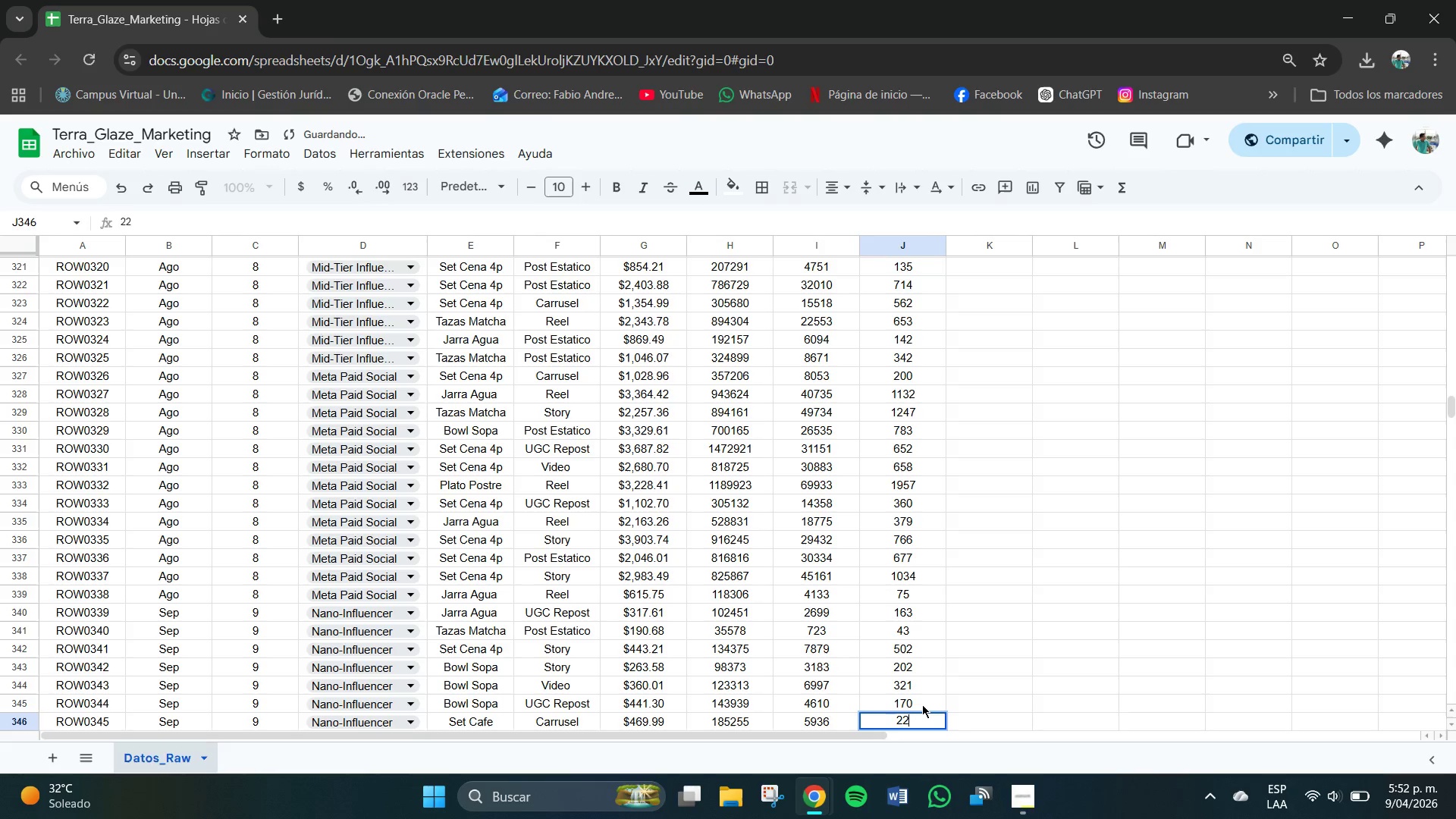 
key(Numpad7)
 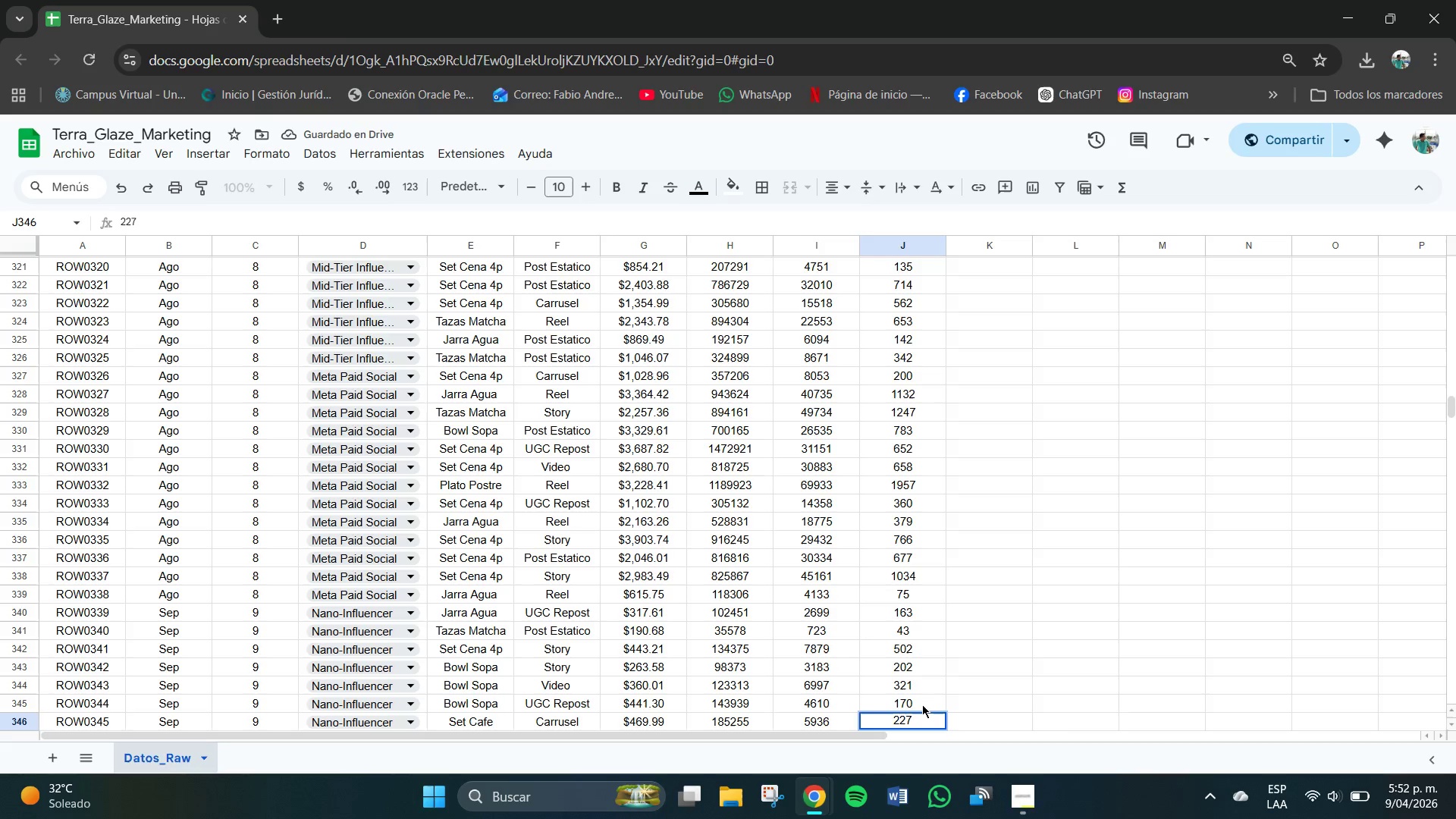 
key(NumpadEnter)
 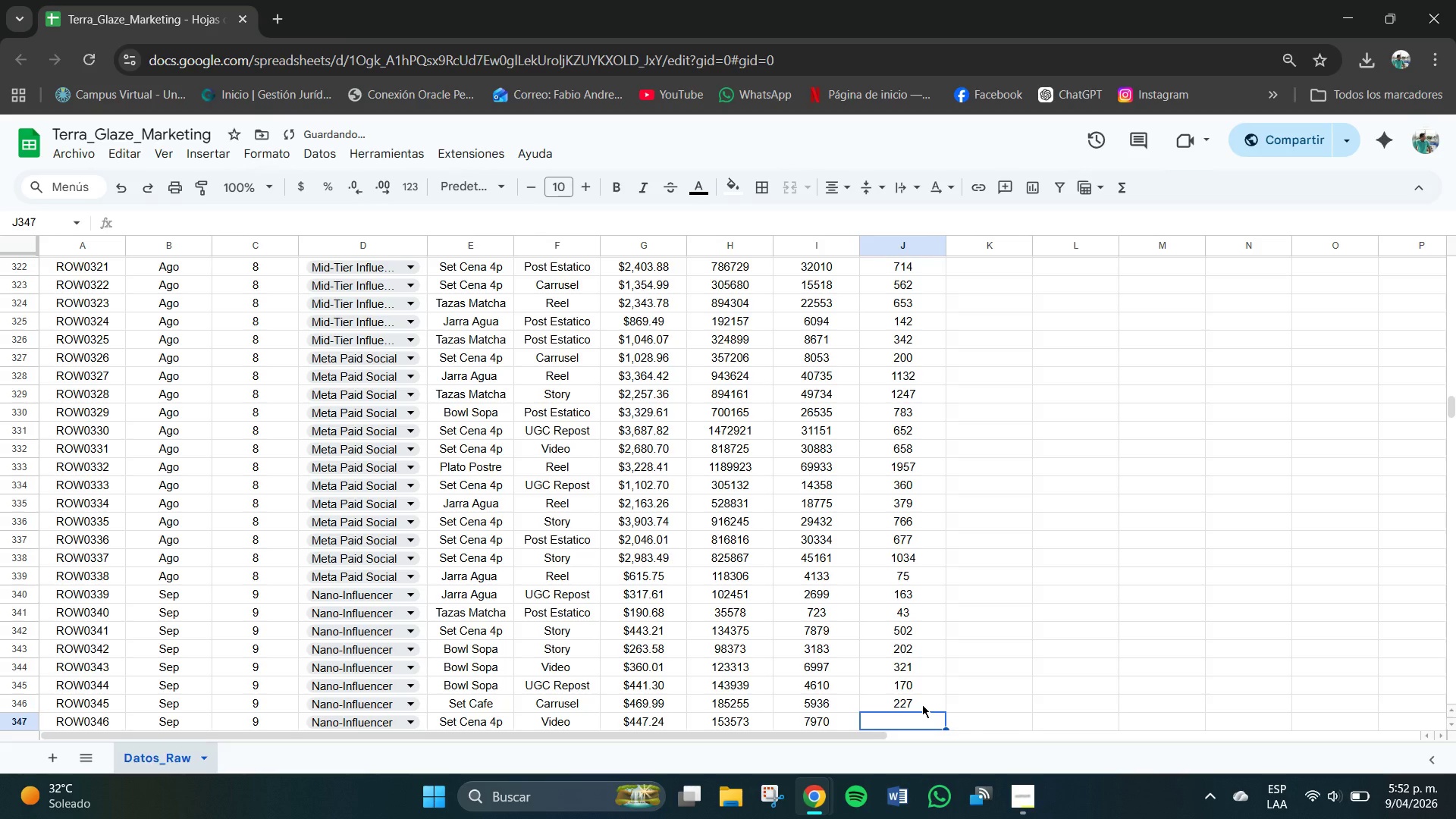 
key(Numpad4)
 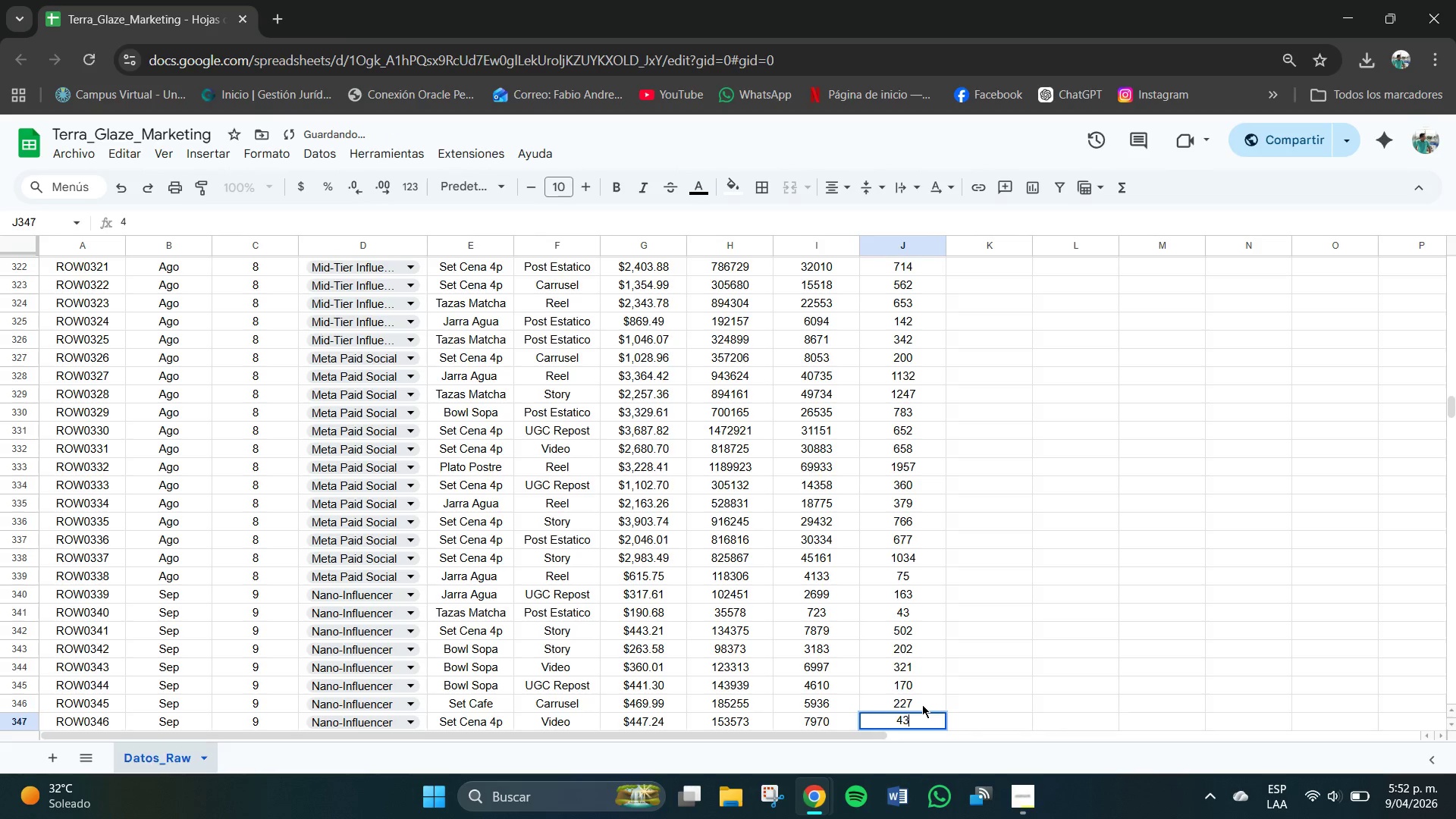 
key(Numpad3)
 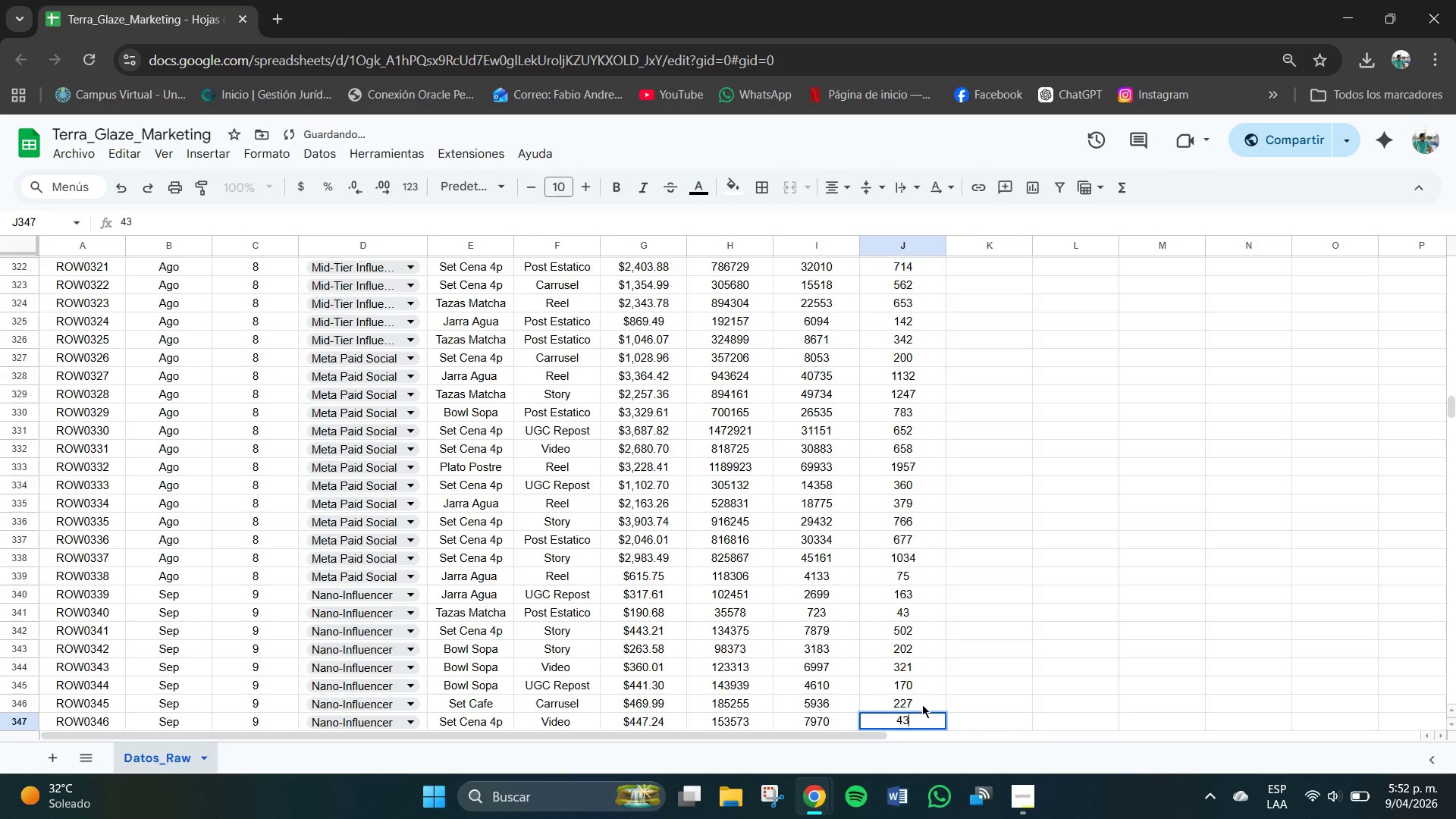 
key(Numpad0)
 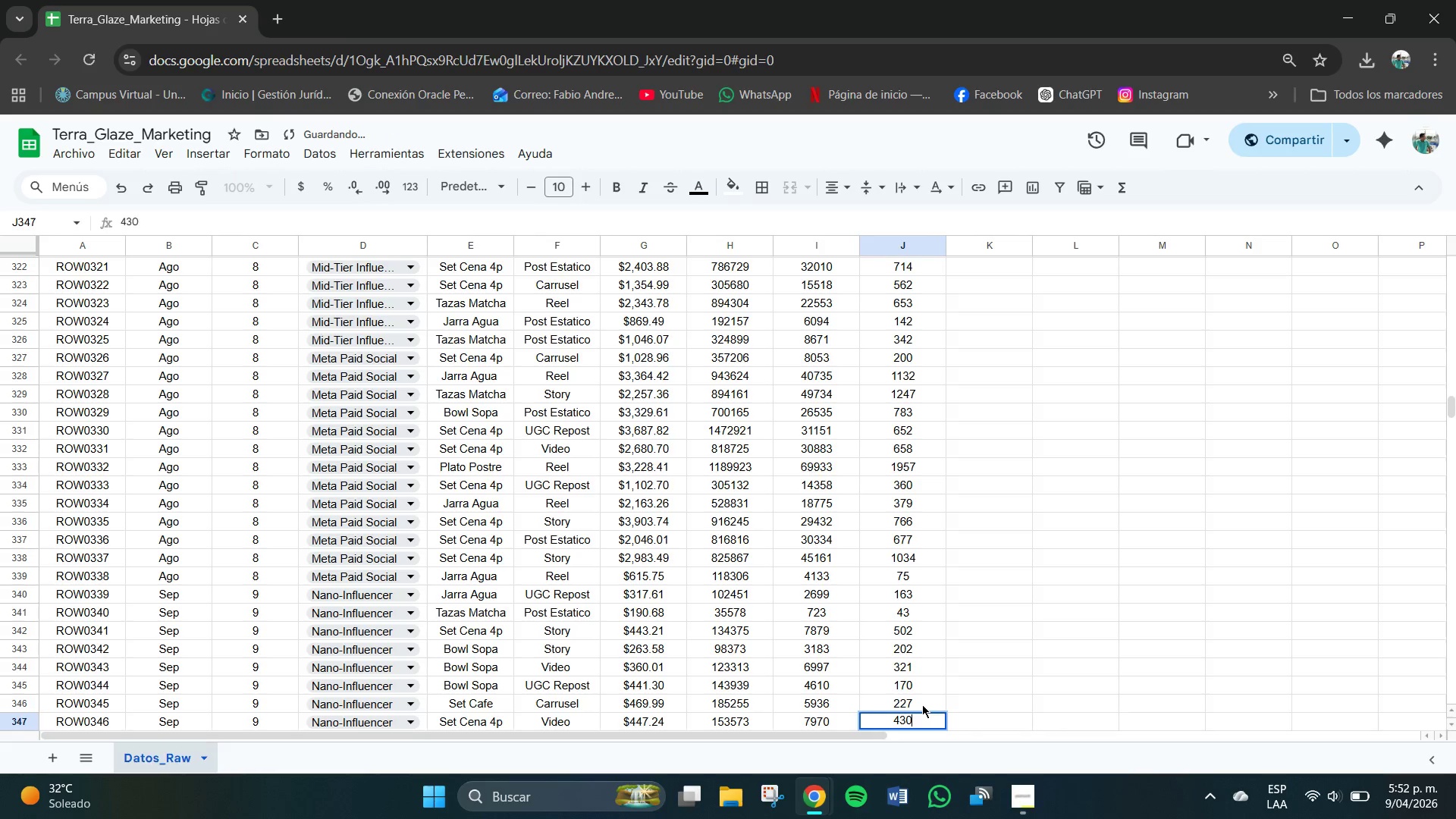 
key(NumpadEnter)
 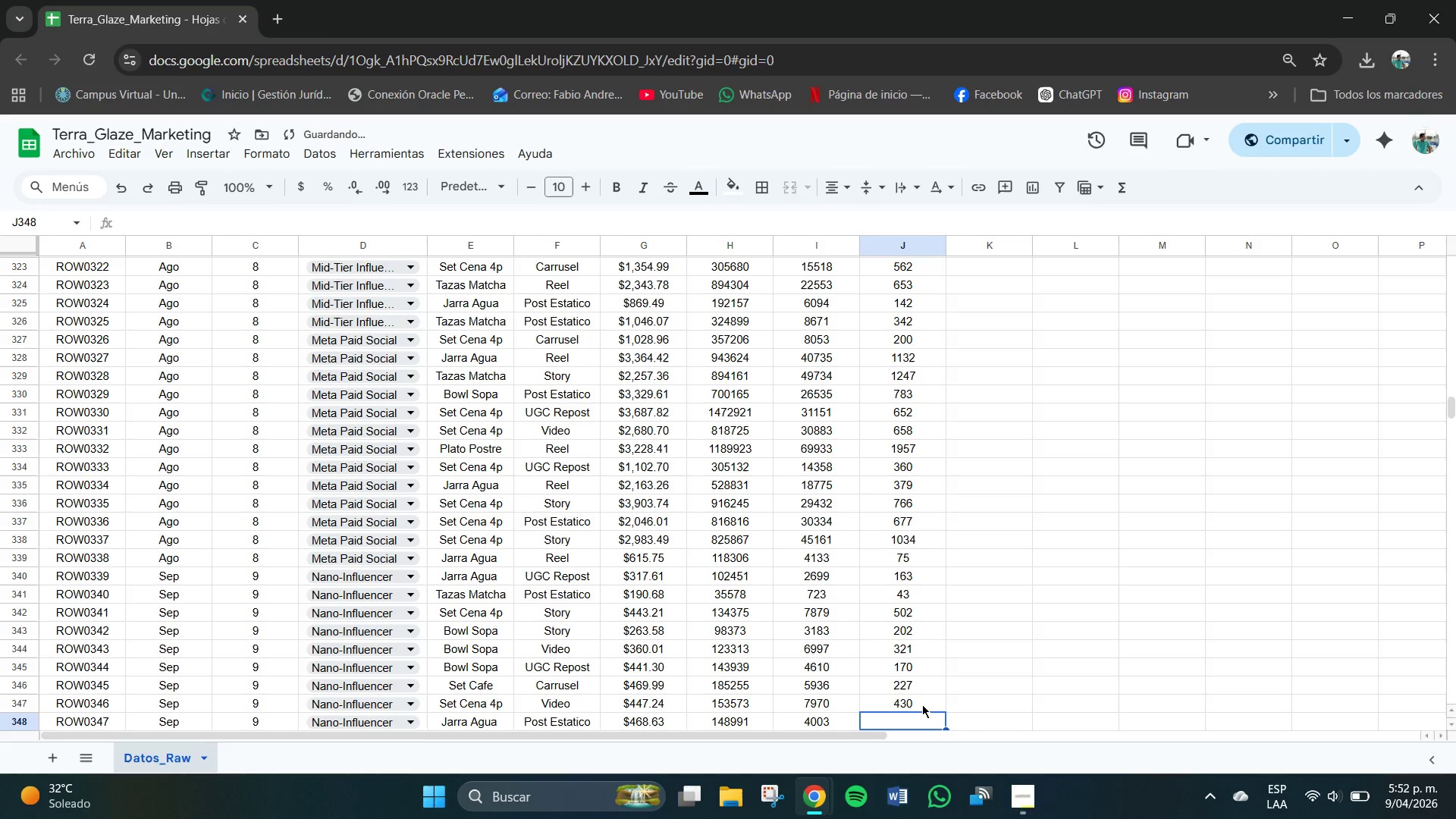 
key(Numpad2)
 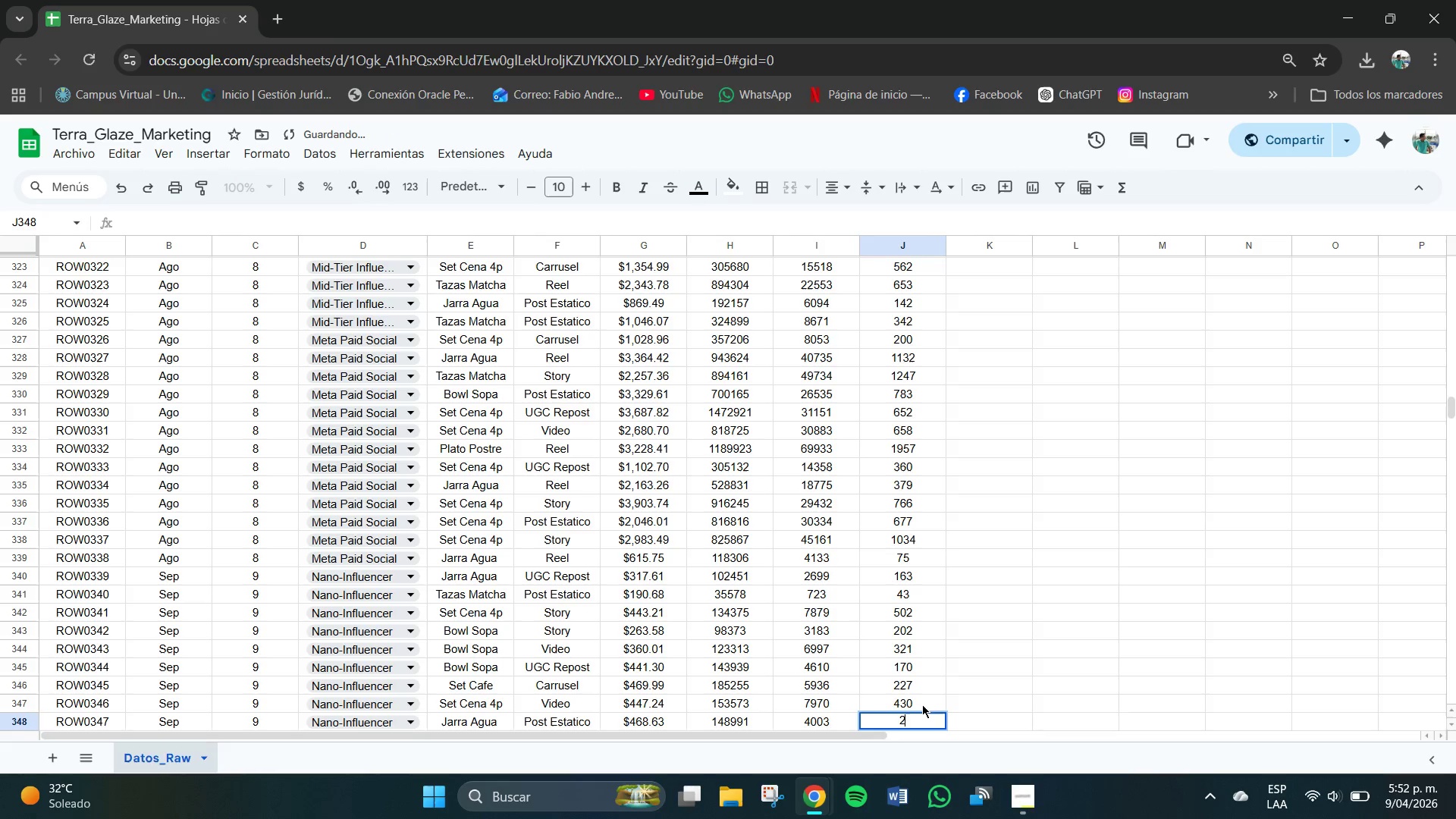 
key(Numpad2)
 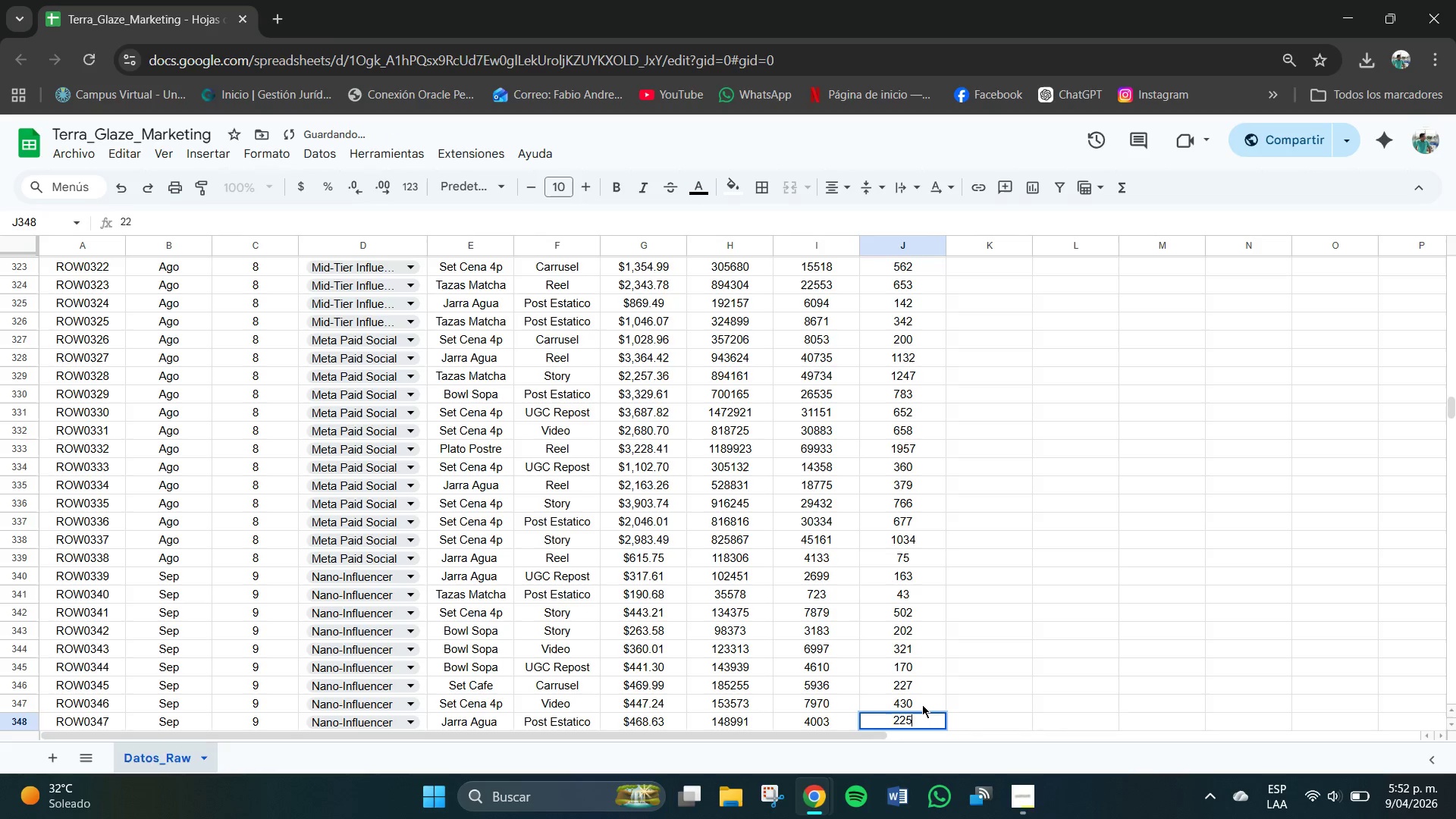 
key(Numpad5)
 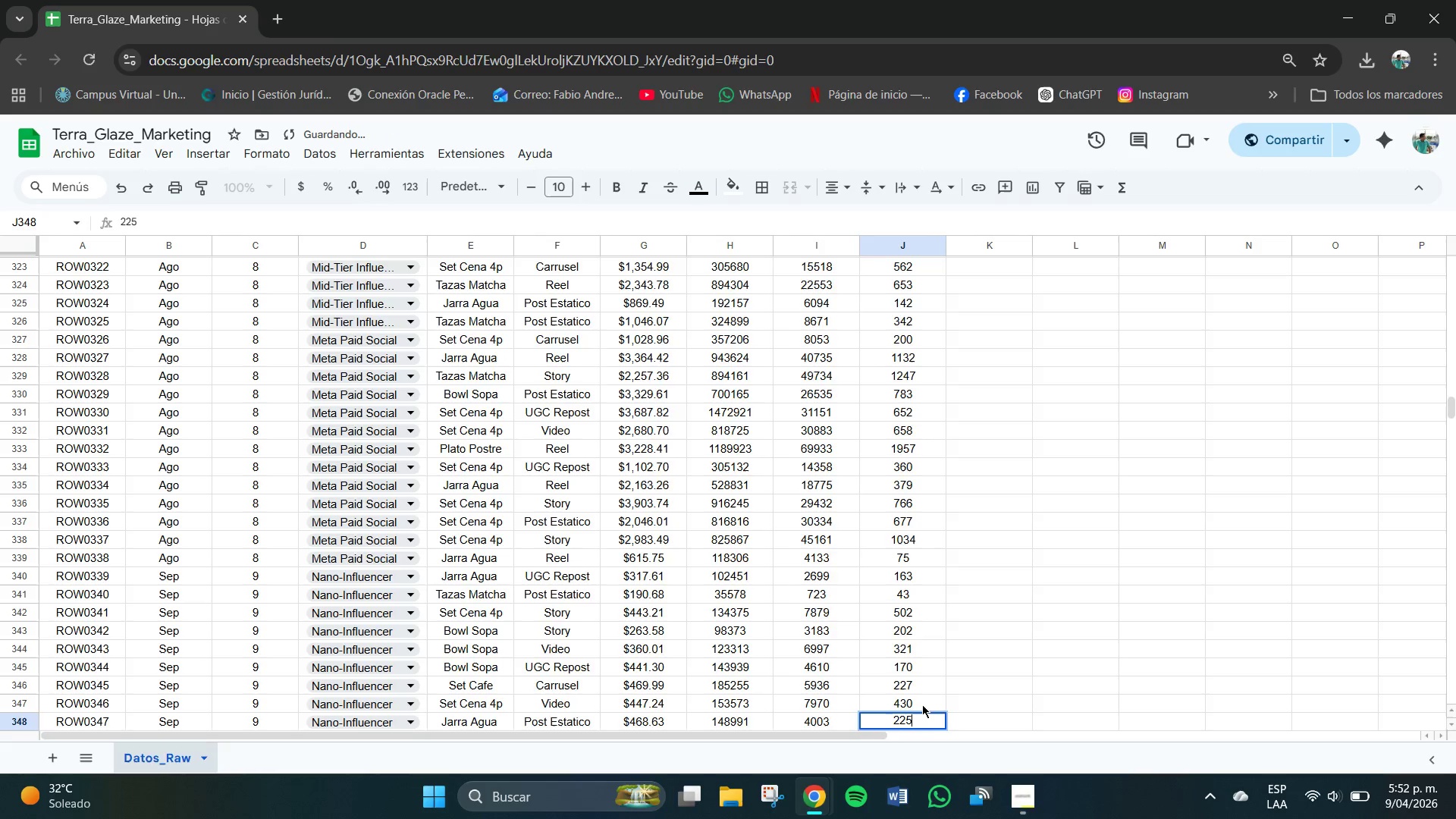 
key(NumpadEnter)
 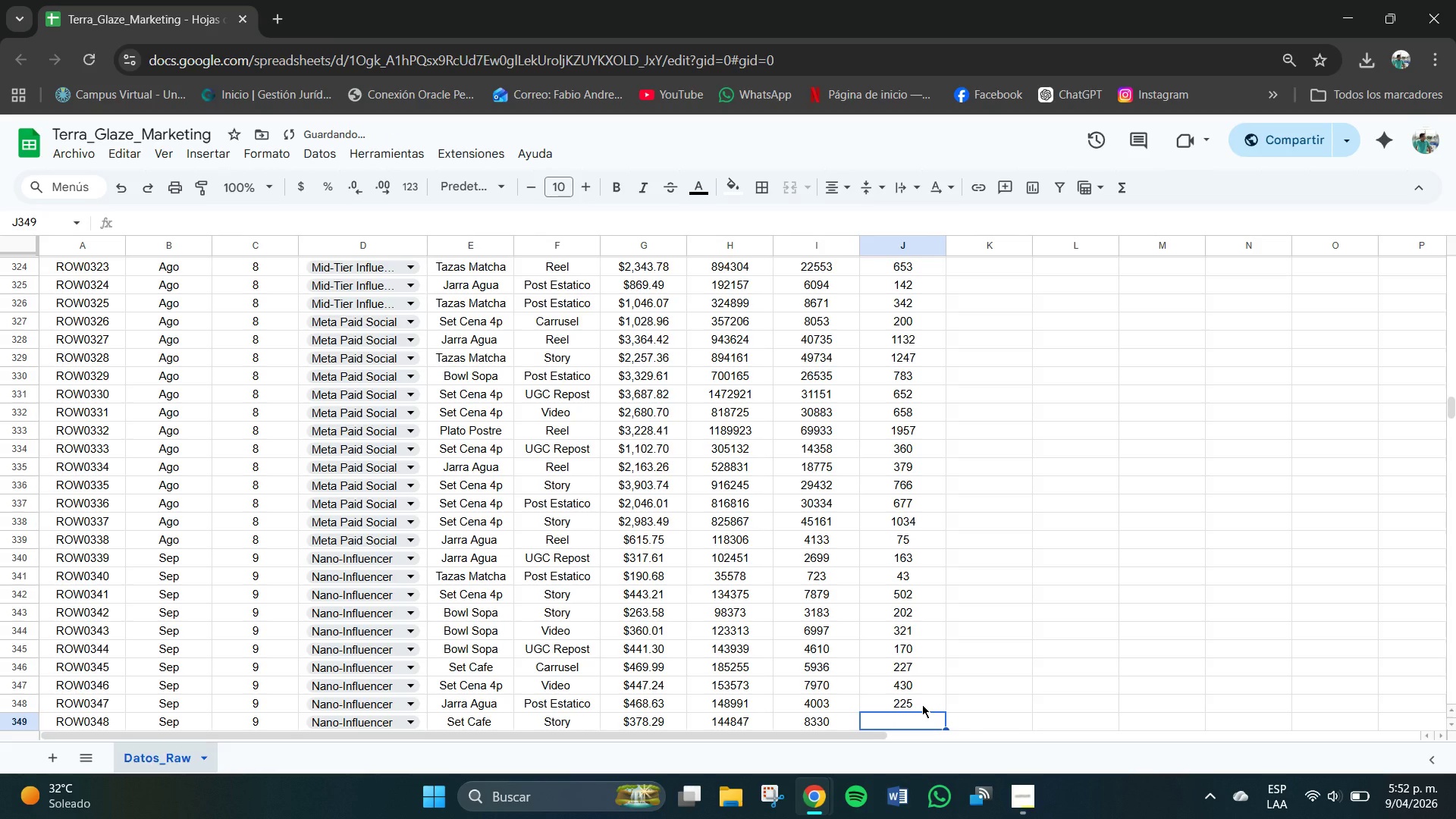 
key(Numpad5)
 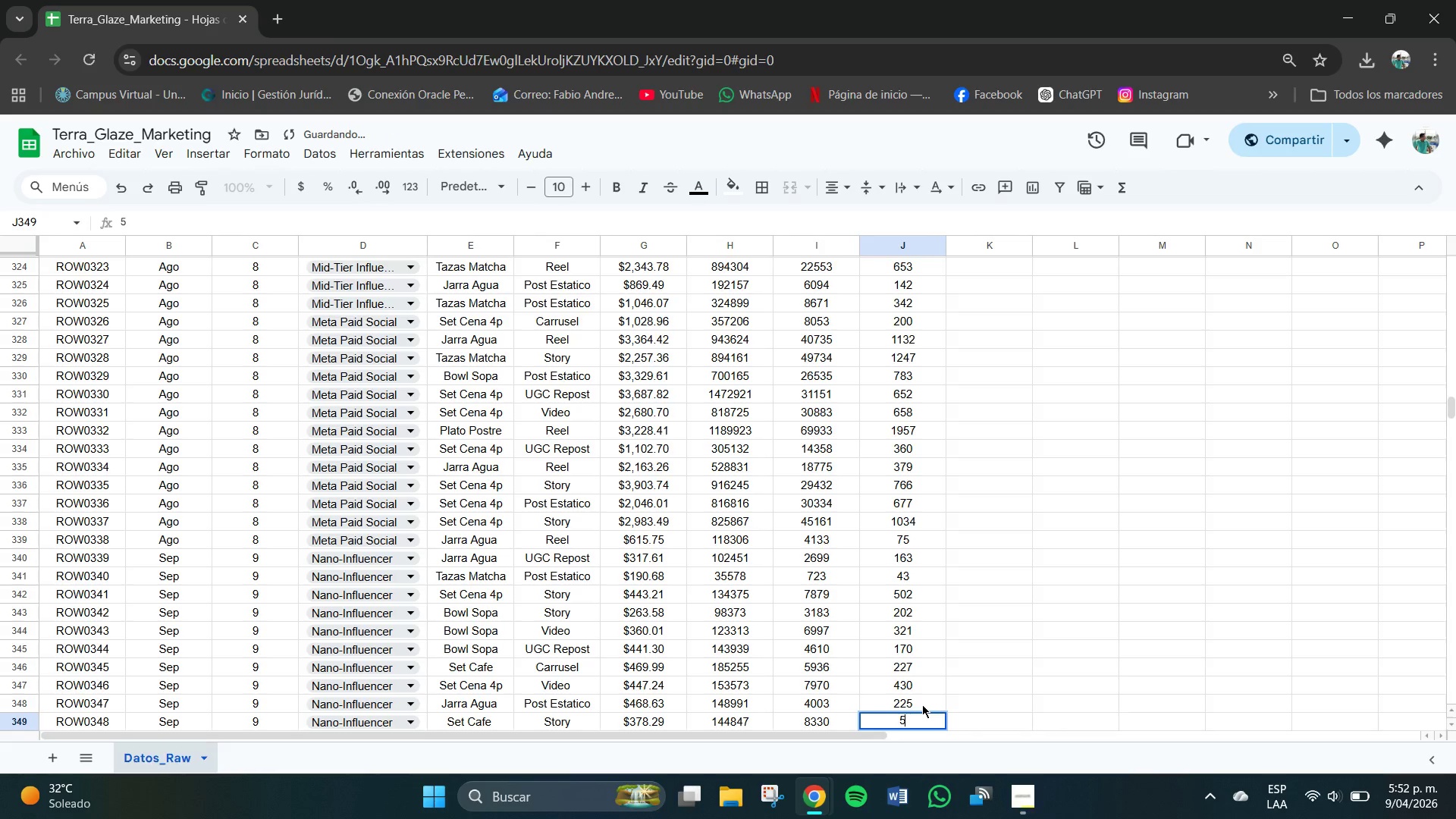 
key(Numpad0)
 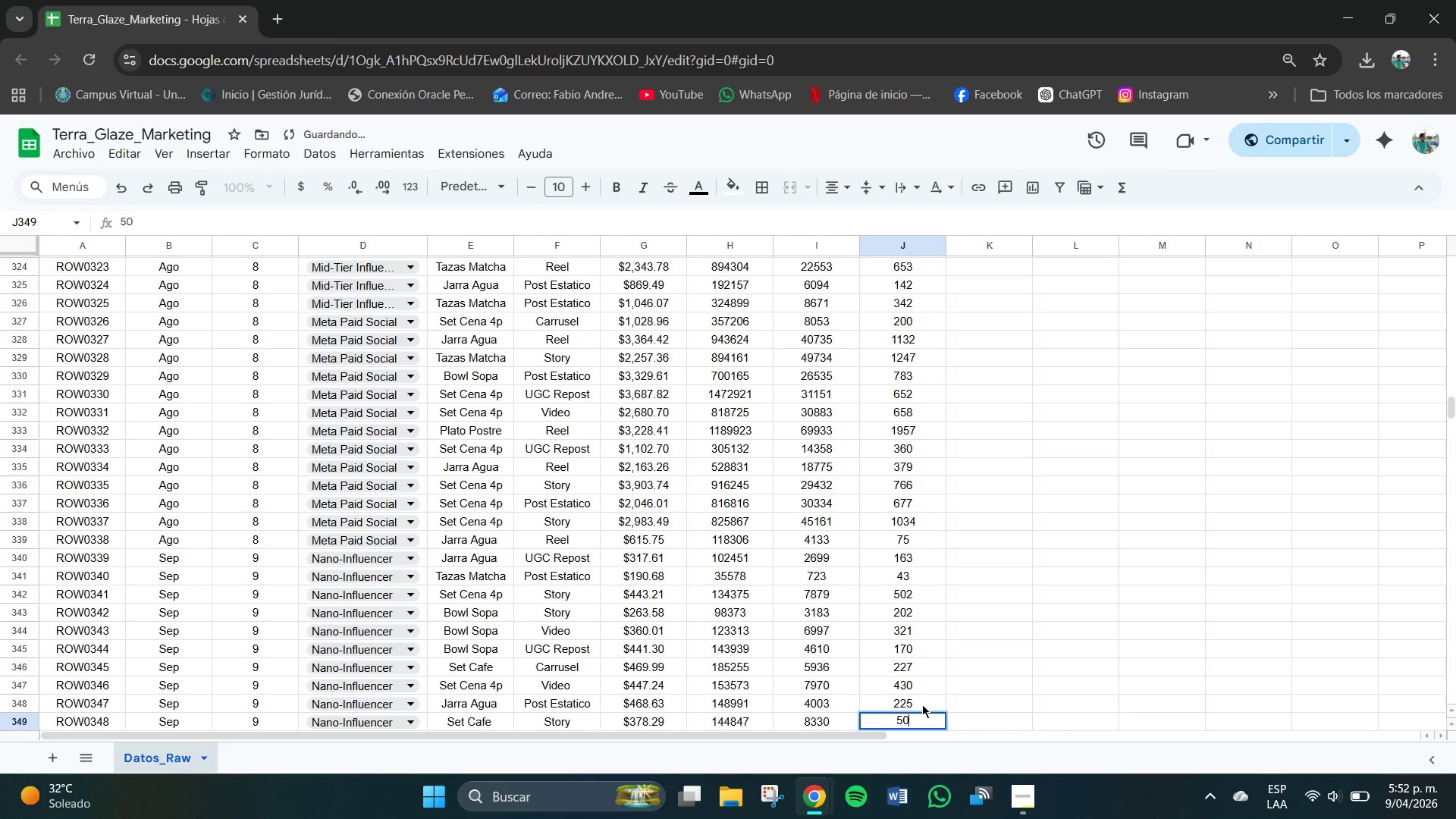 
key(Numpad7)
 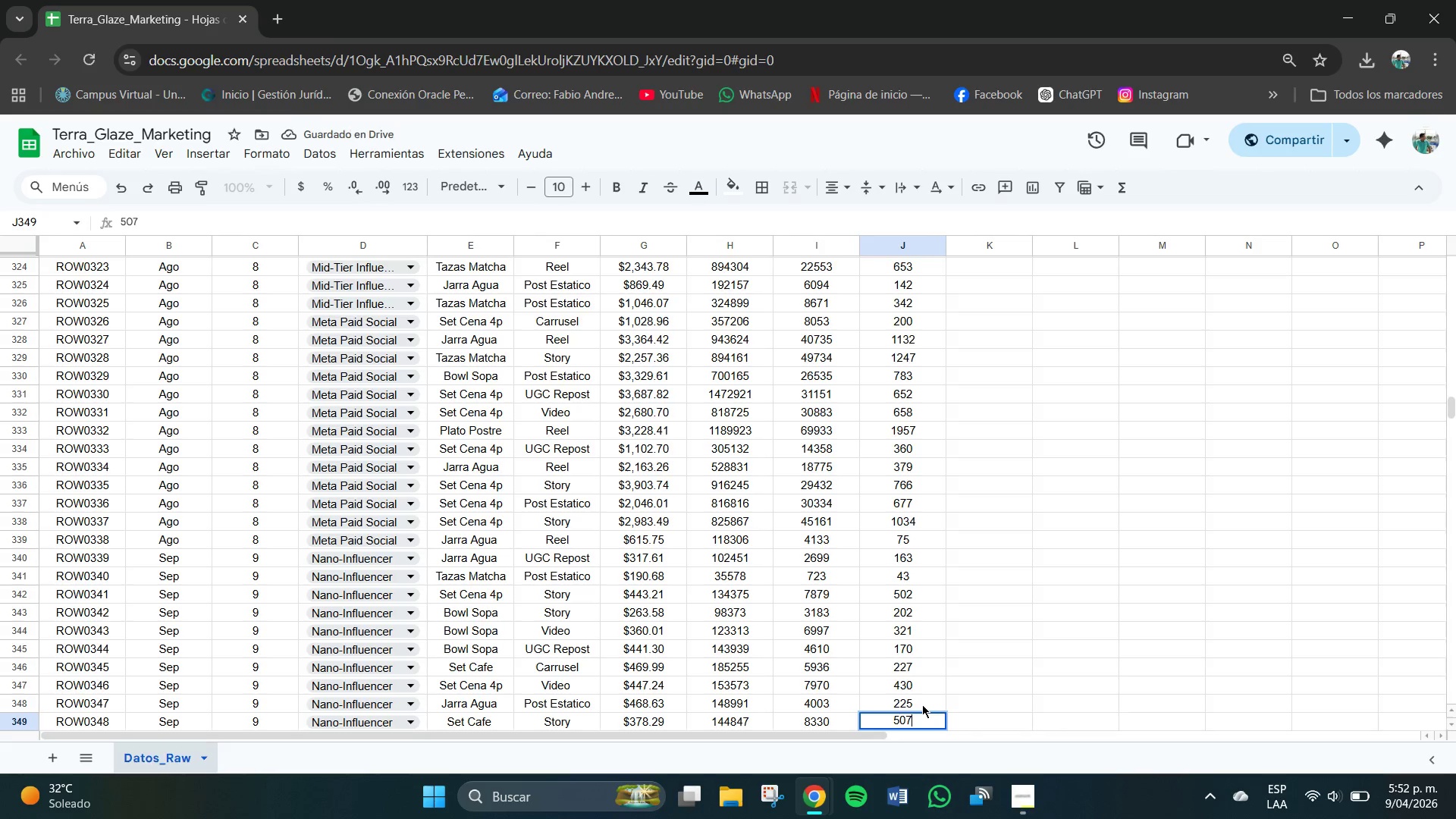 
key(NumpadEnter)
 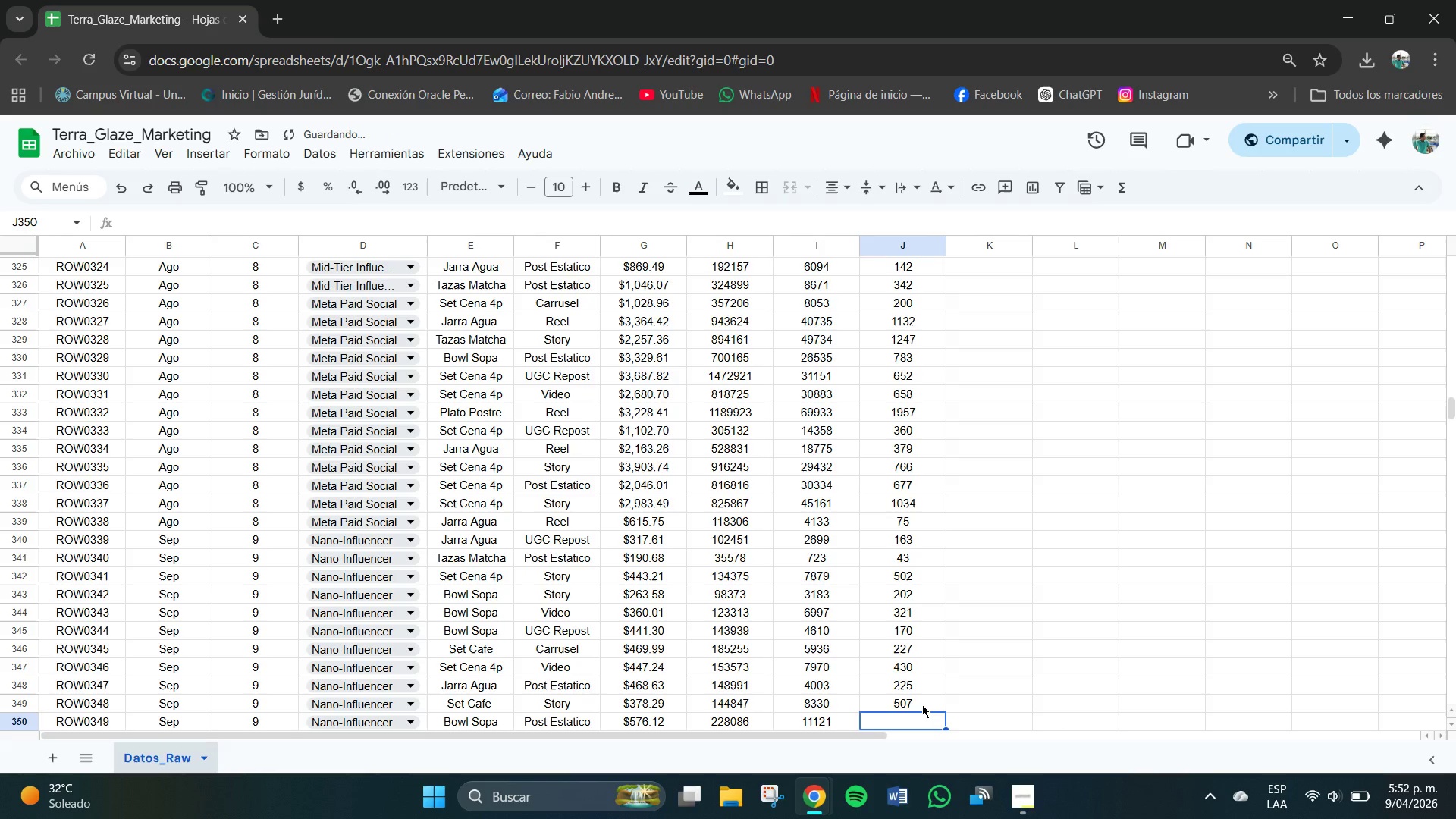 
key(Numpad4)
 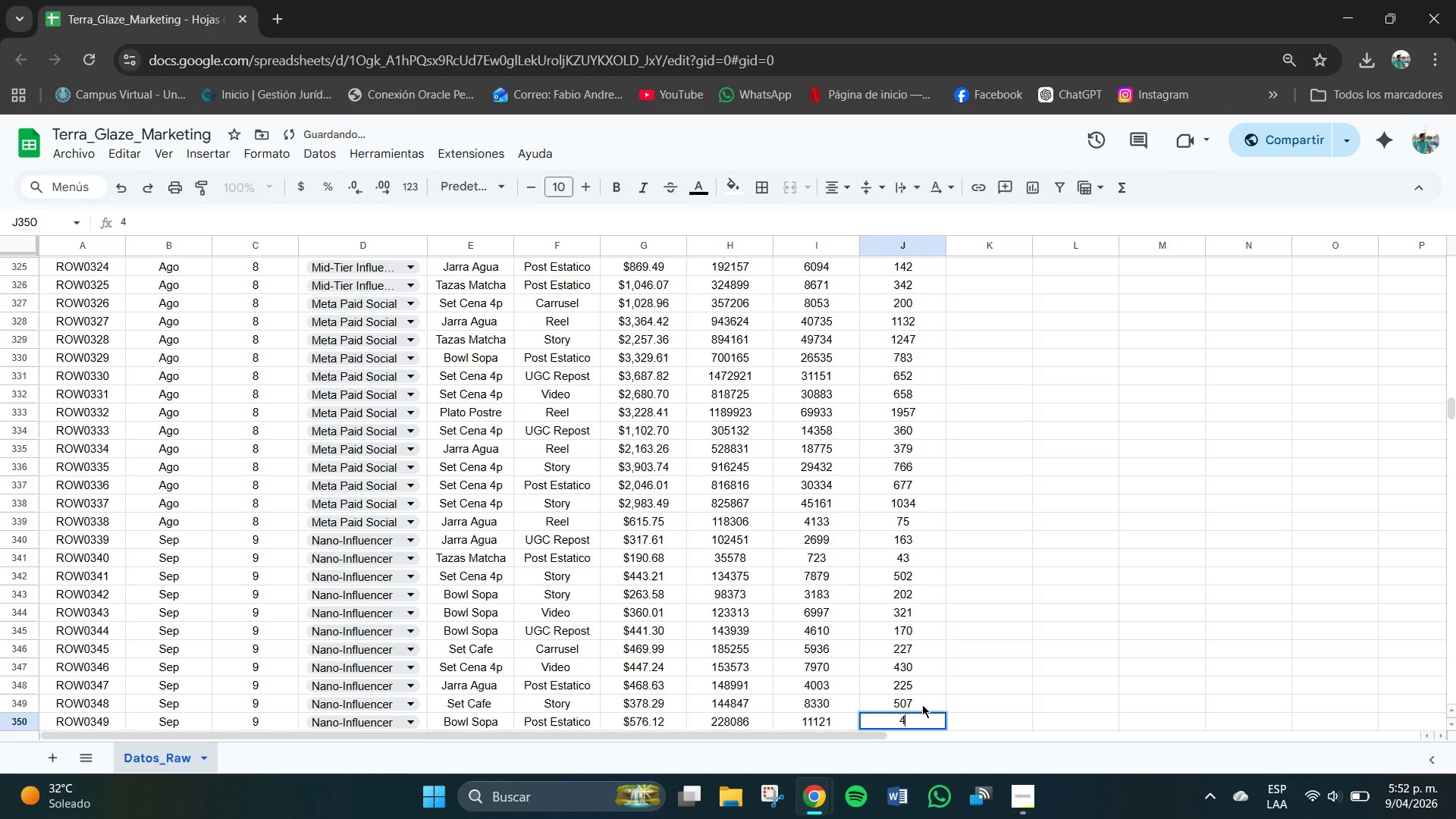 
key(Numpad5)
 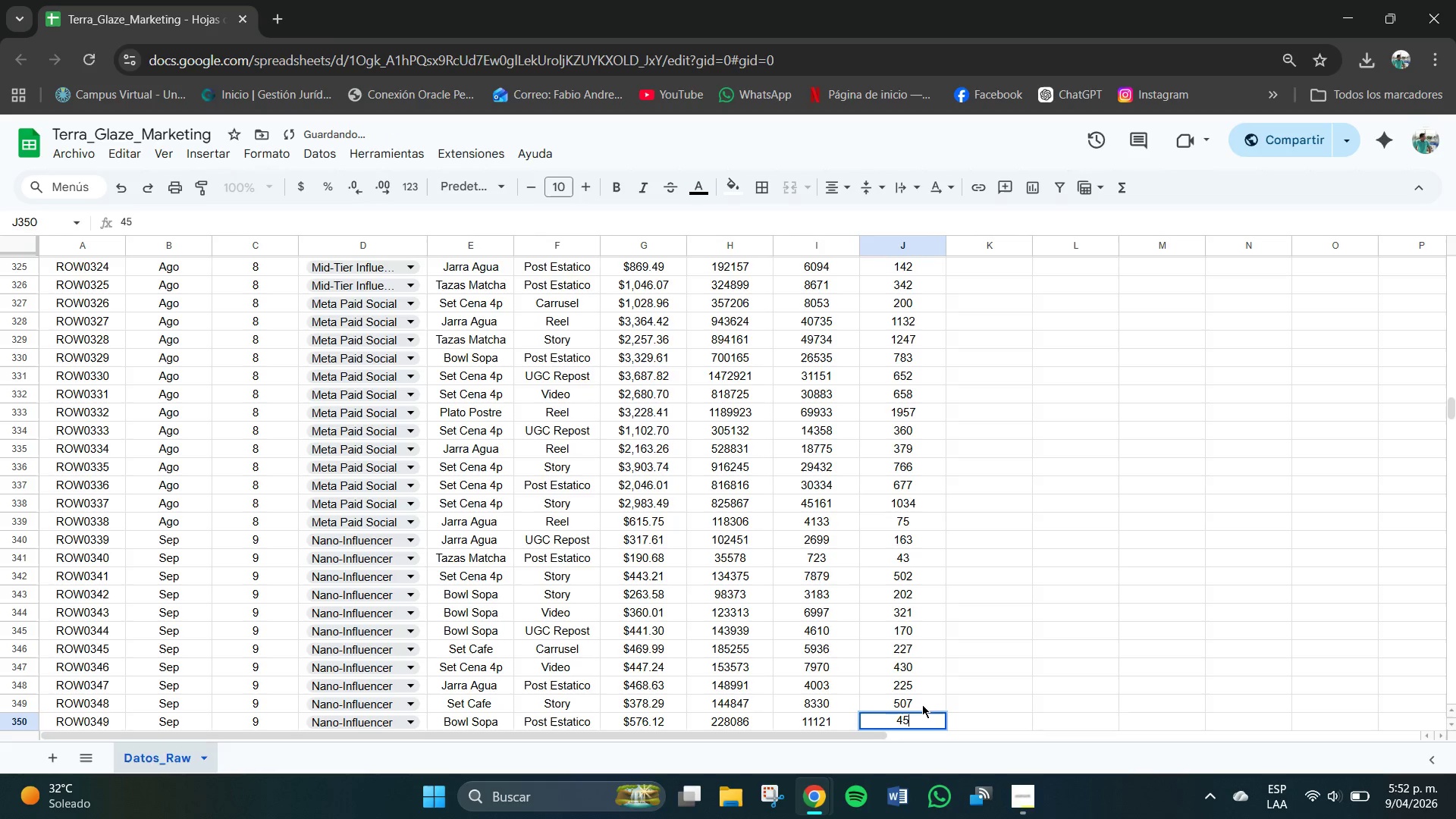 
key(Numpad0)
 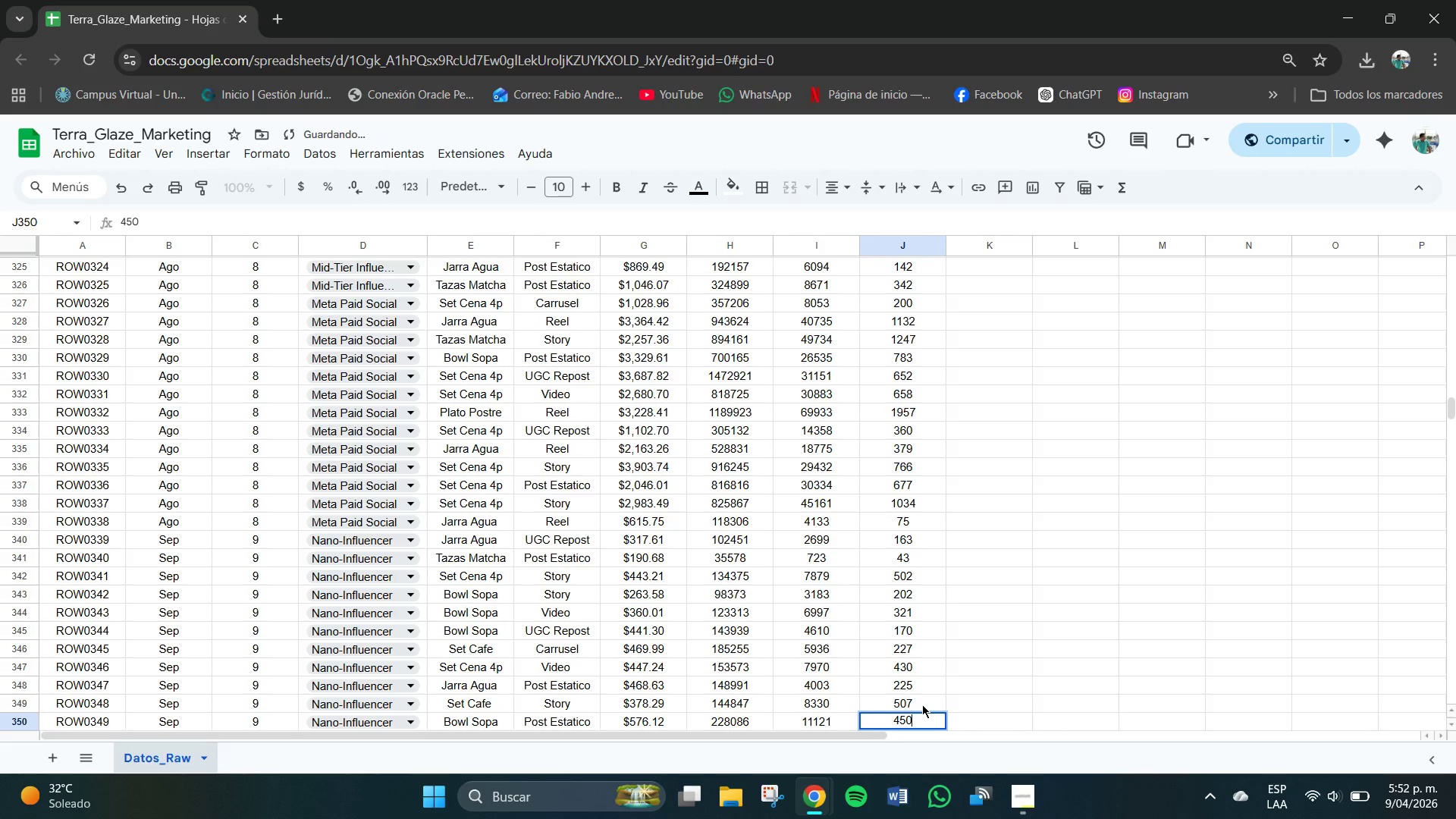 
key(NumpadEnter)
 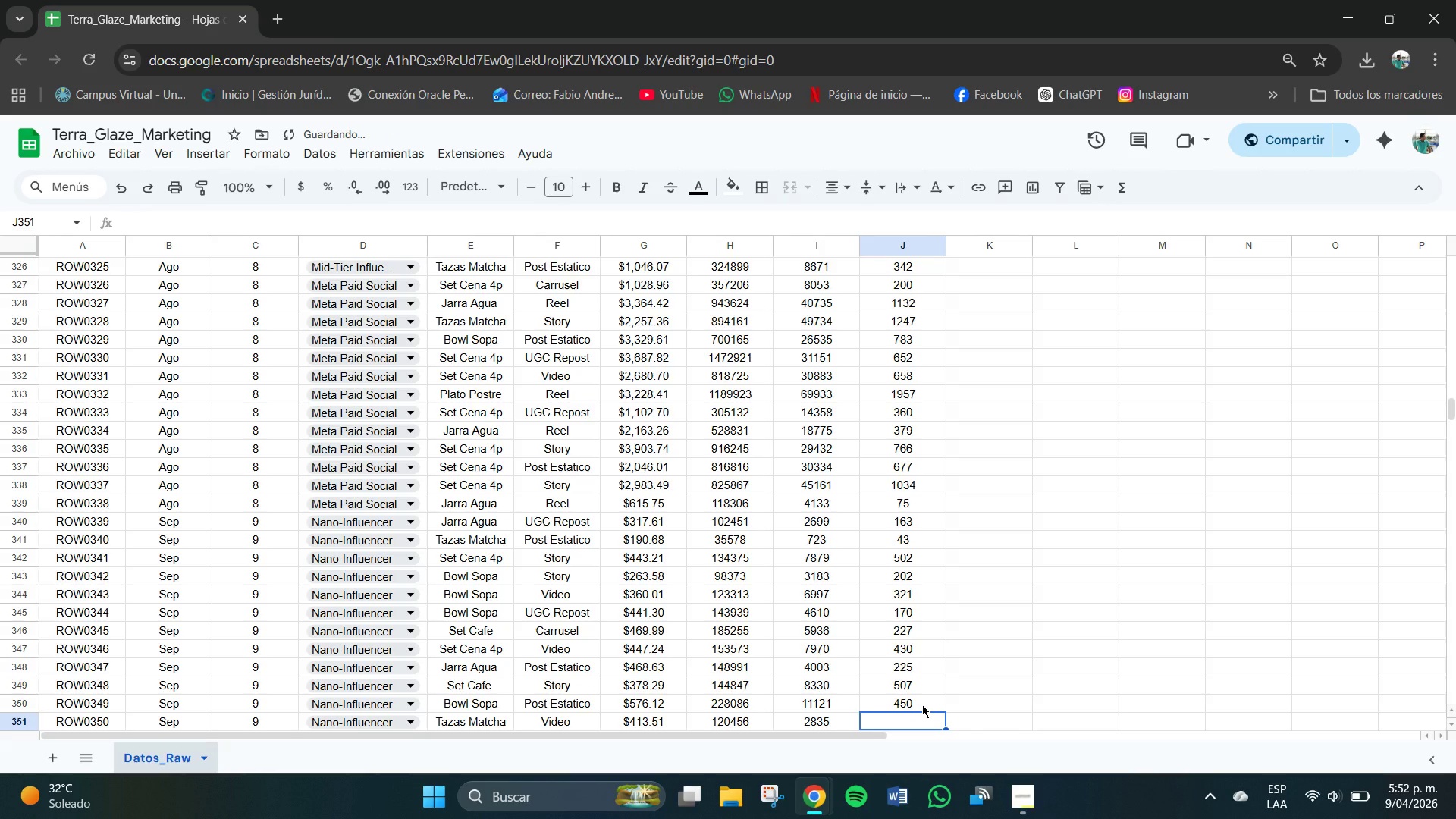 
key(Numpad2)
 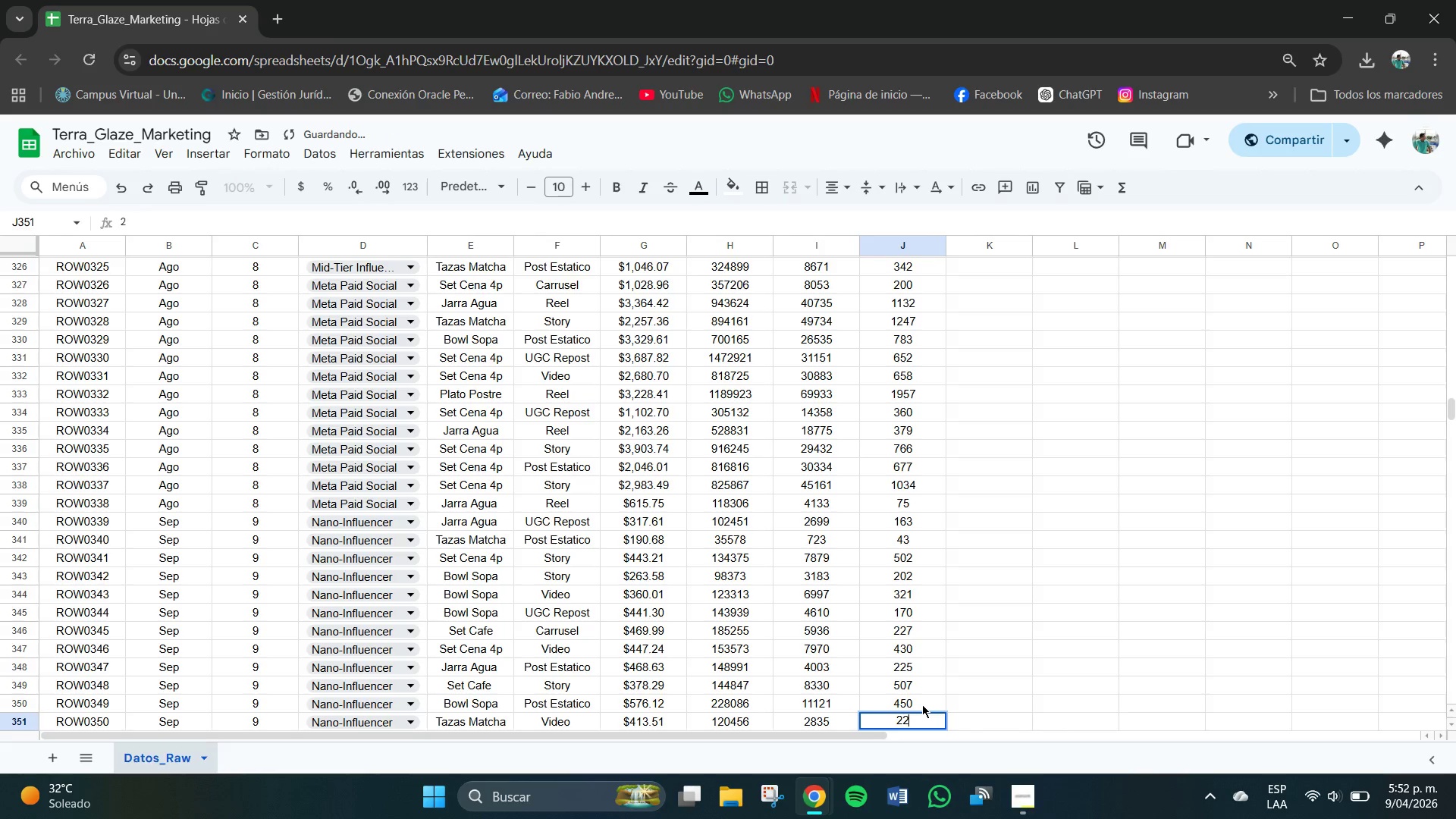 
key(Numpad2)
 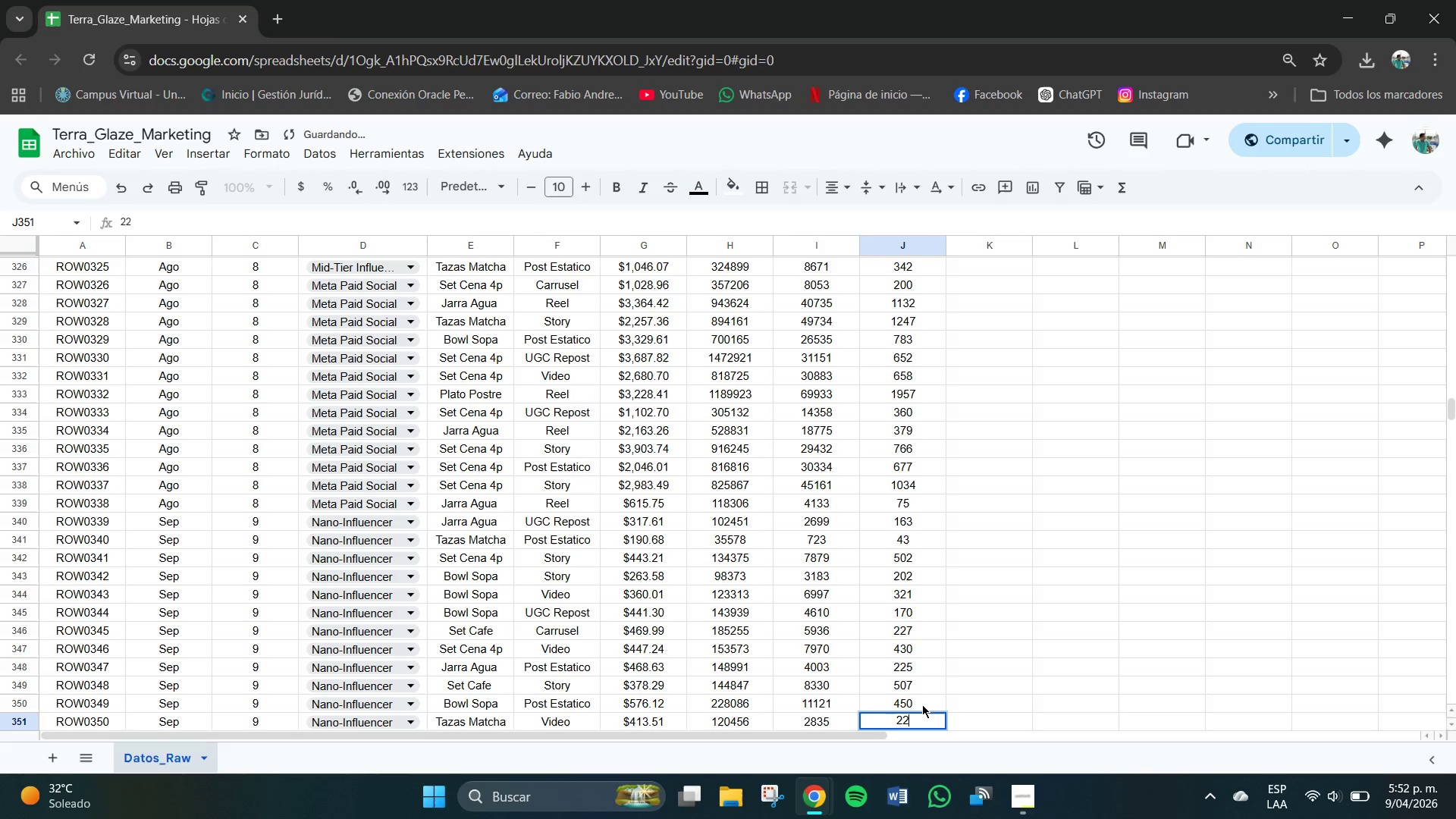 
key(Numpad5)
 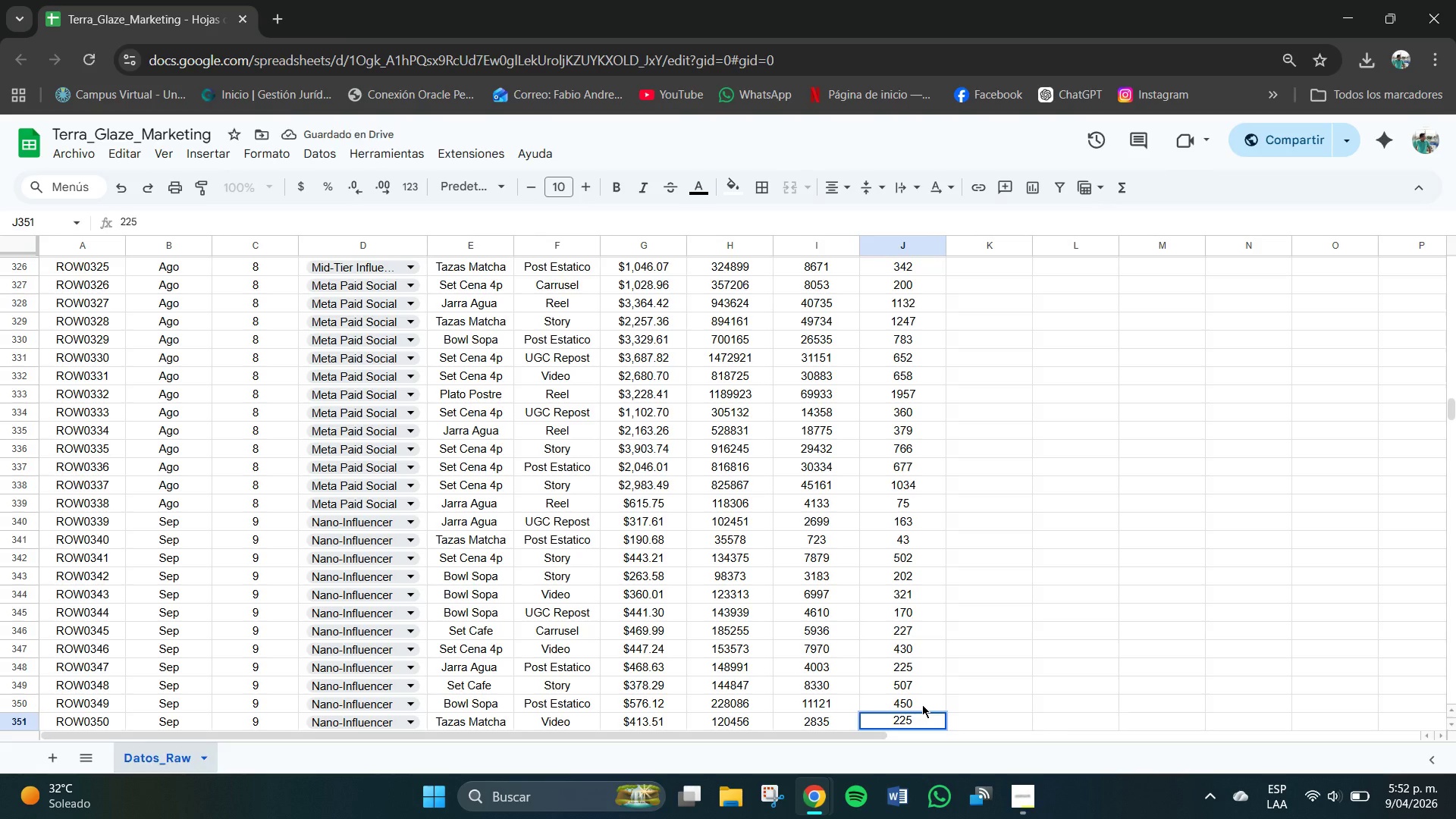 
key(NumpadEnter)
 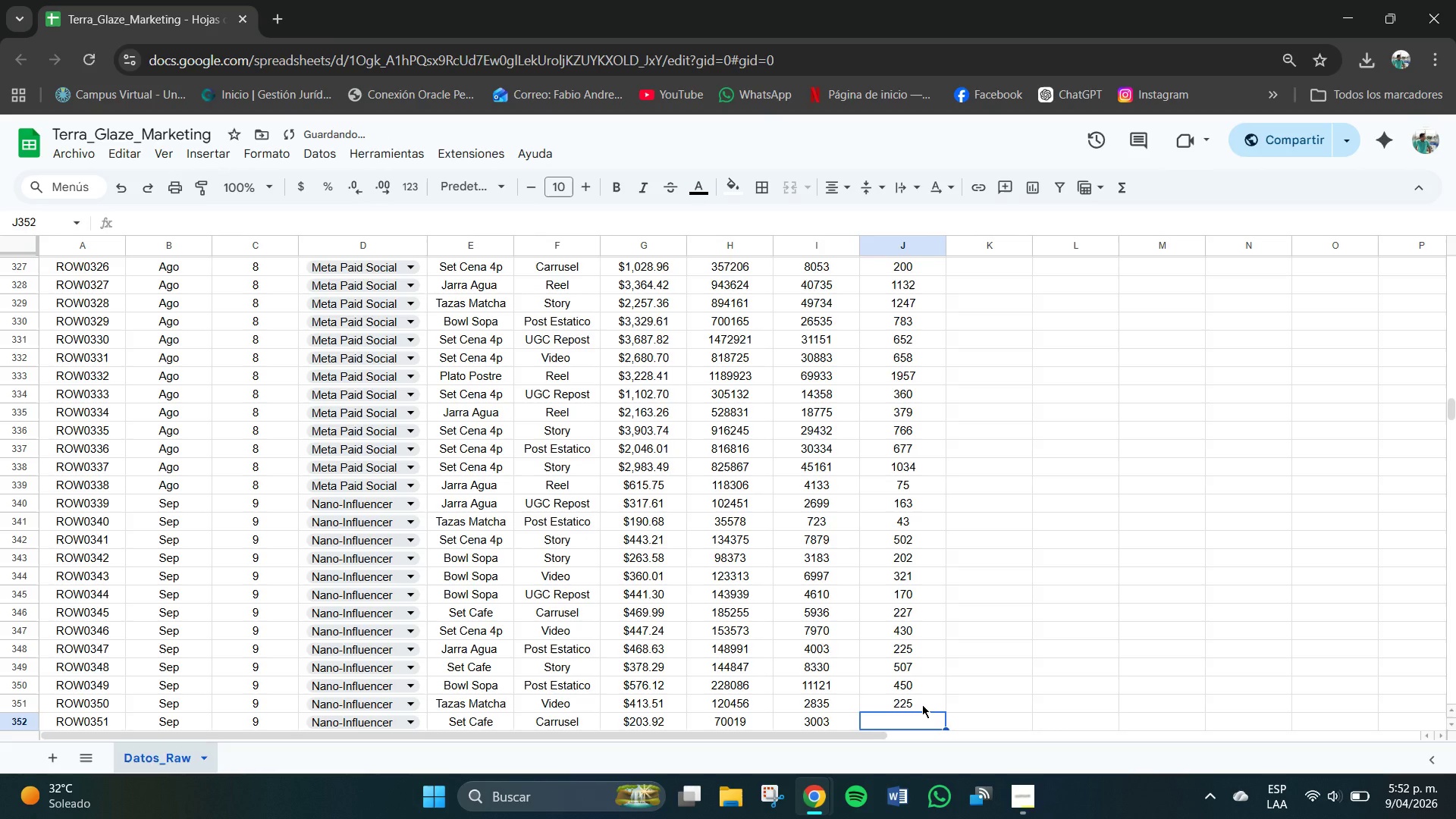 
key(Numpad5)
 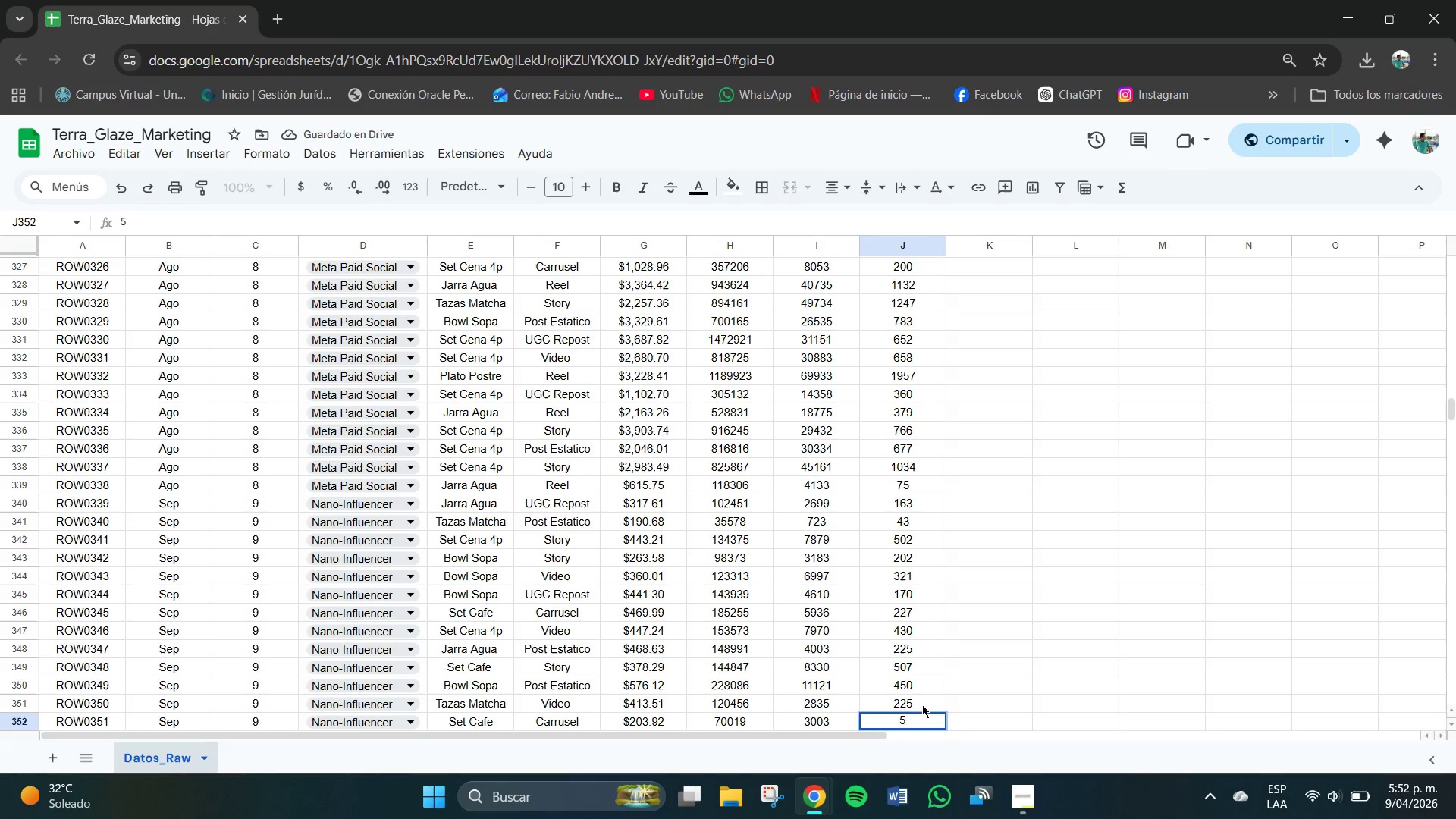 
key(Numpad0)
 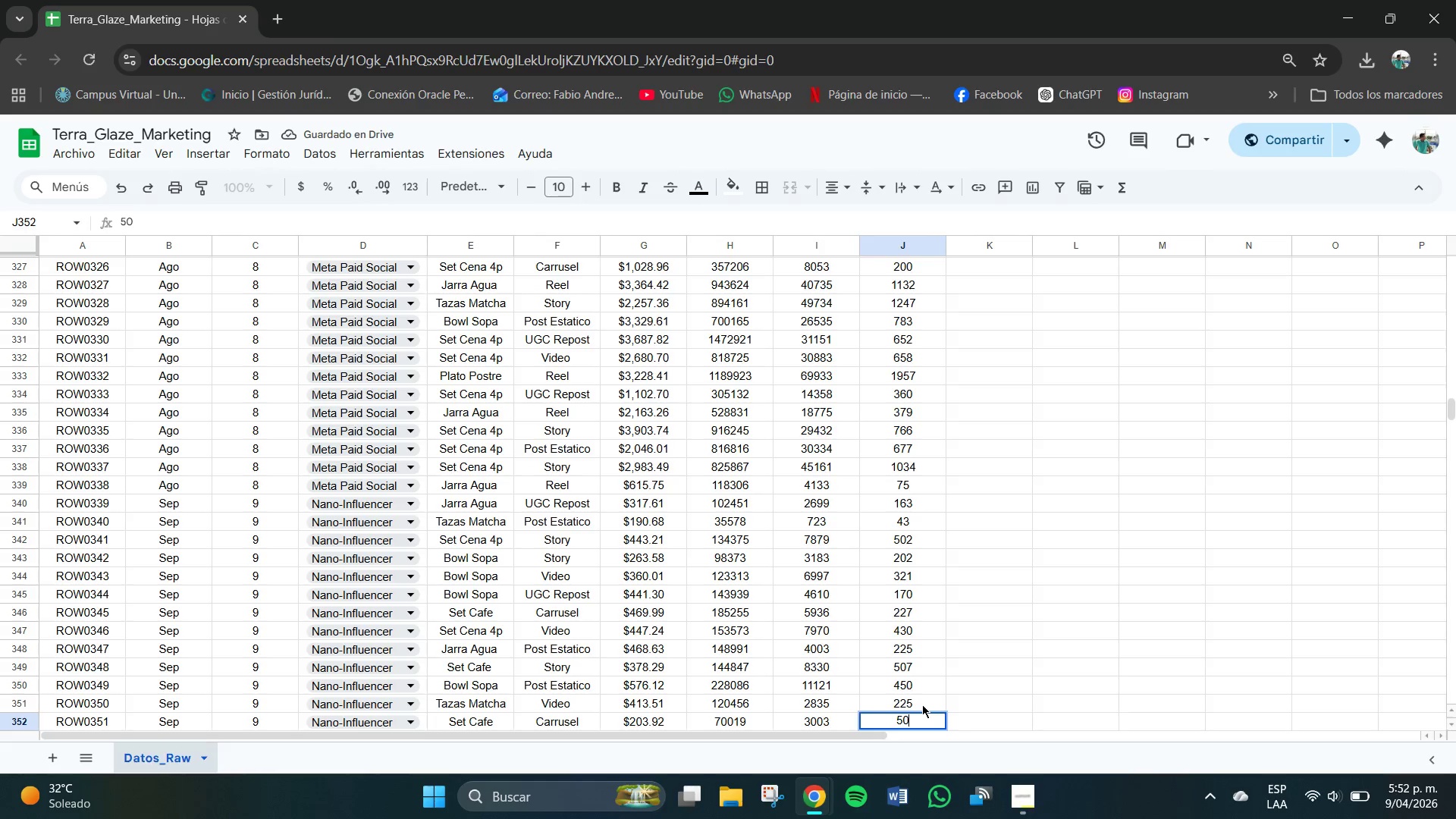 
key(Numpad7)
 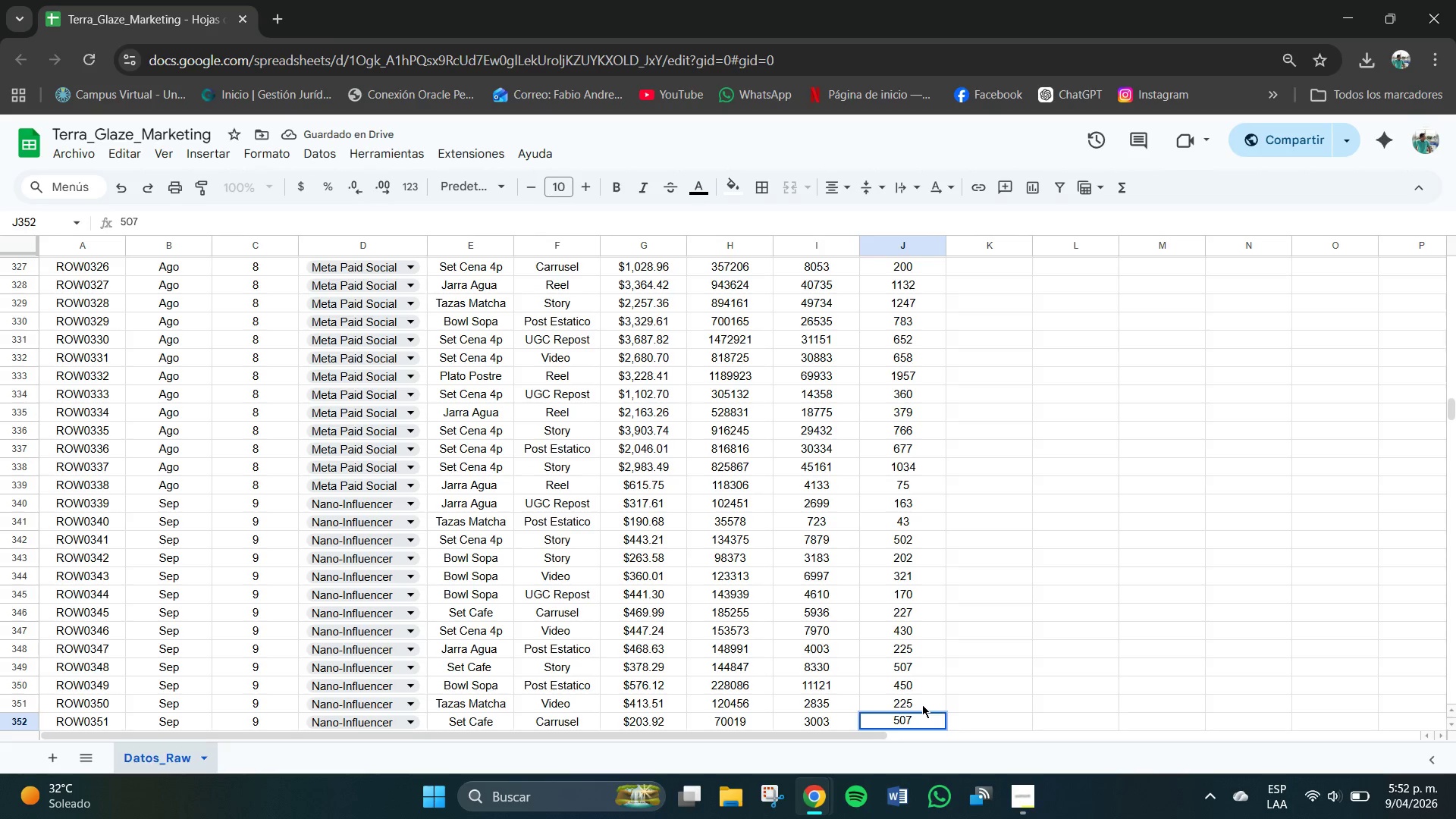 
key(NumpadEnter)
 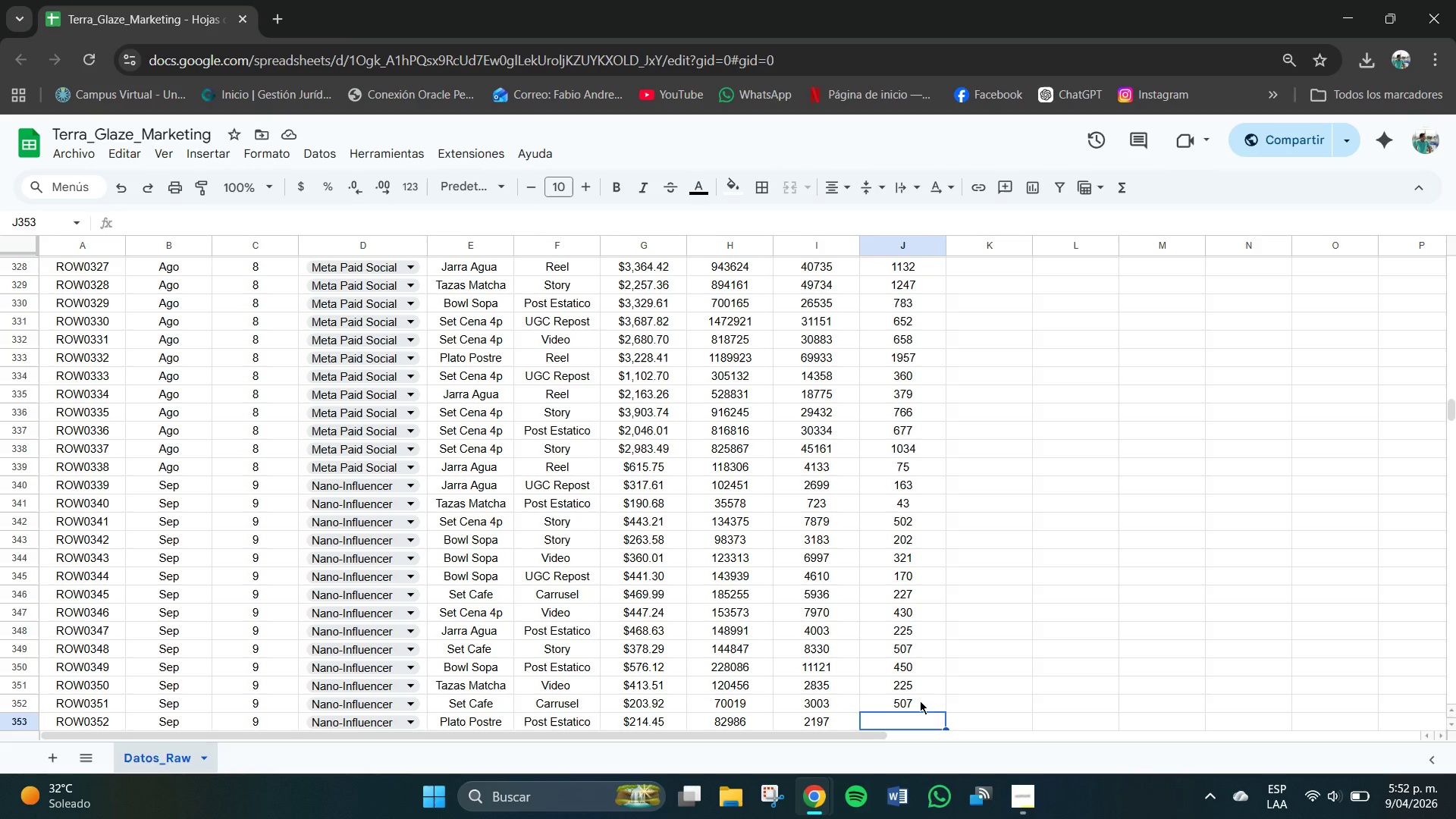 
wait(12.69)
 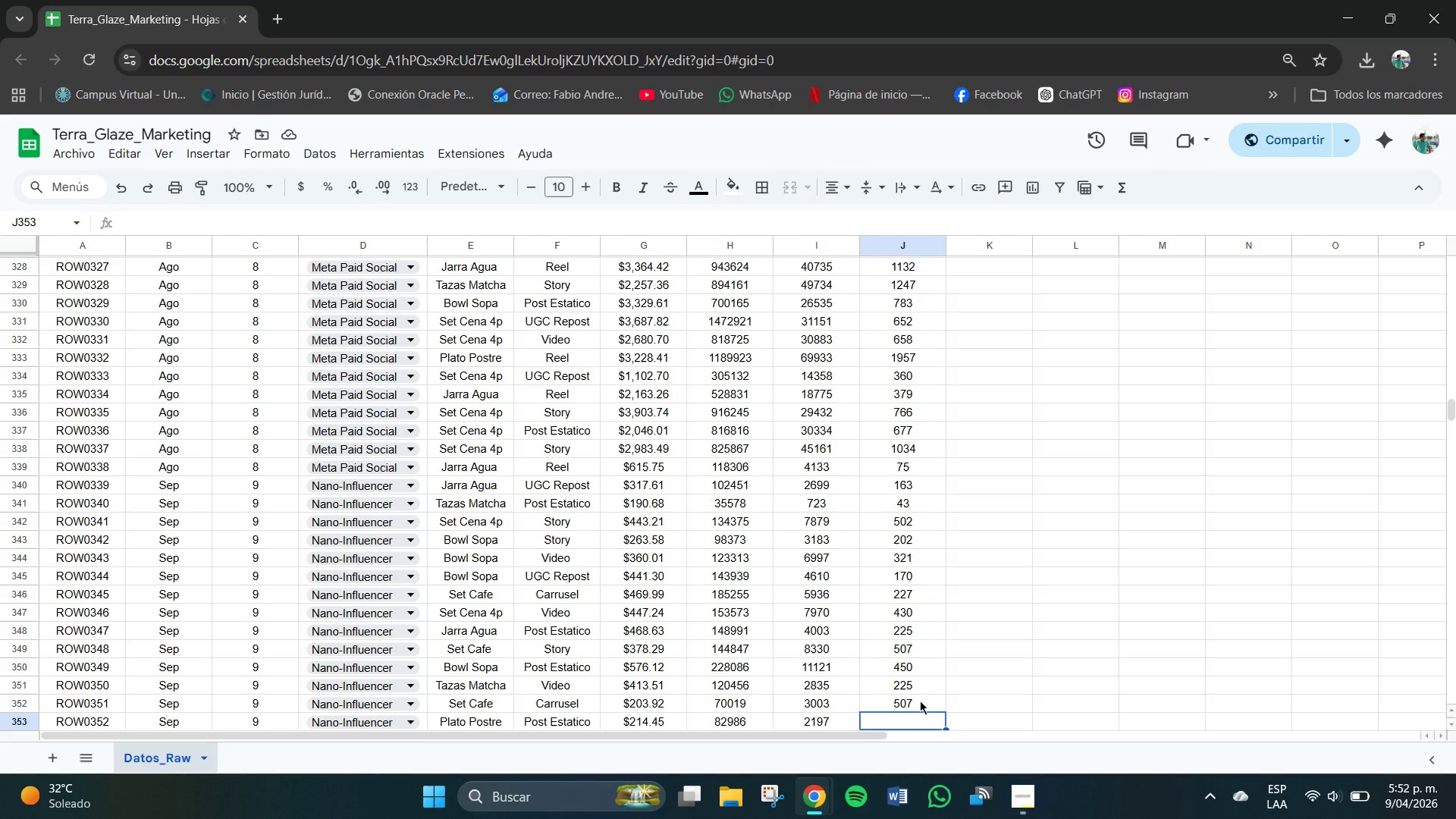 
left_click([918, 700])
 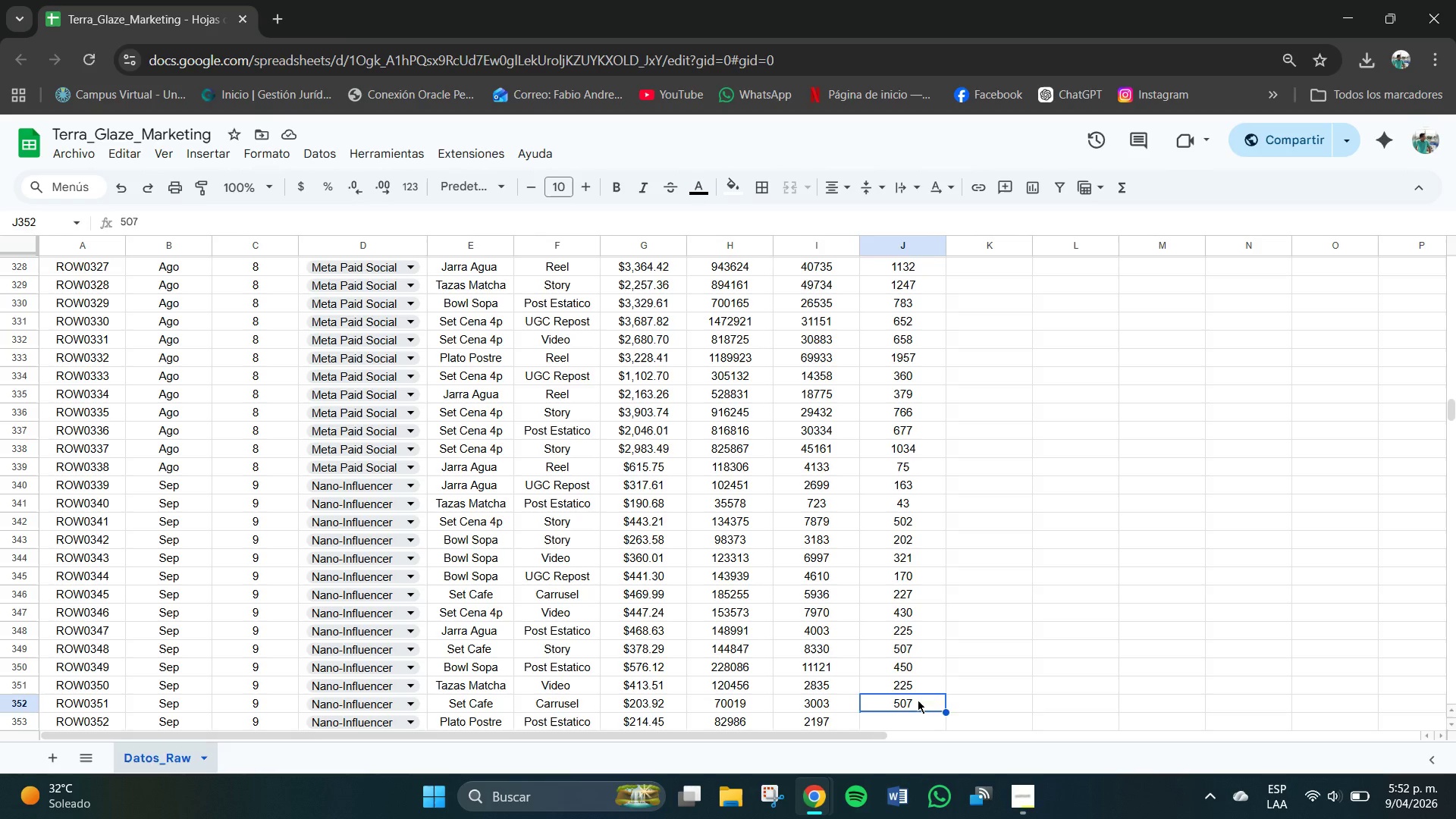 
key(Backspace)
 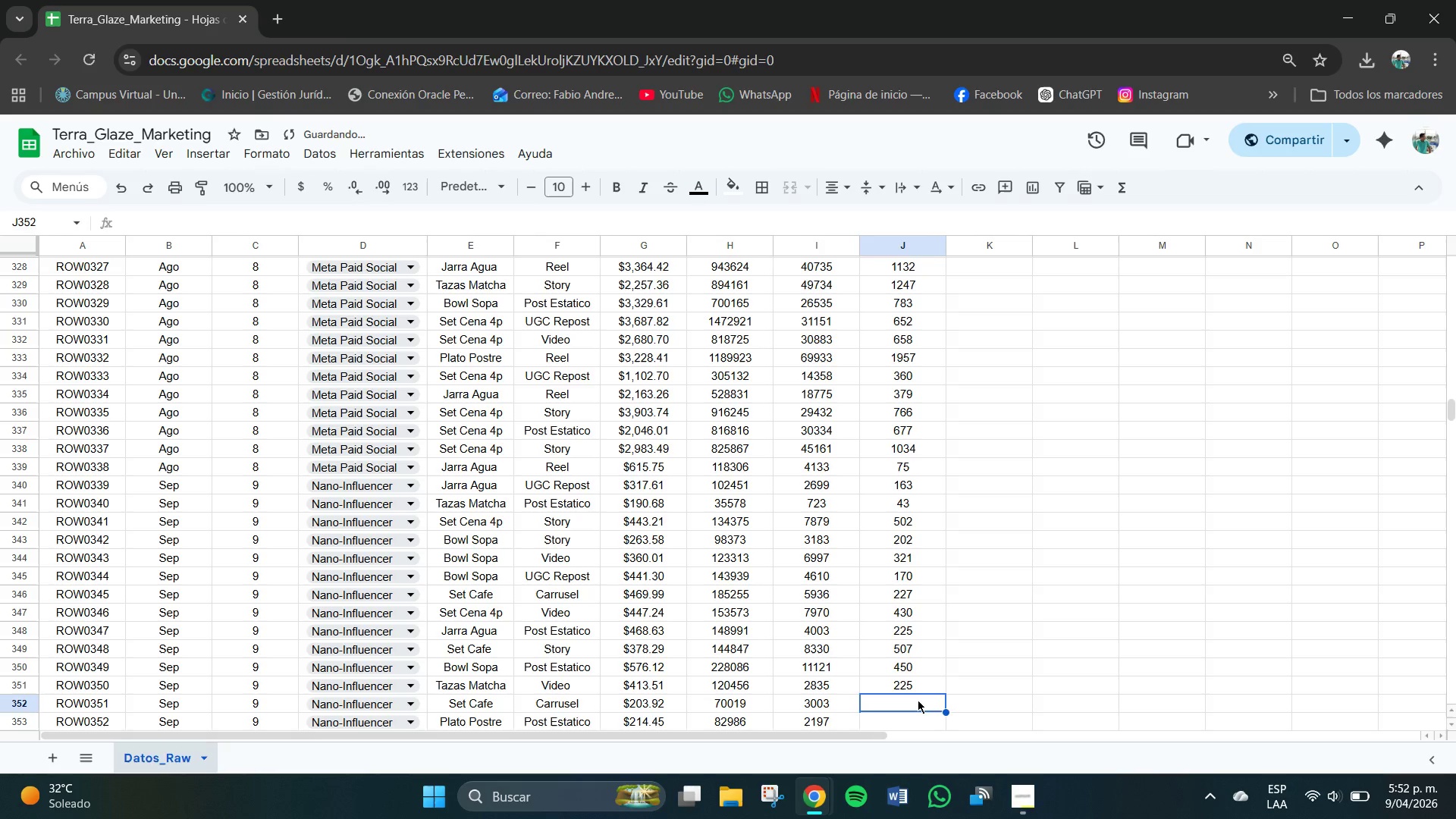 
key(Numpad1)
 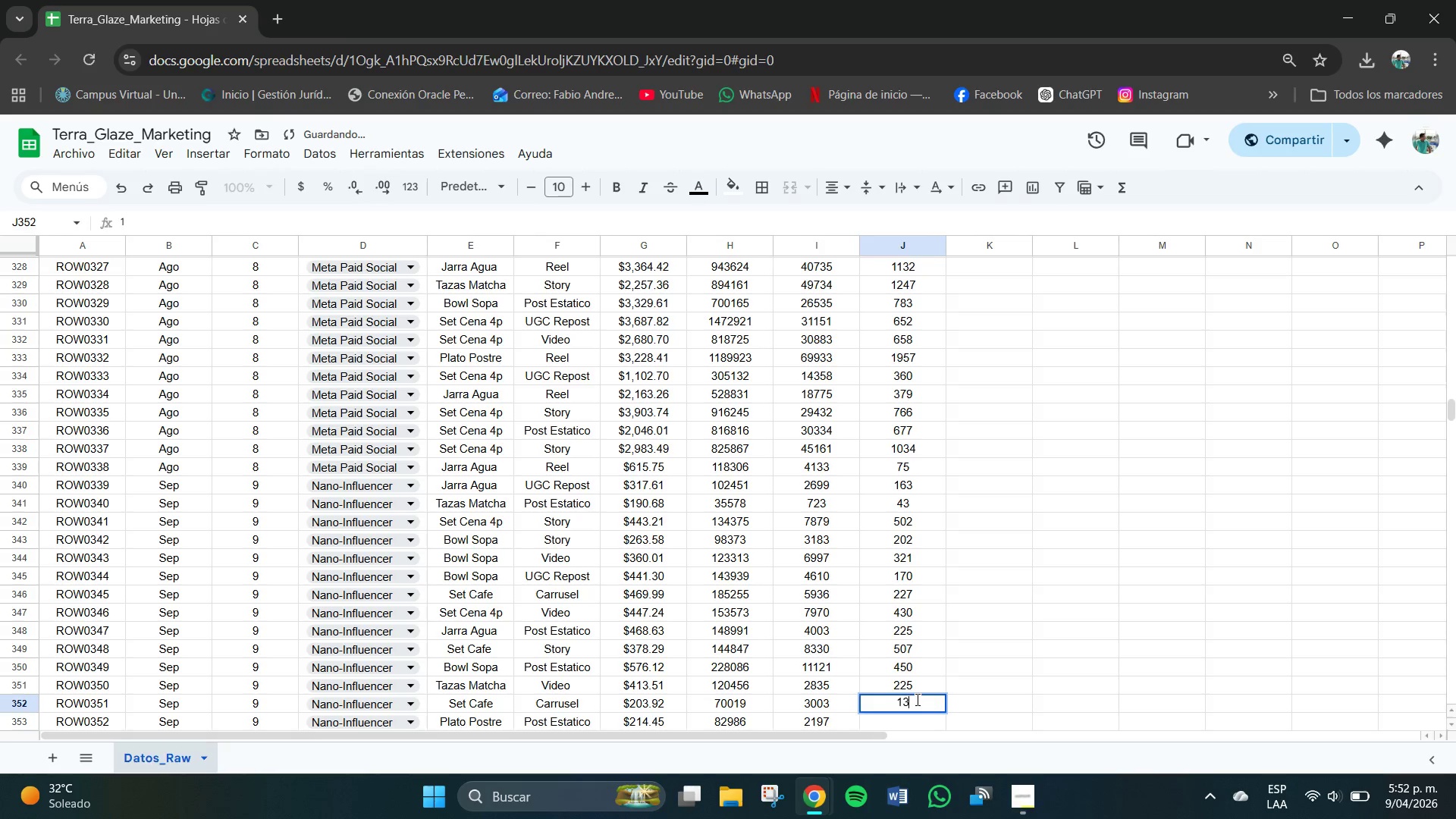 
key(Numpad3)
 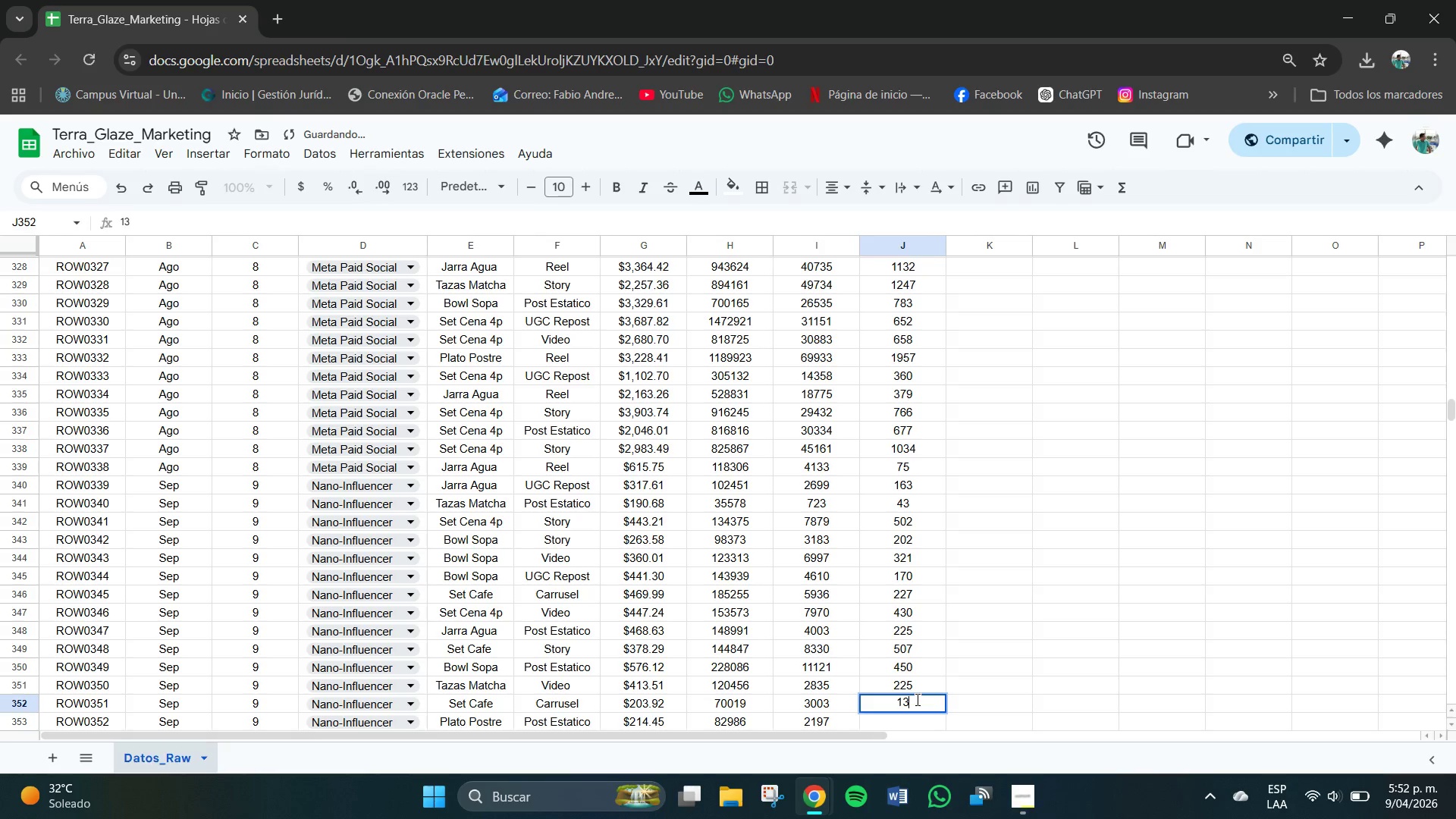 
key(Numpad9)
 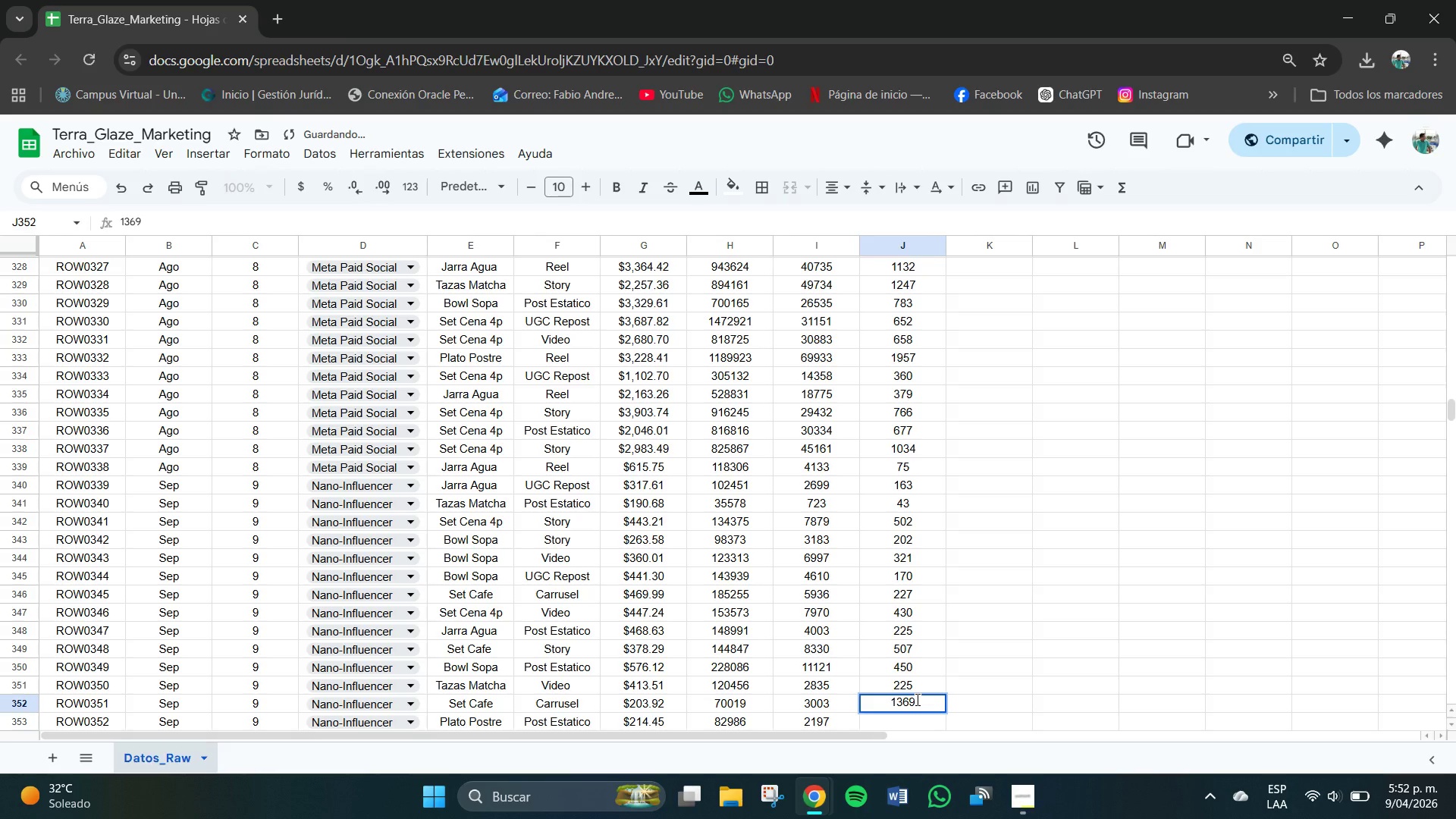 
key(Numpad6)
 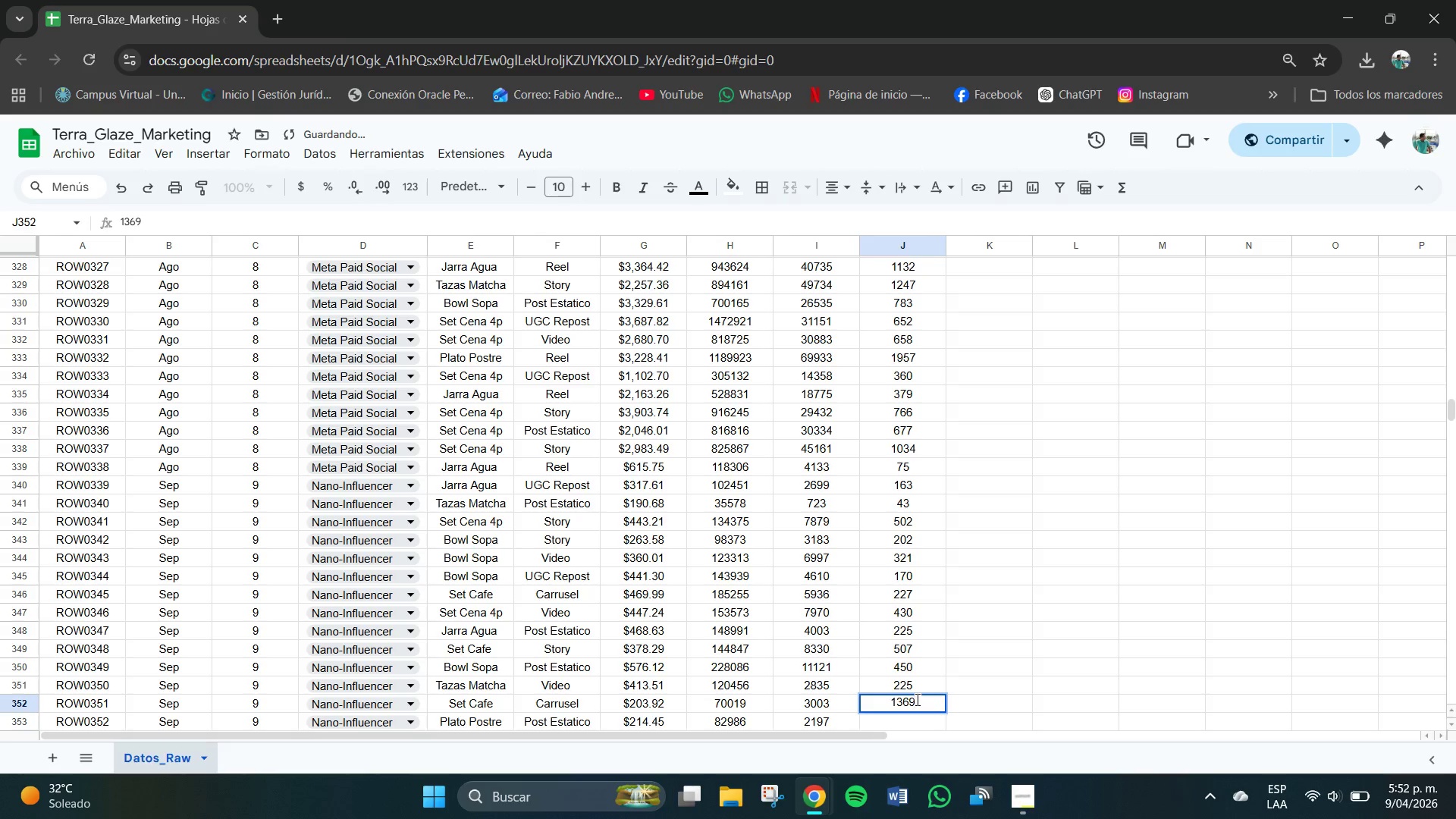 
key(Backspace)
 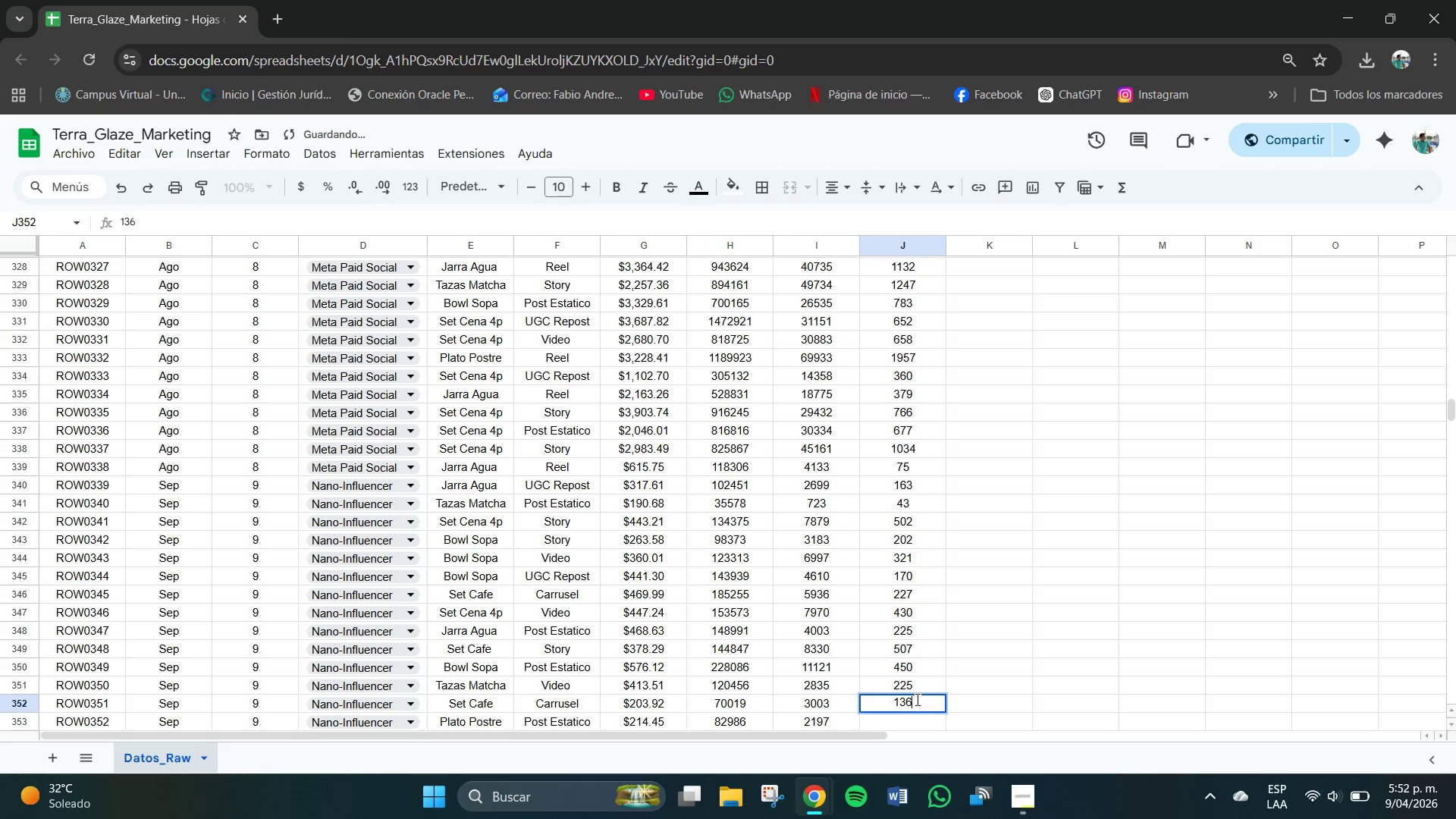 
key(Backspace)
 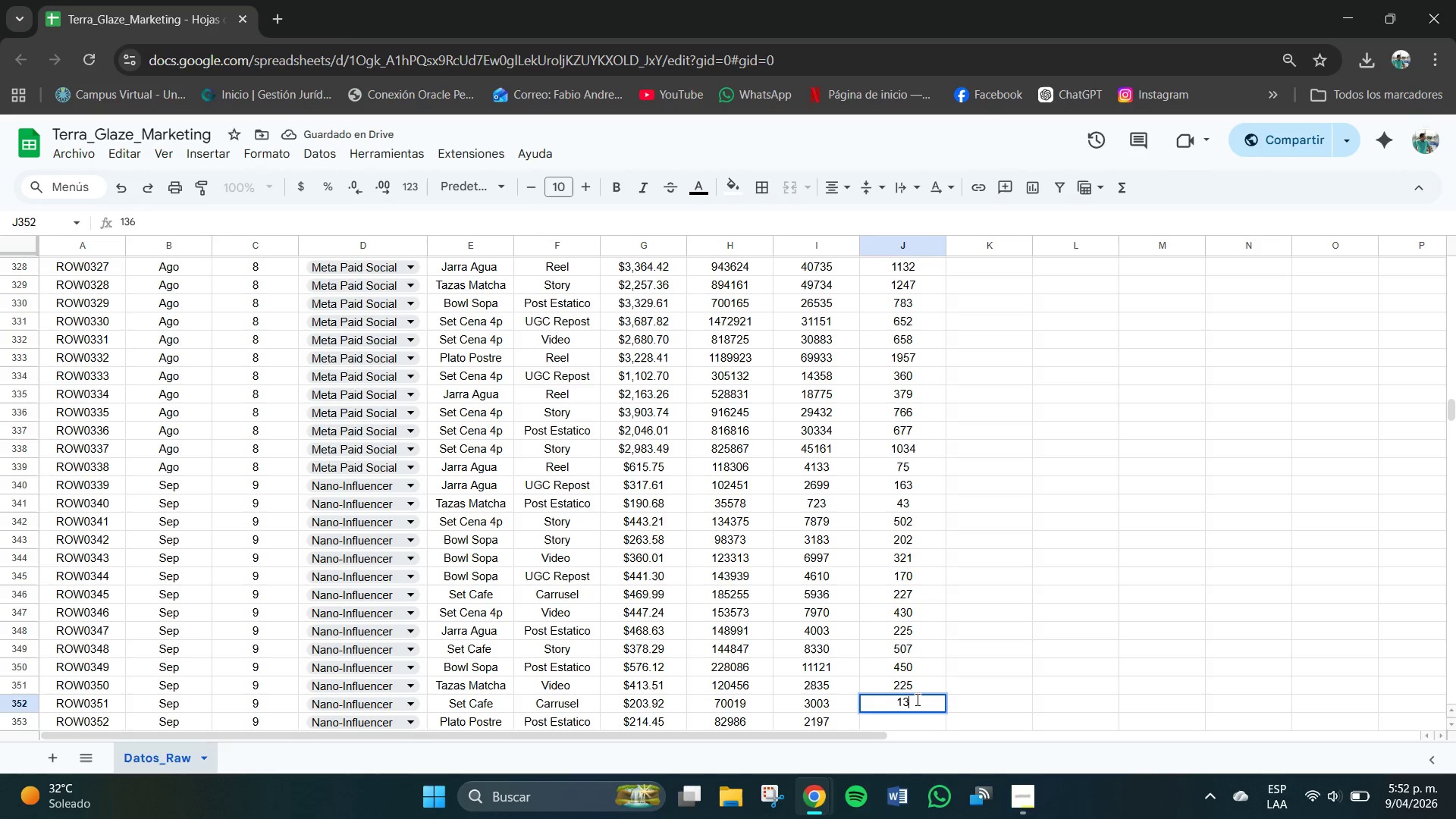 
key(Backspace)
 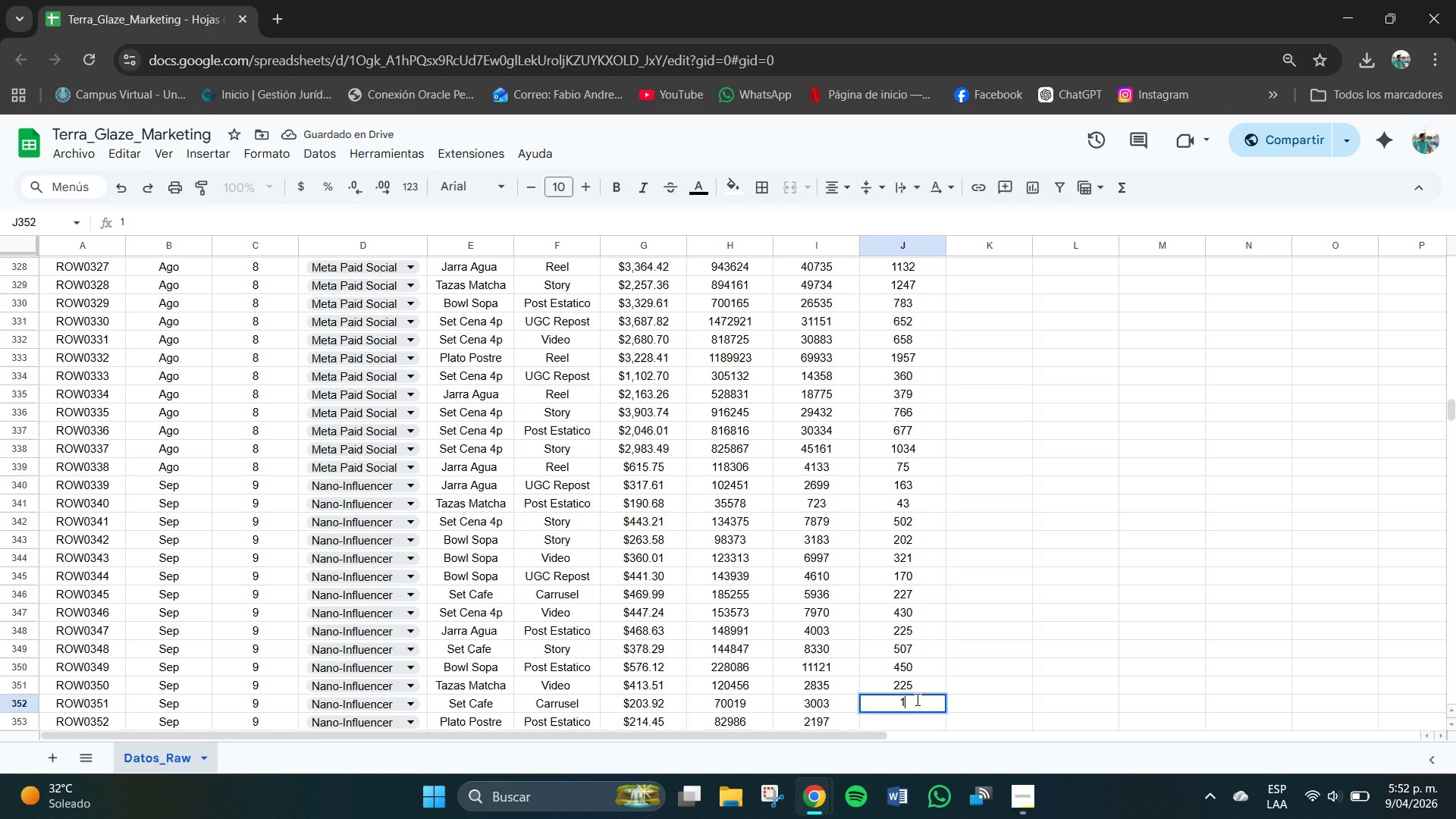 
key(Numpad3)
 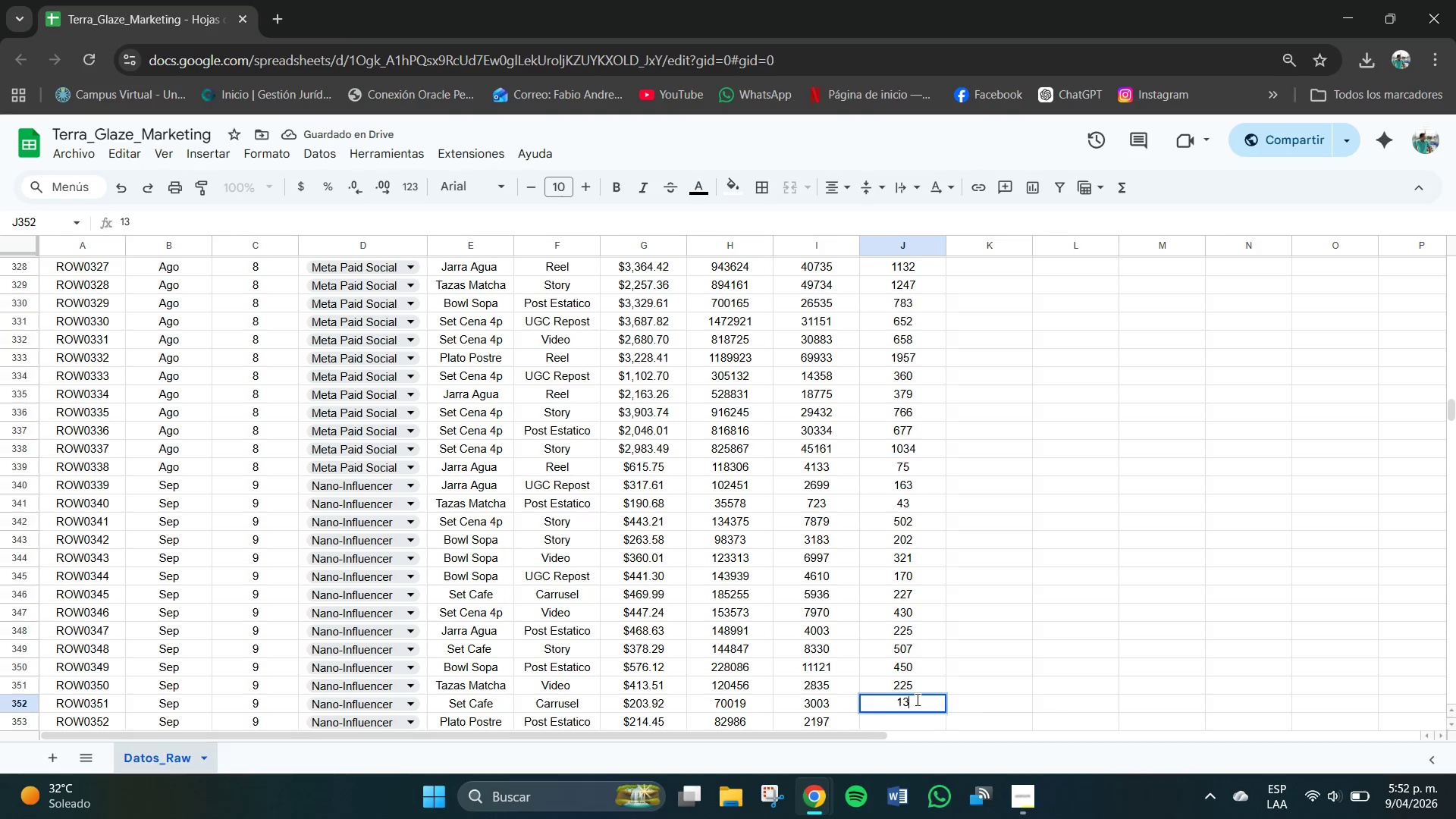 
key(Numpad9)
 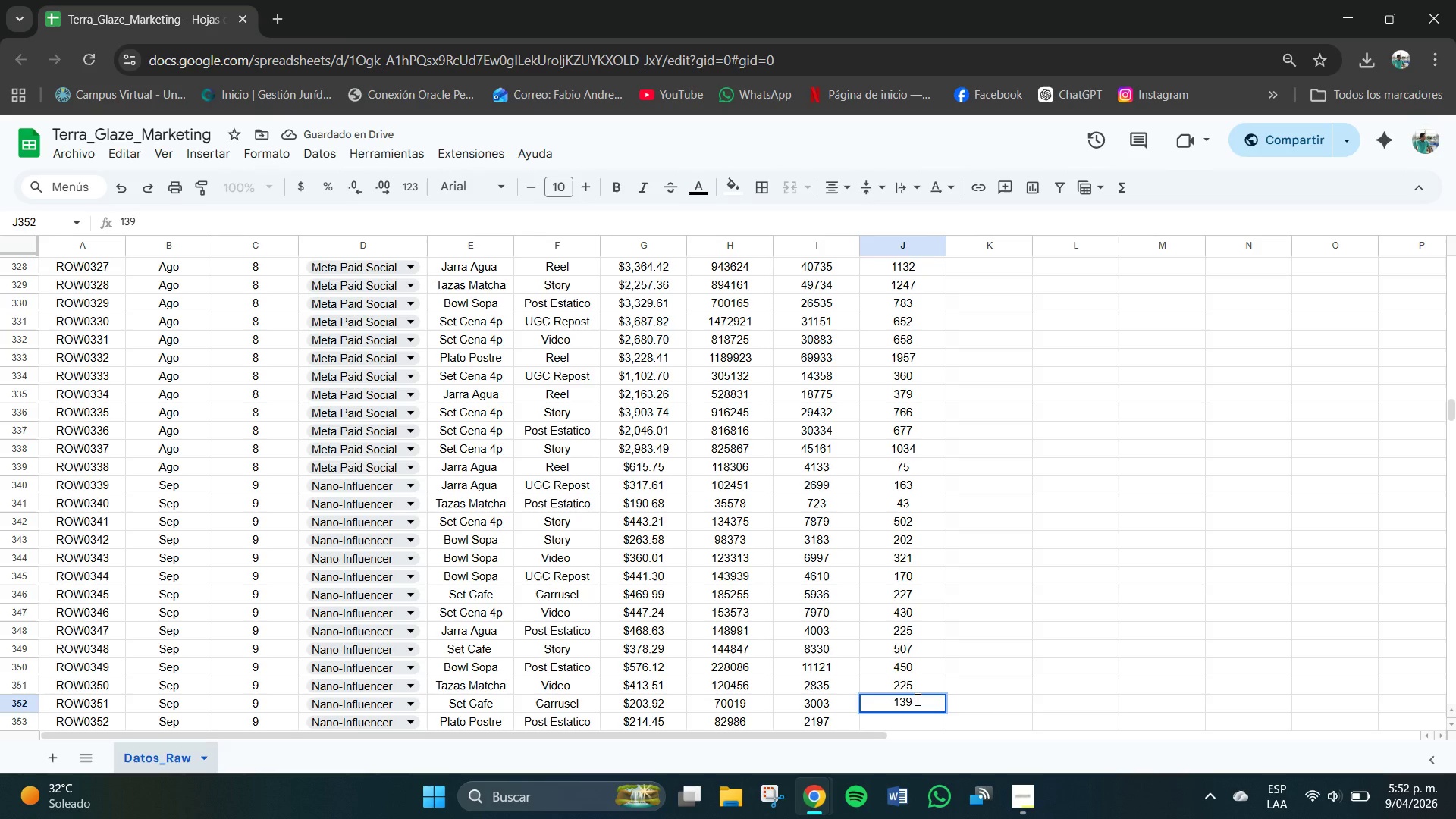 
key(NumpadEnter)
 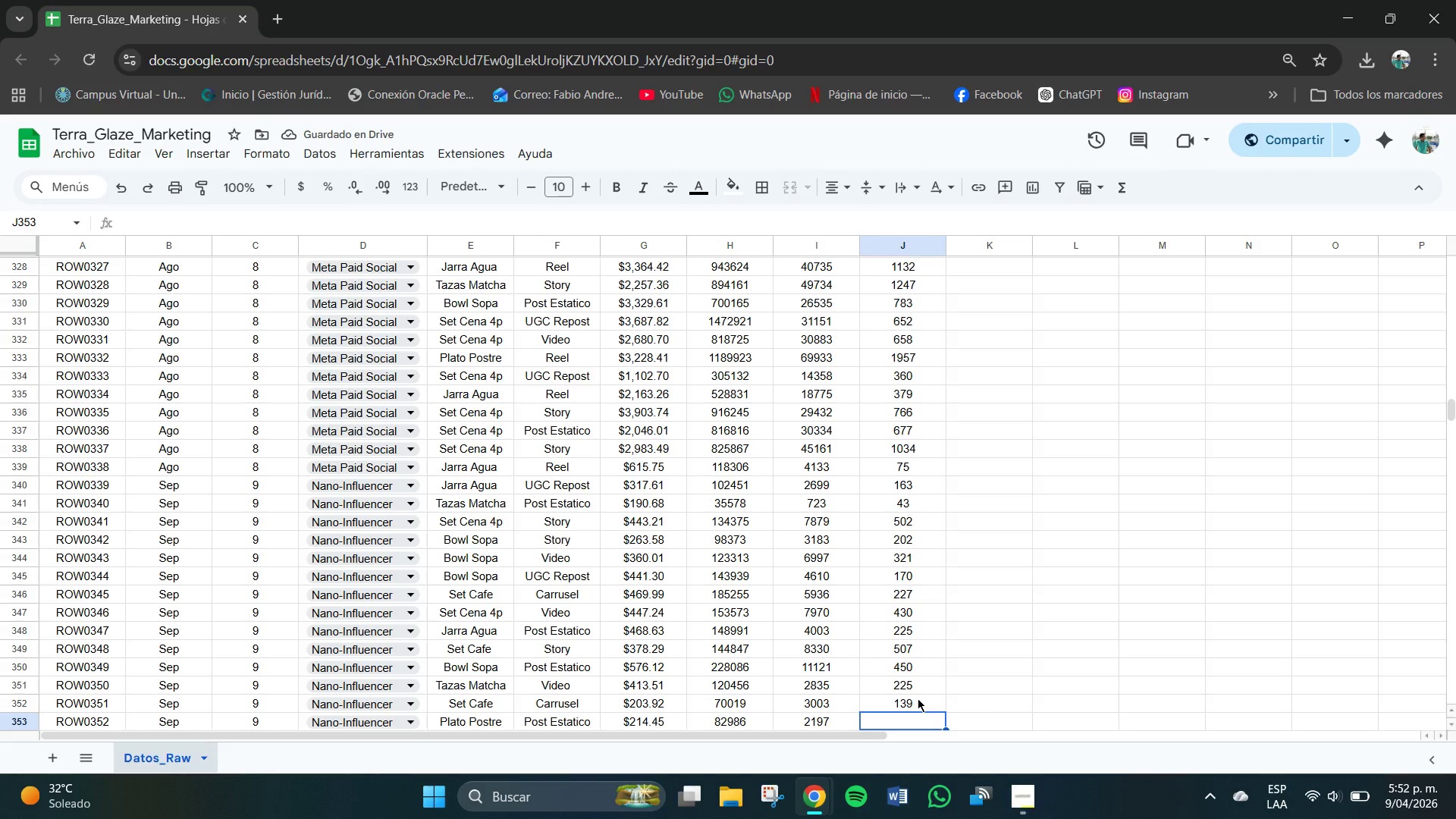 
wait(5.83)
 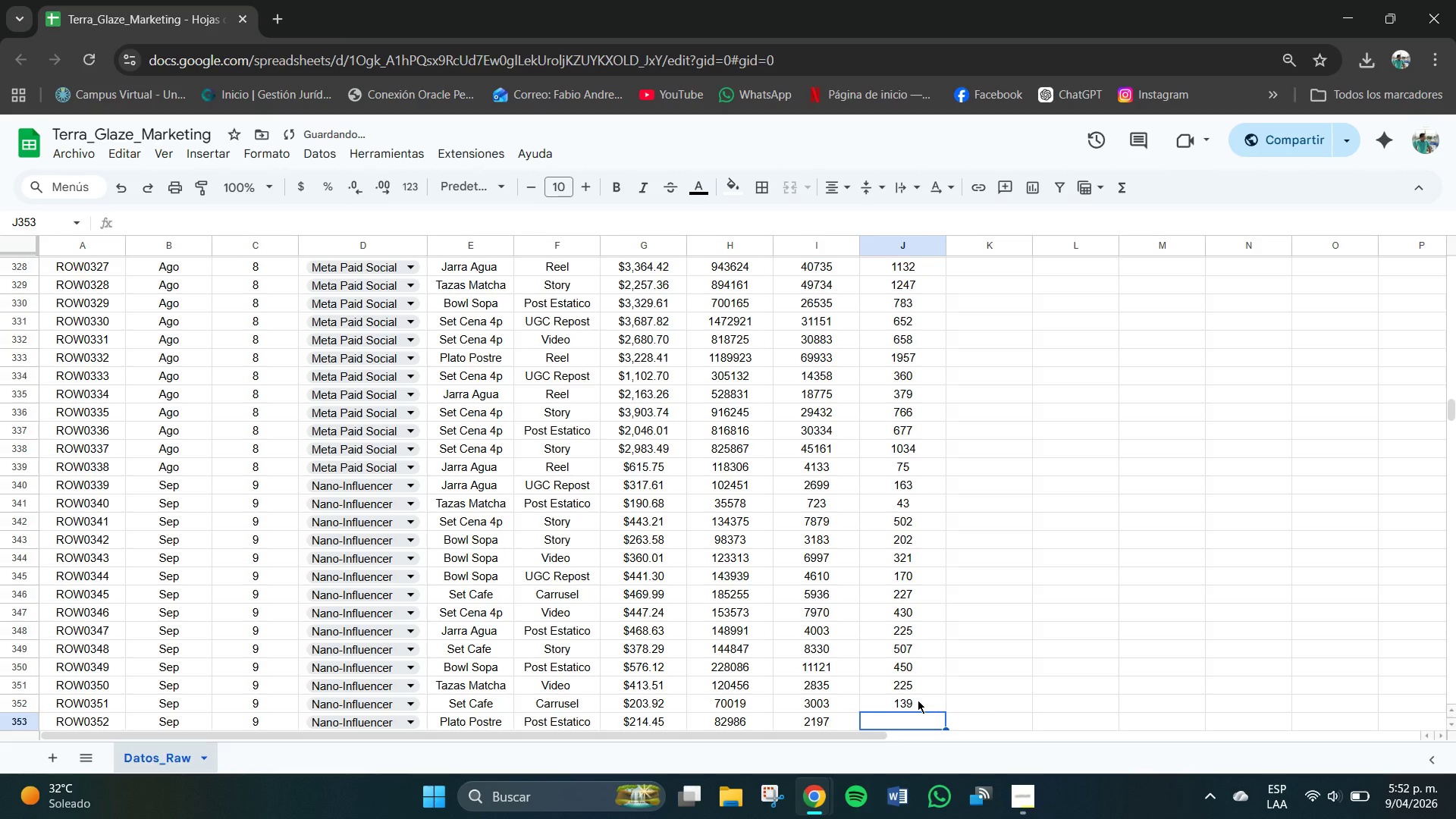 
left_click([908, 665])
 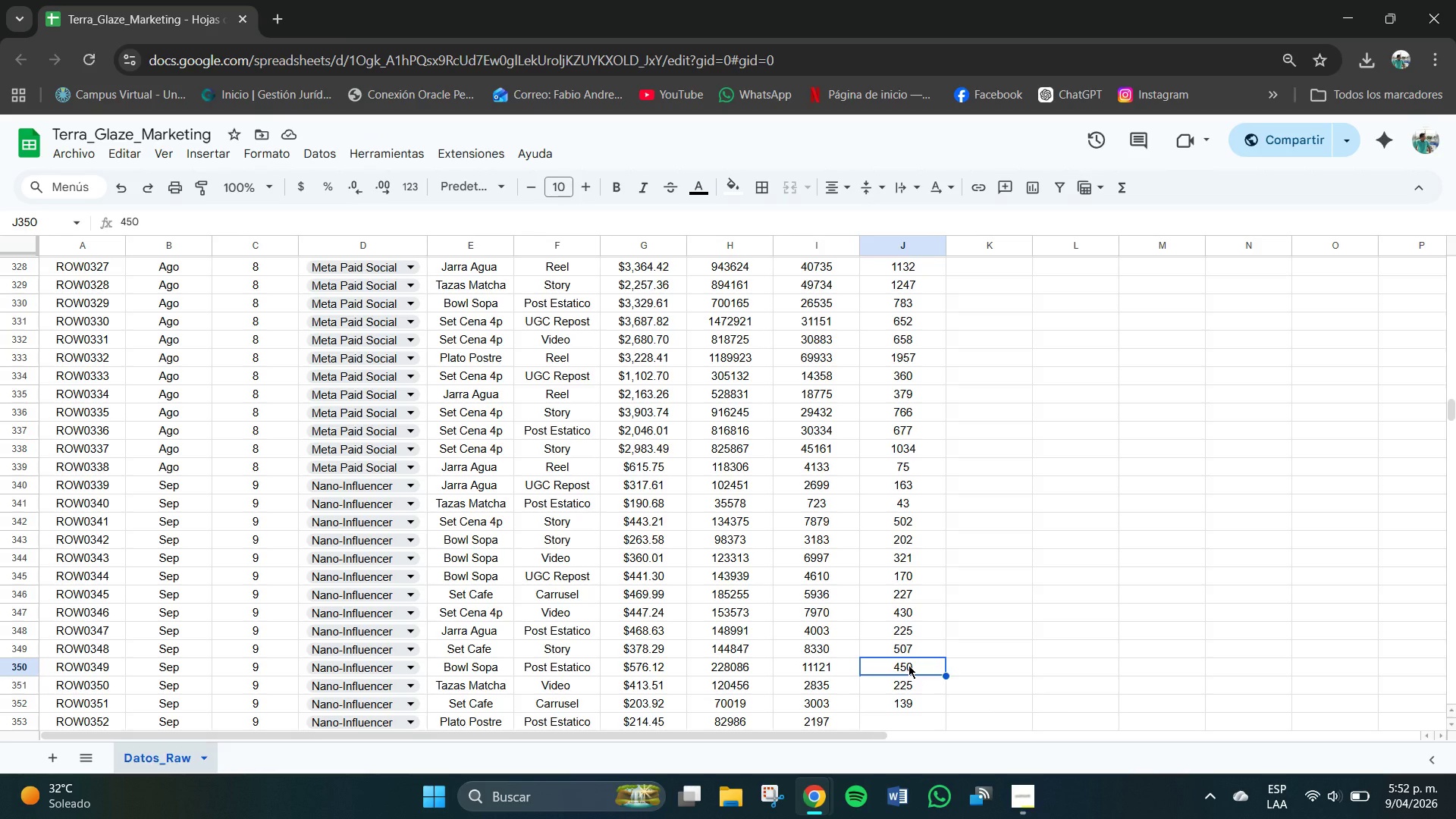 
left_click([918, 684])
 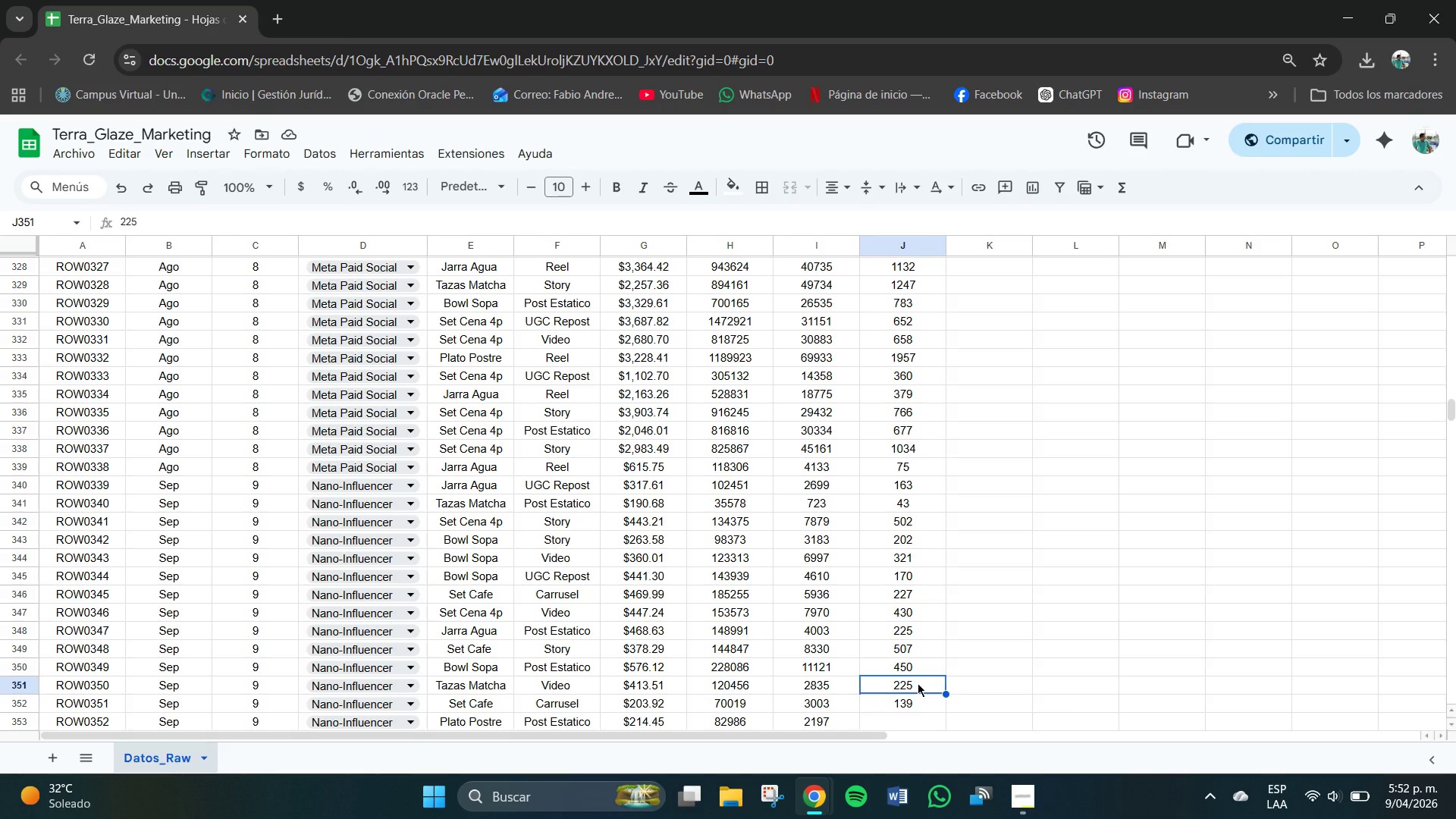 
key(Backspace)
 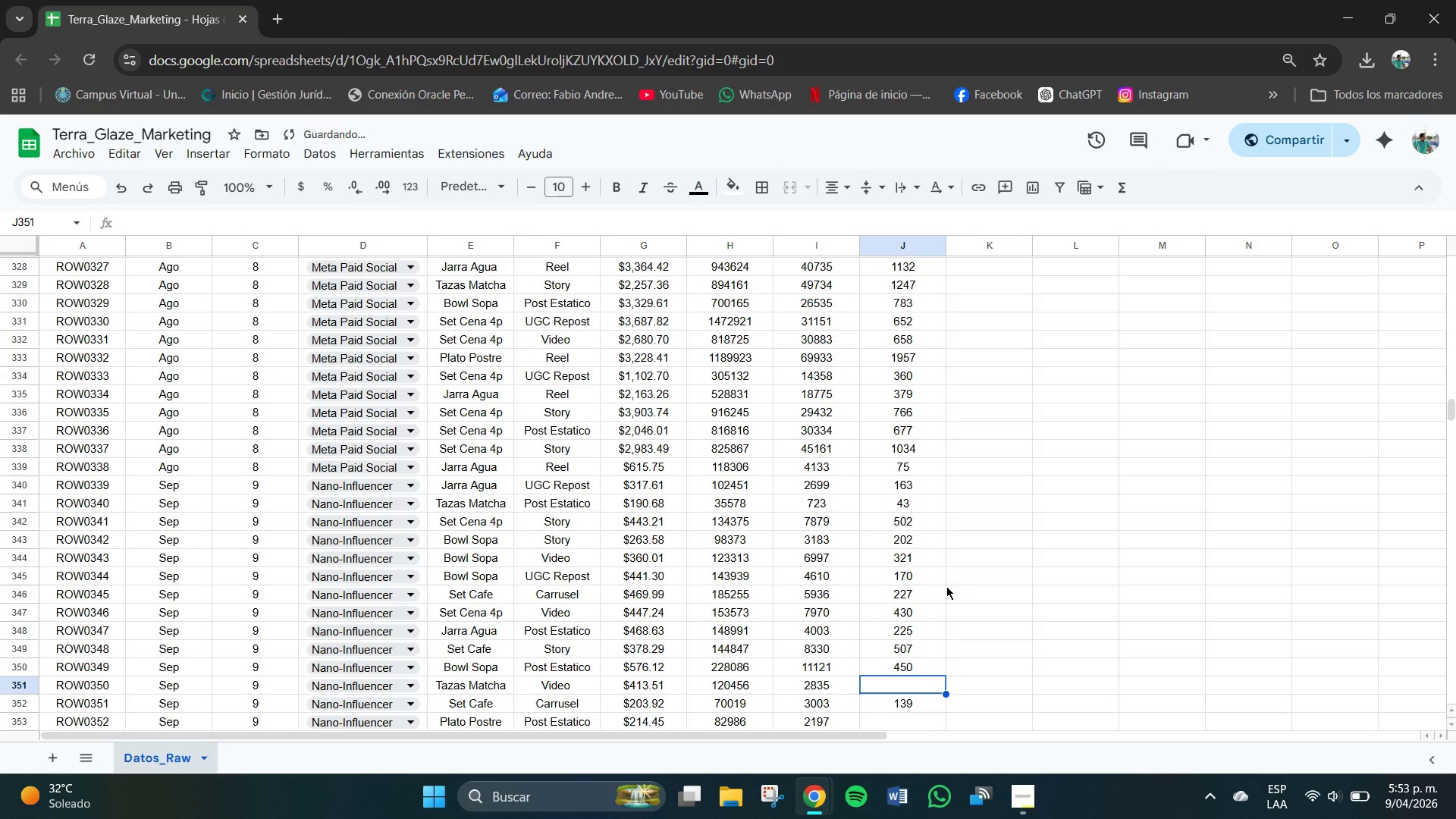 
key(Numpad1)
 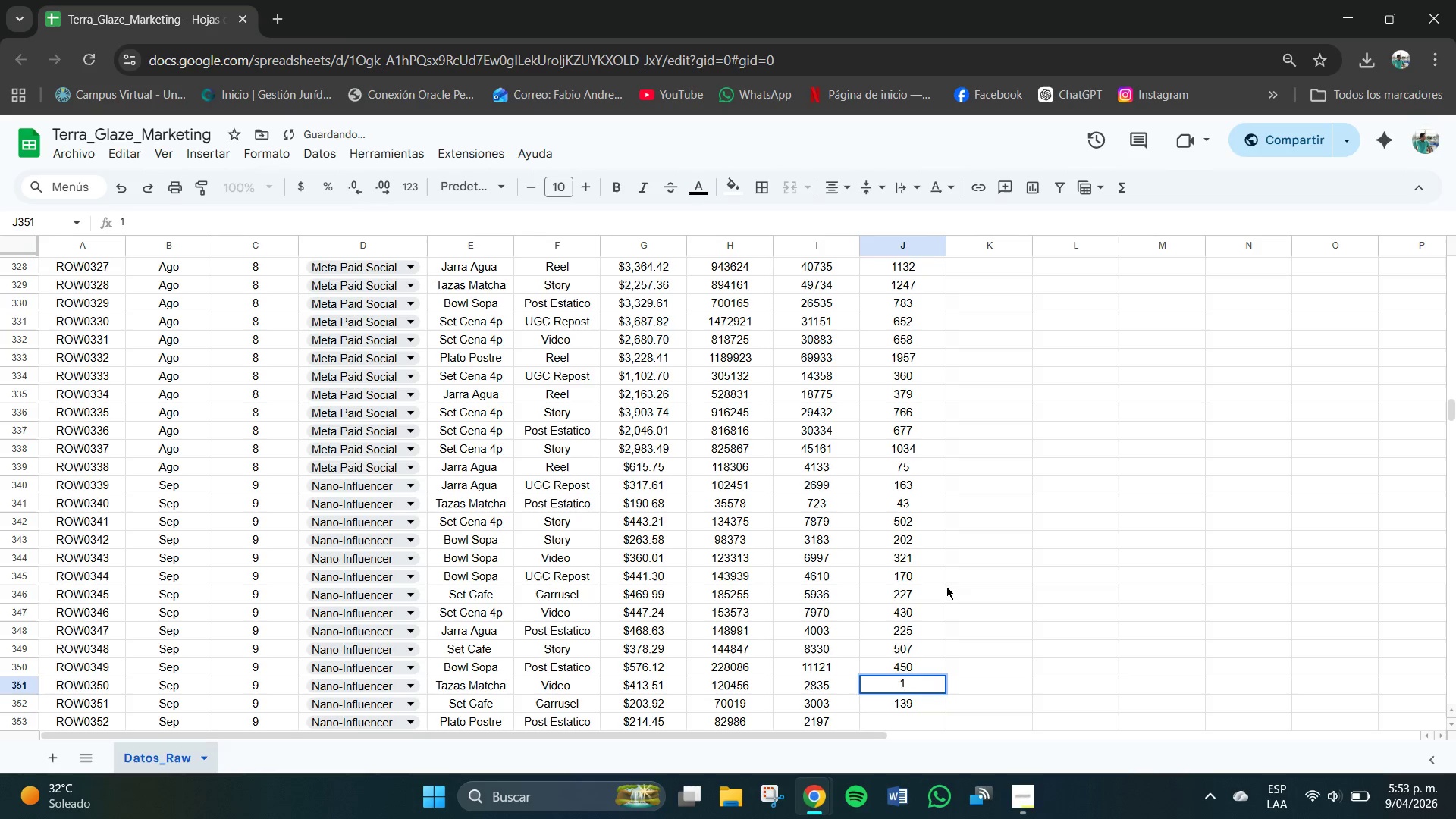 
key(Numpad0)
 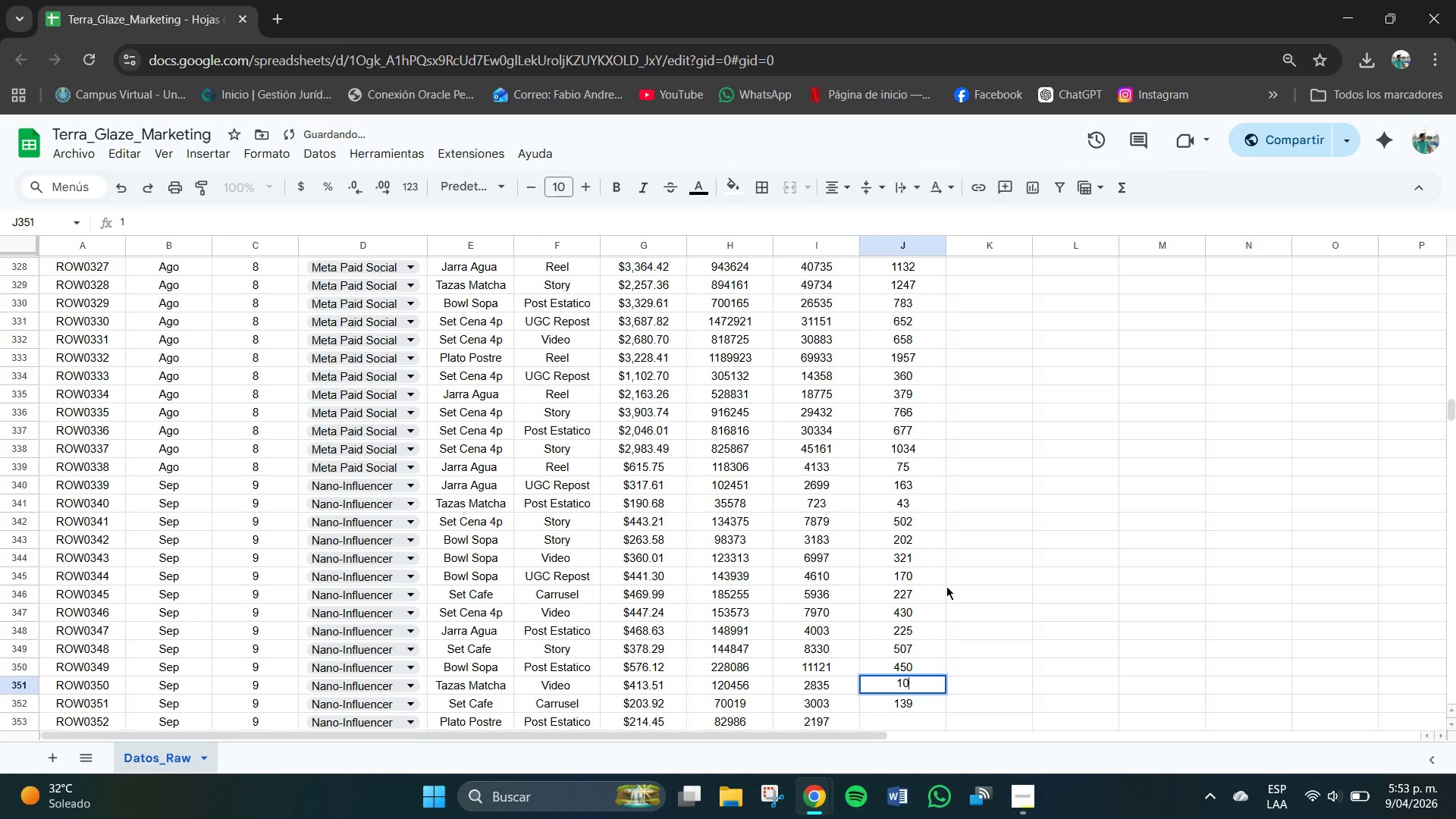 
key(Numpad0)
 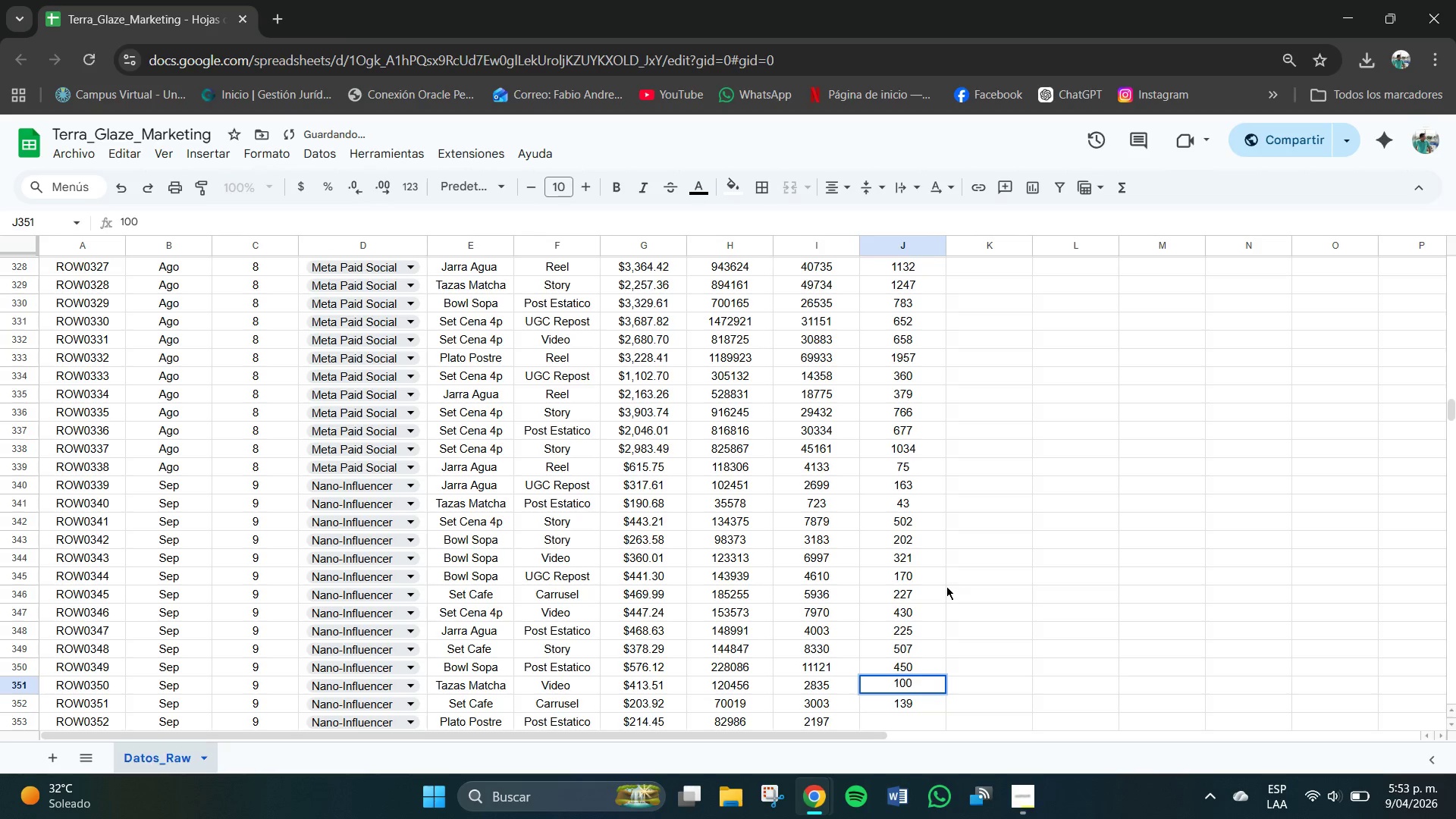 
key(NumpadEnter)
 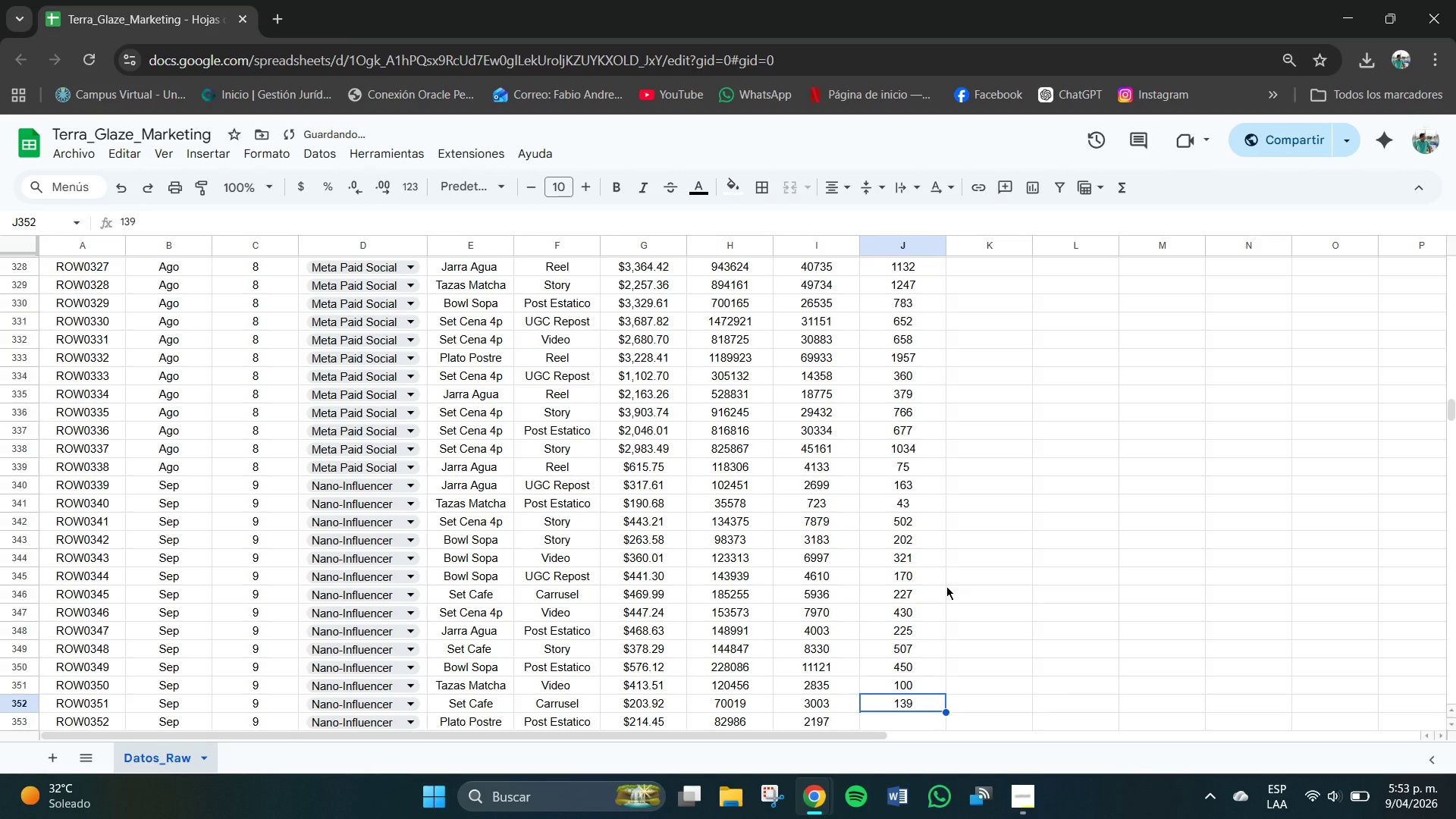 
scroll: coordinate [946, 585], scroll_direction: down, amount: 2.0
 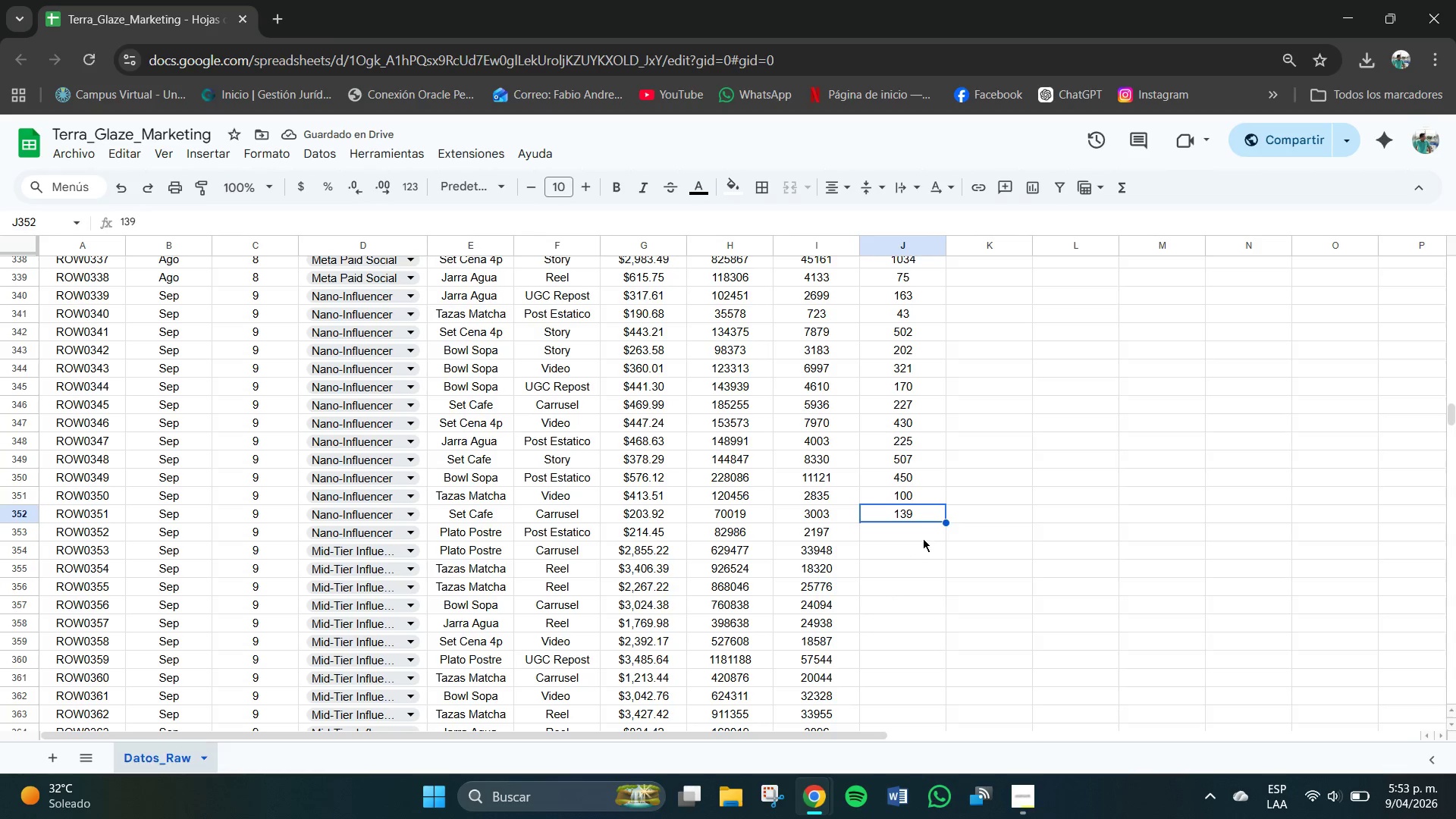 
left_click([923, 536])
 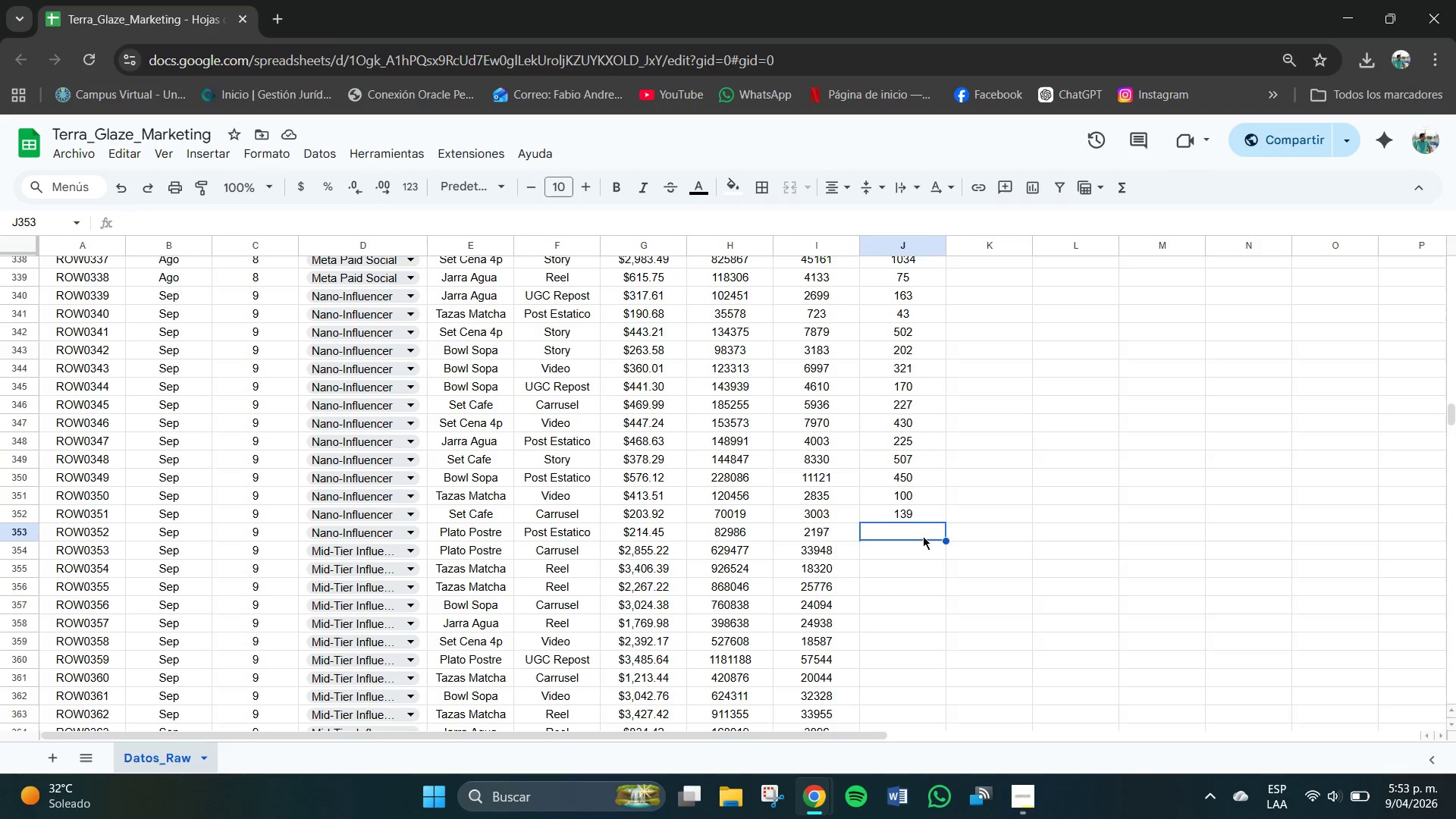 
key(Numpad7)
 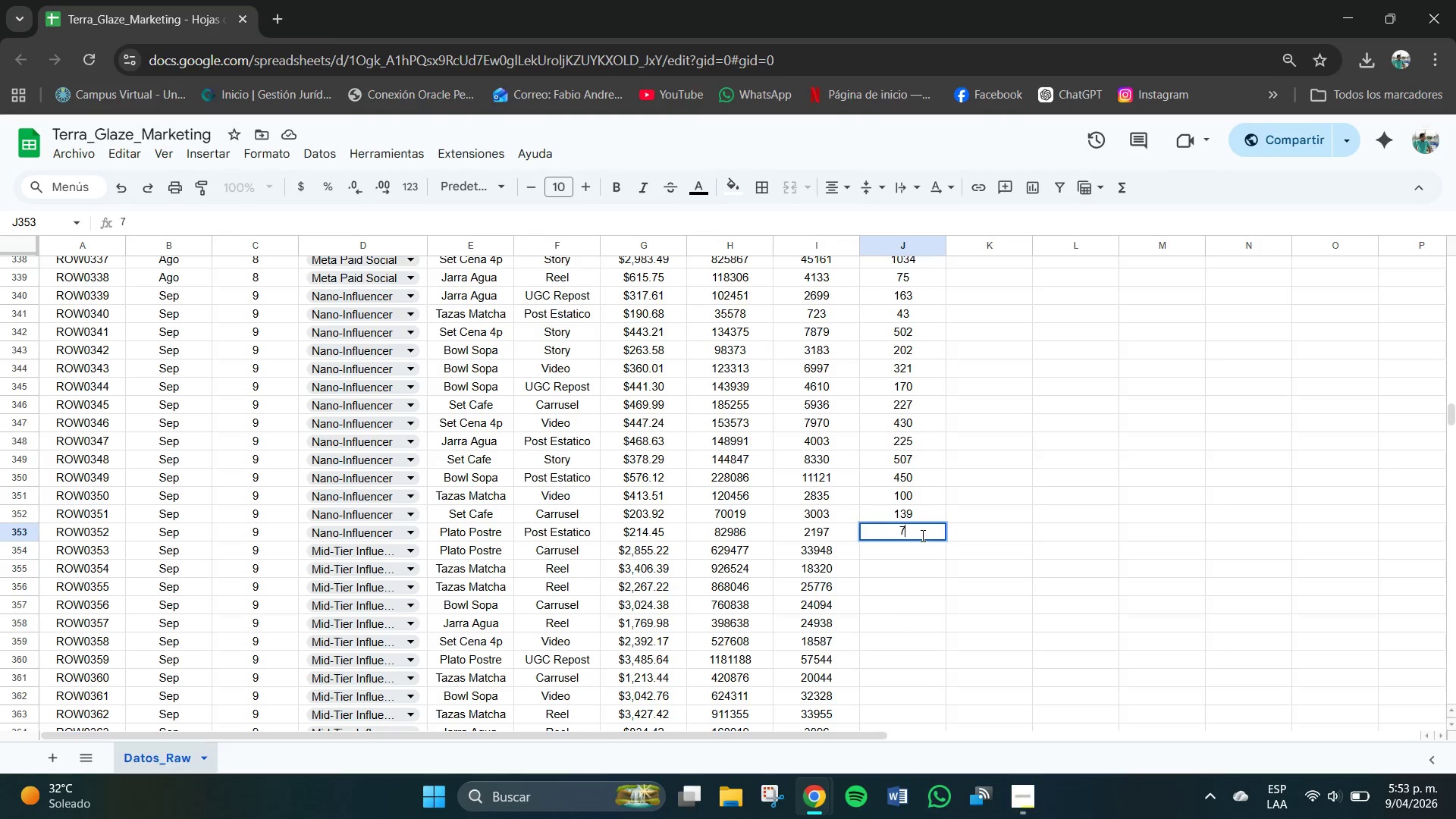 
key(Numpad9)
 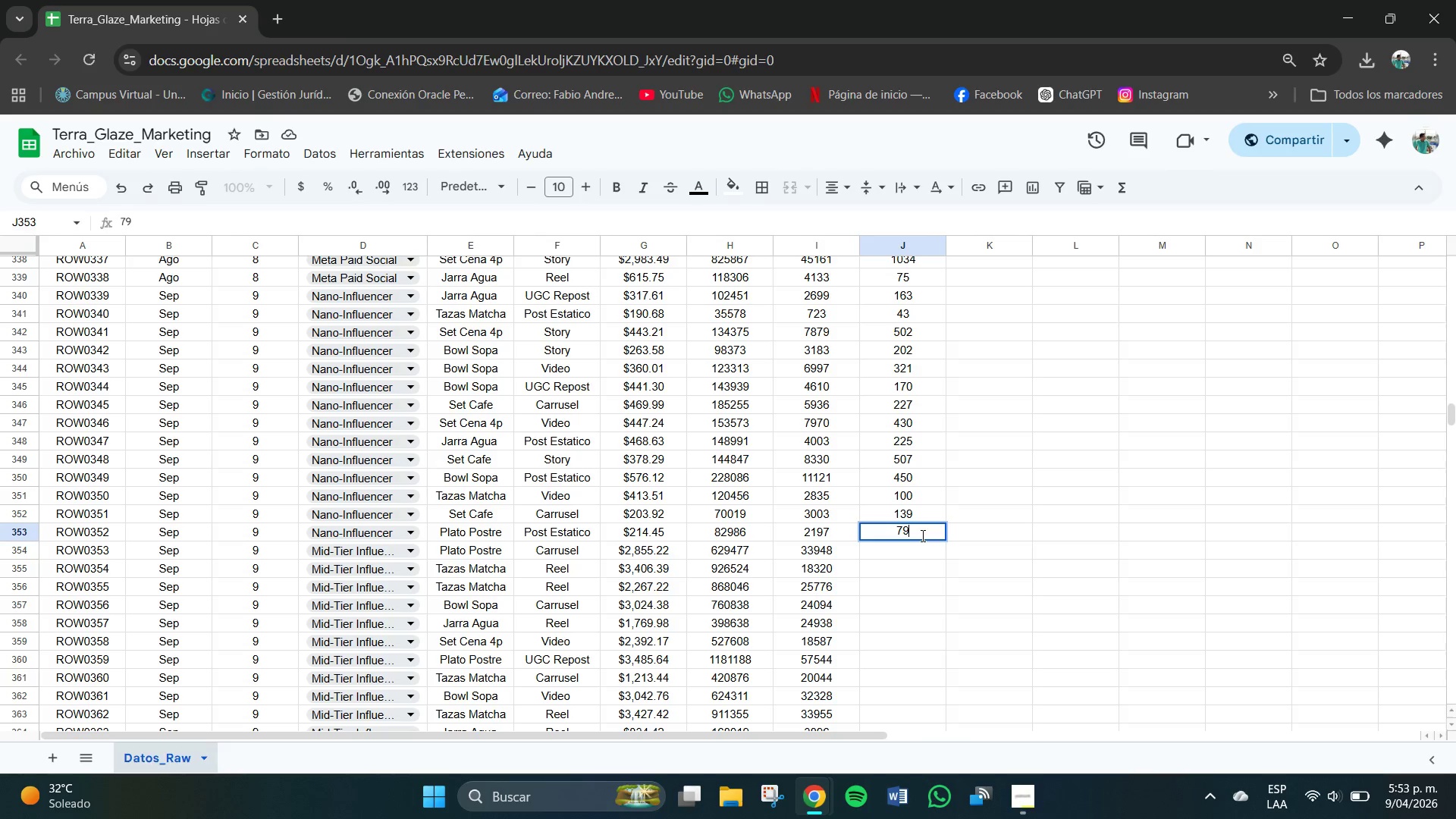 
key(NumpadEnter)
 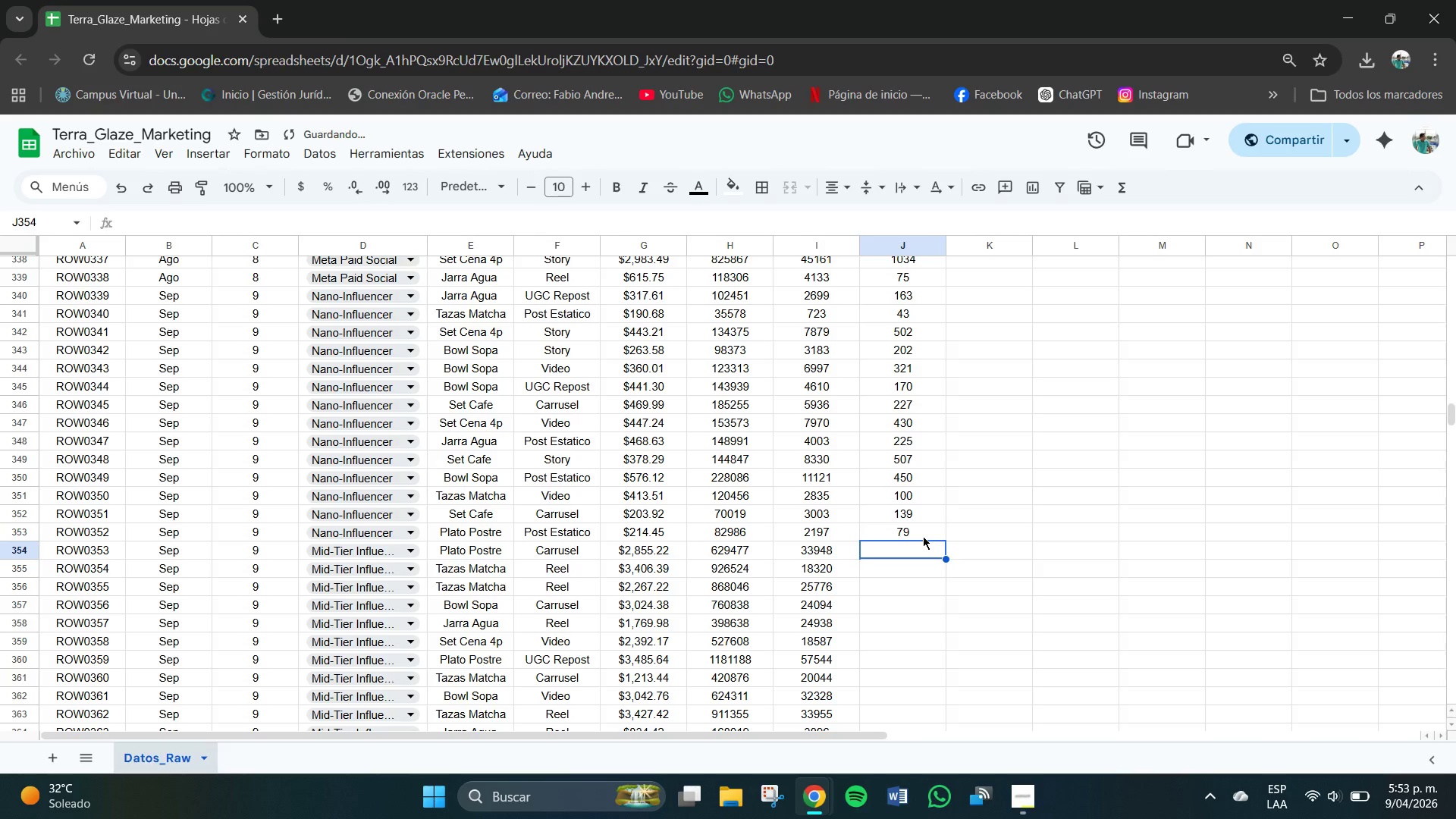 
key(Numpad1)
 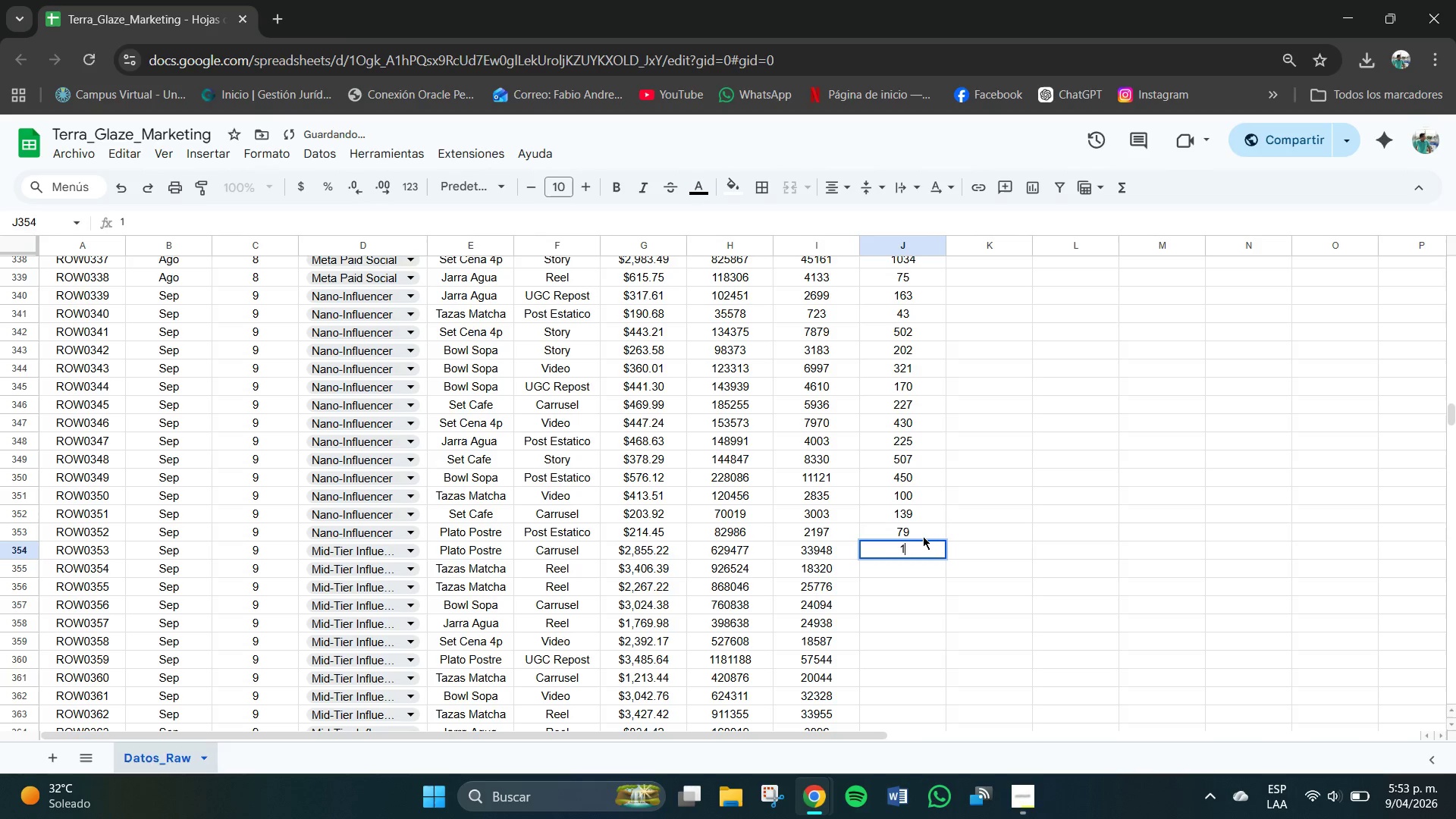 
key(Numpad0)
 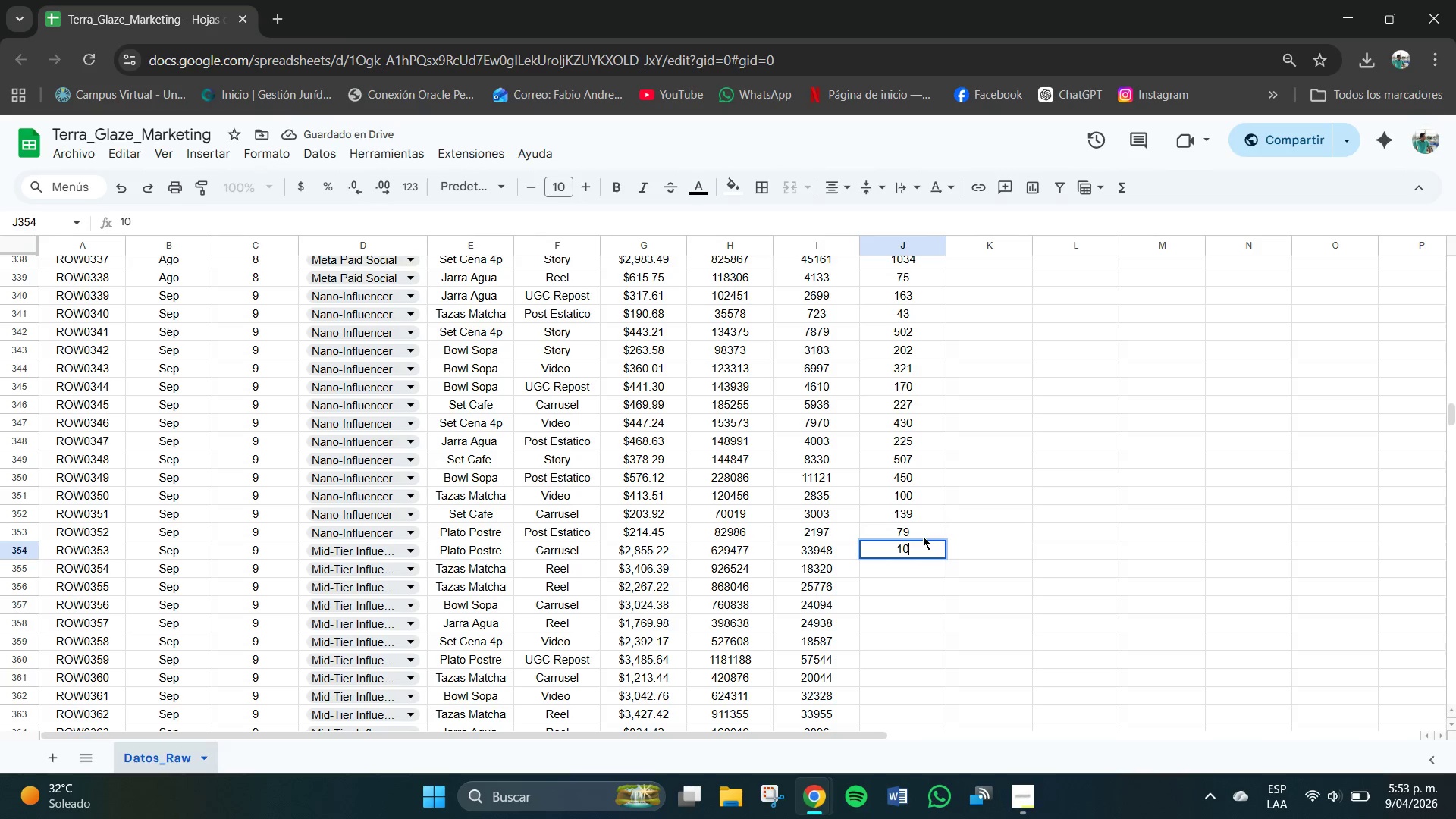 
key(Numpad7)
 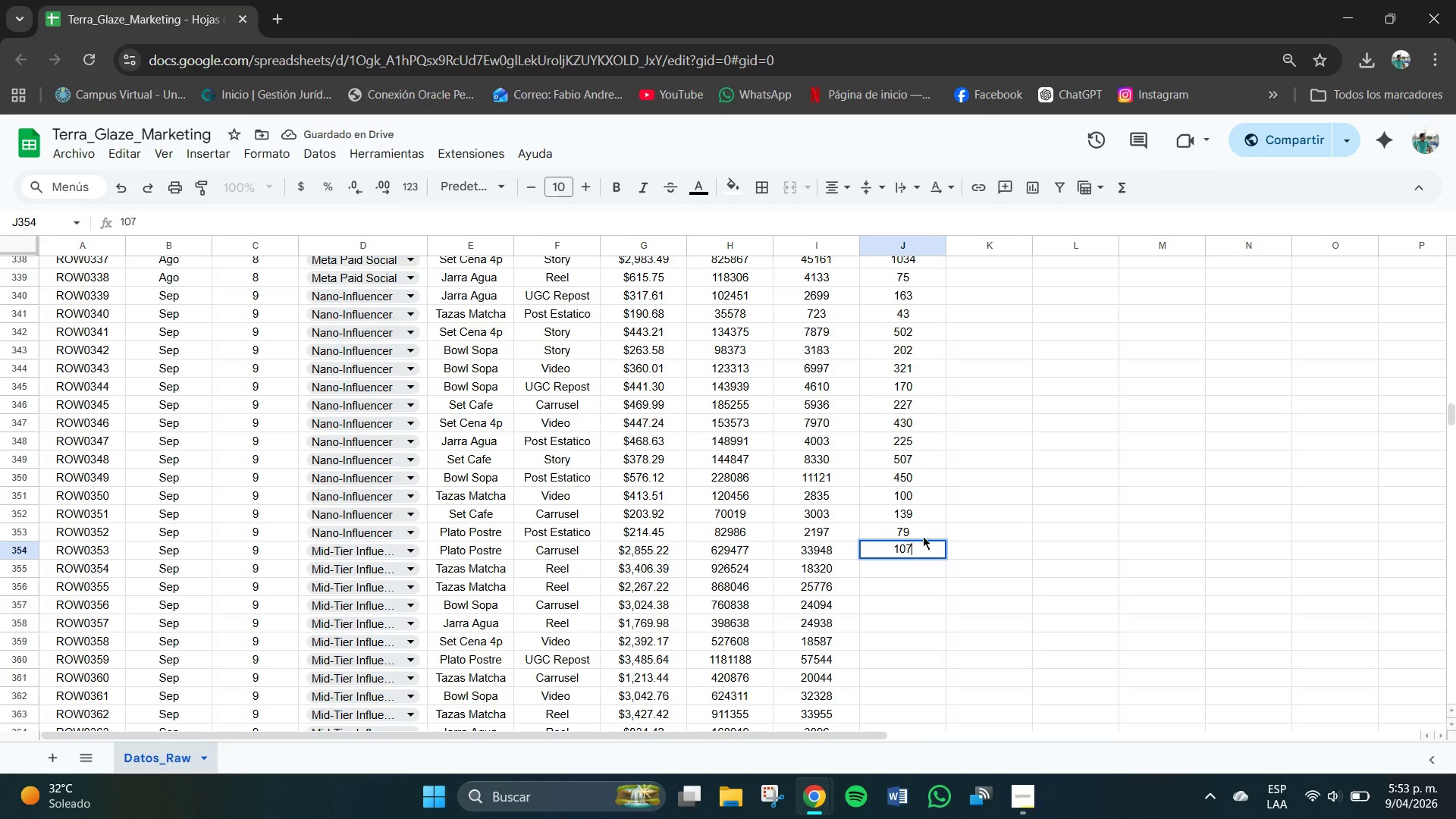 
key(Numpad1)
 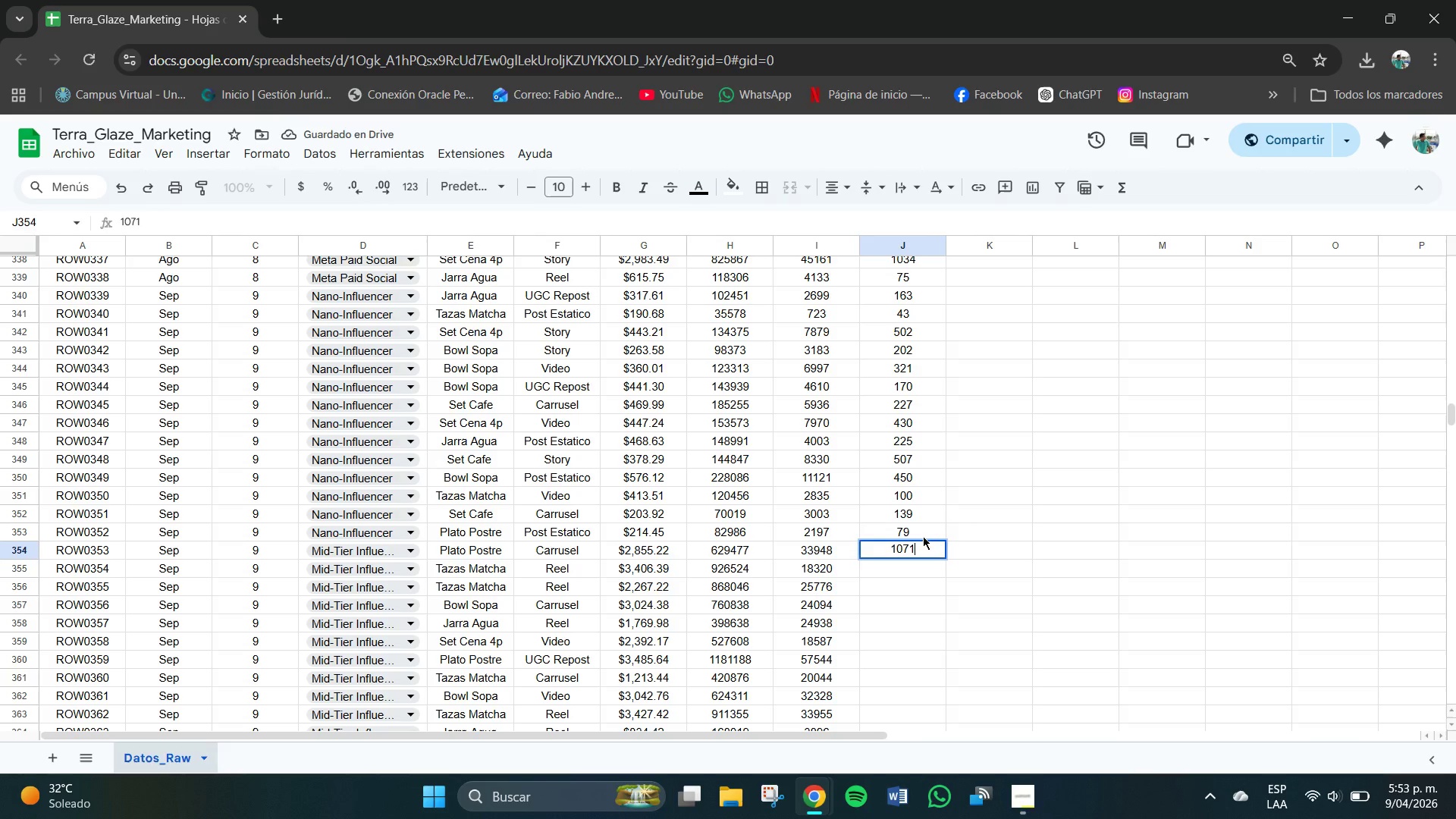 
key(NumpadEnter)
 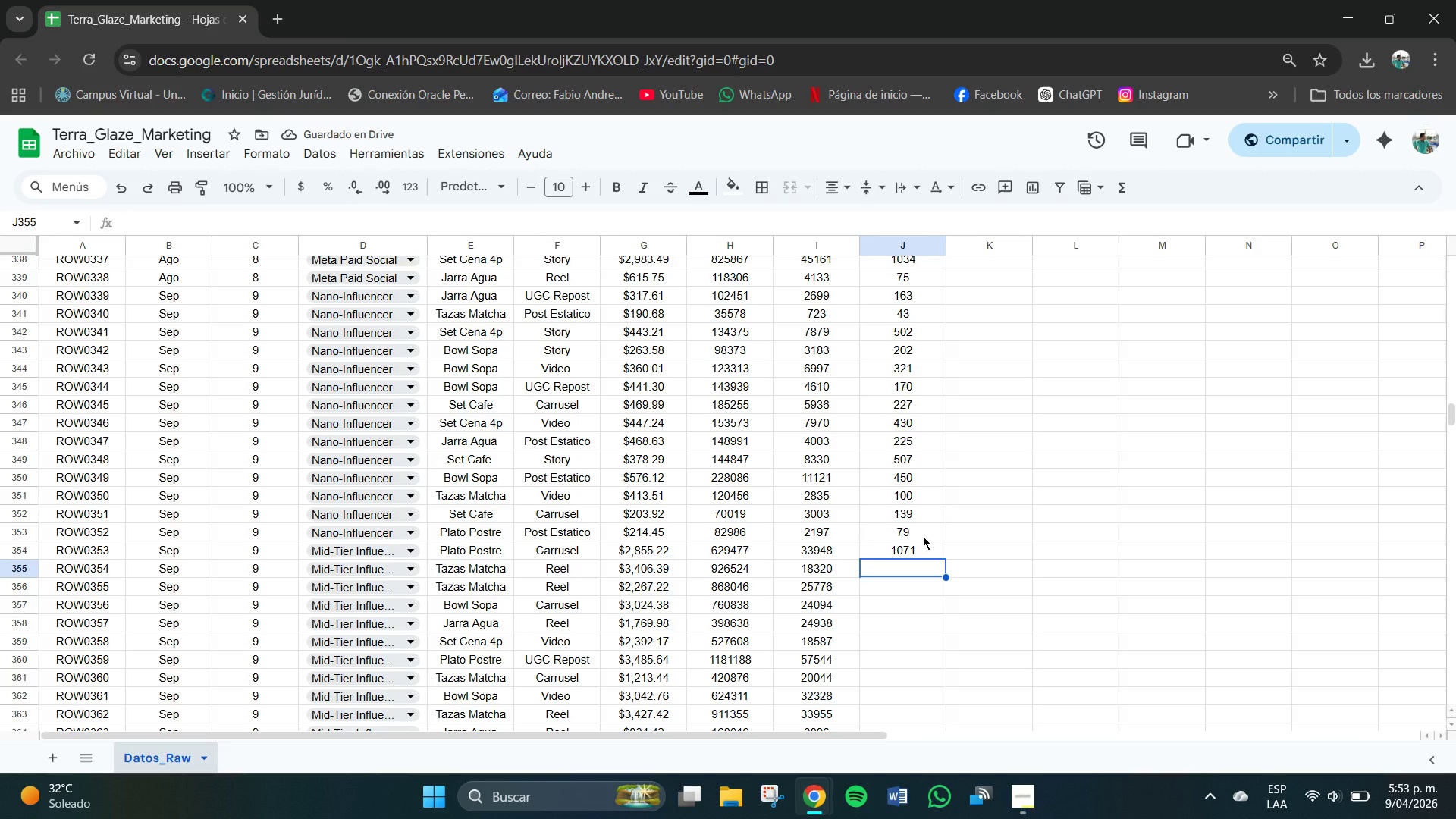 
key(Numpad4)
 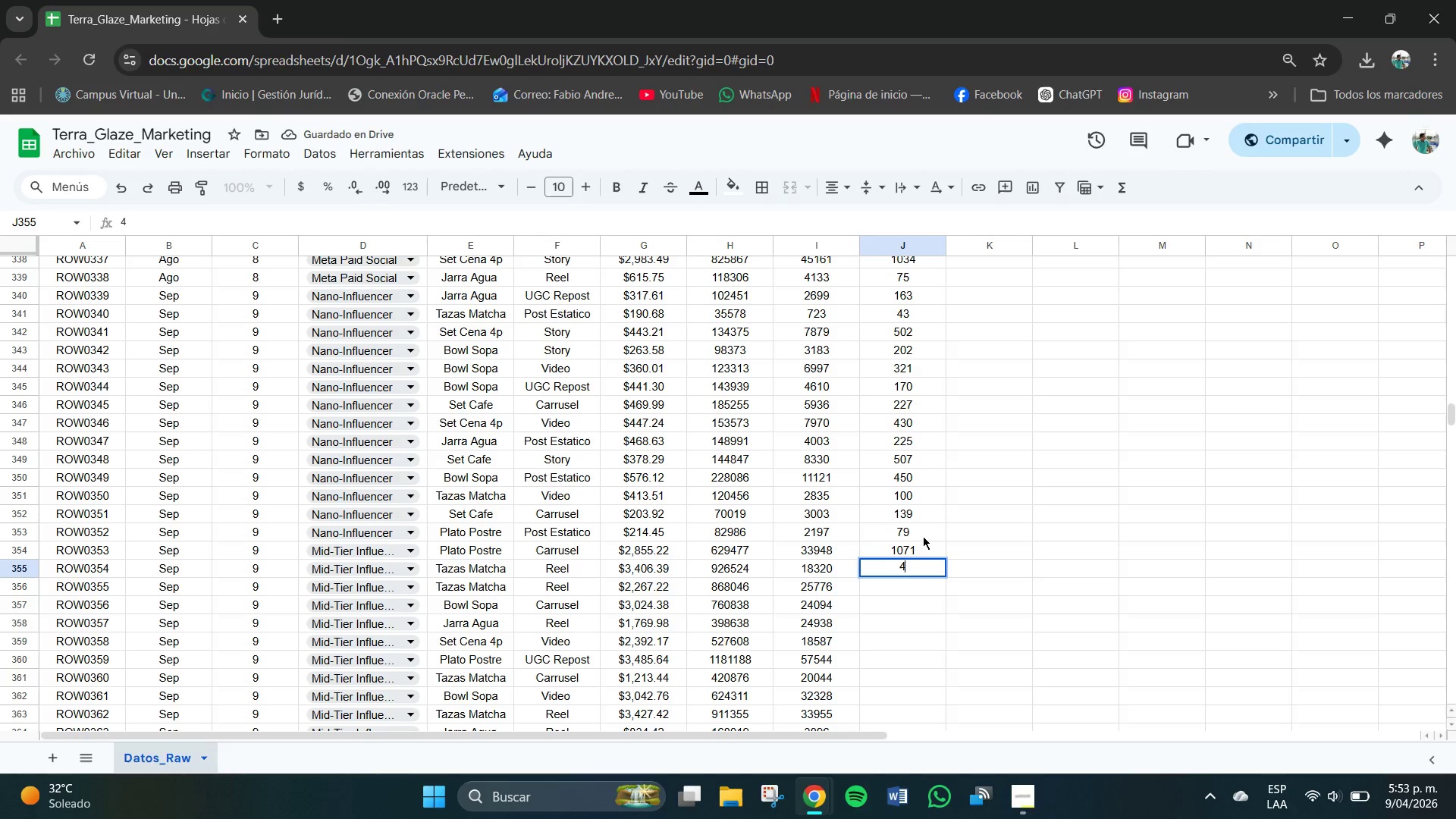 
key(Numpad7)
 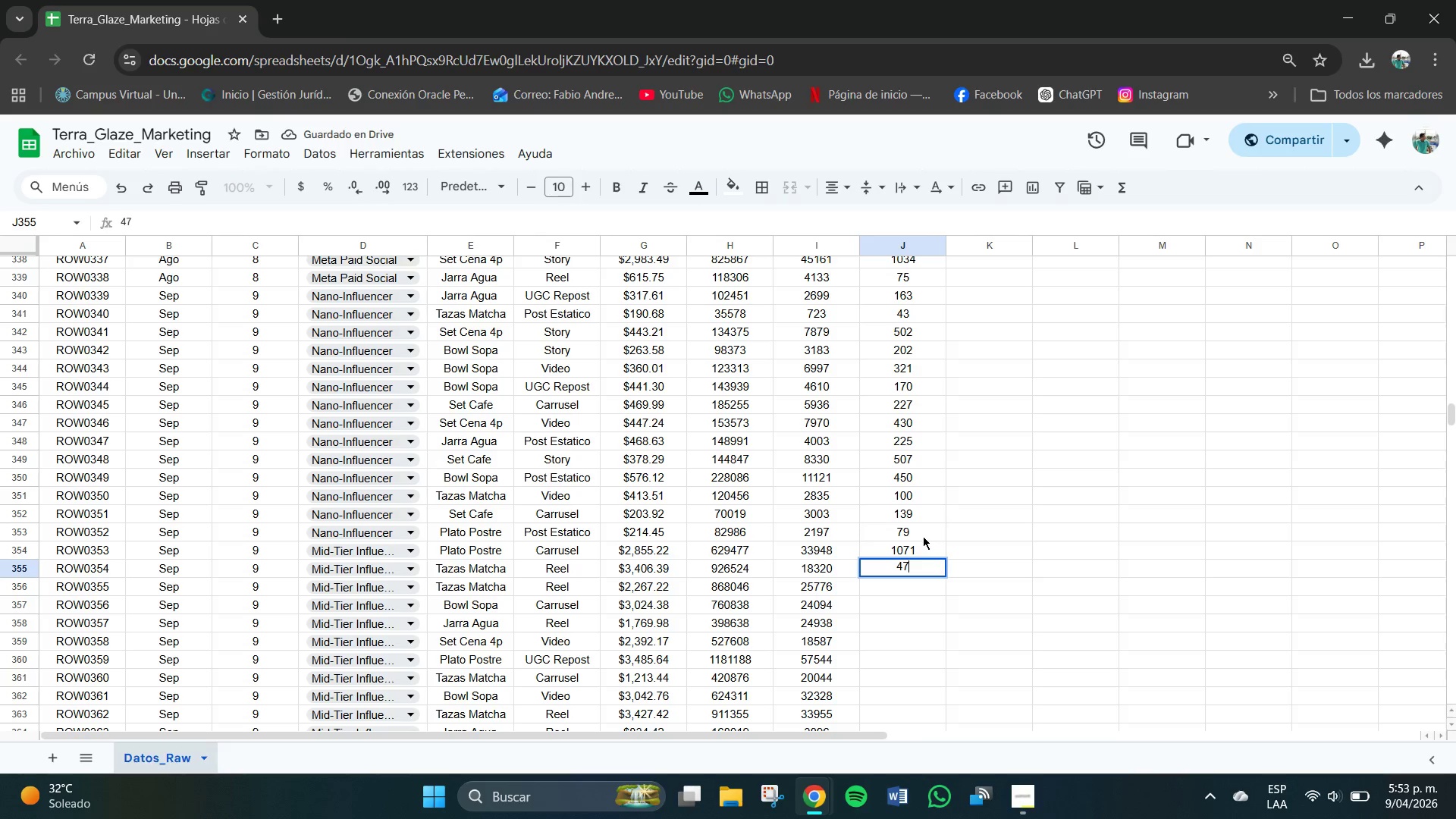 
key(Numpad1)
 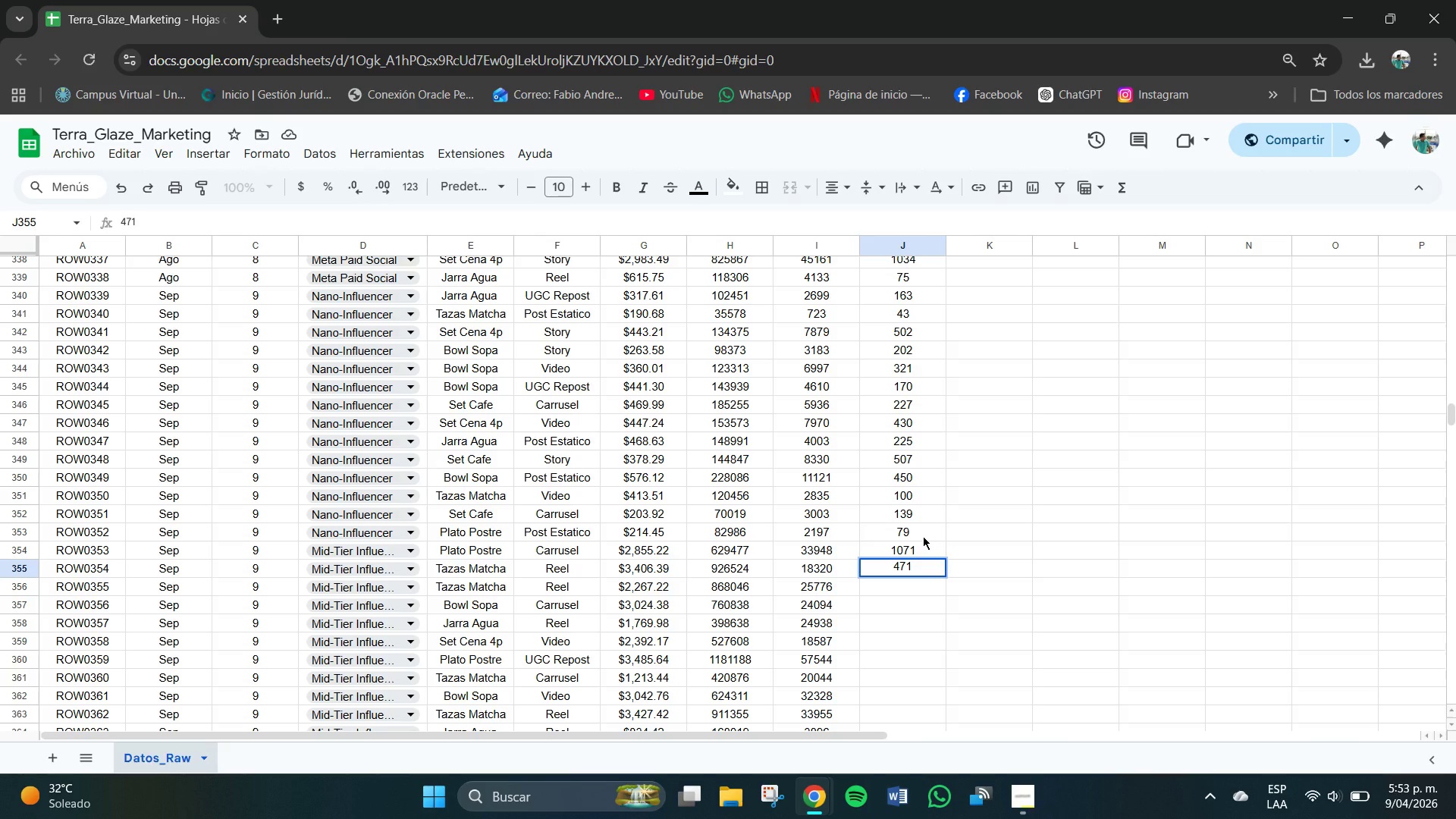 
key(NumpadEnter)
 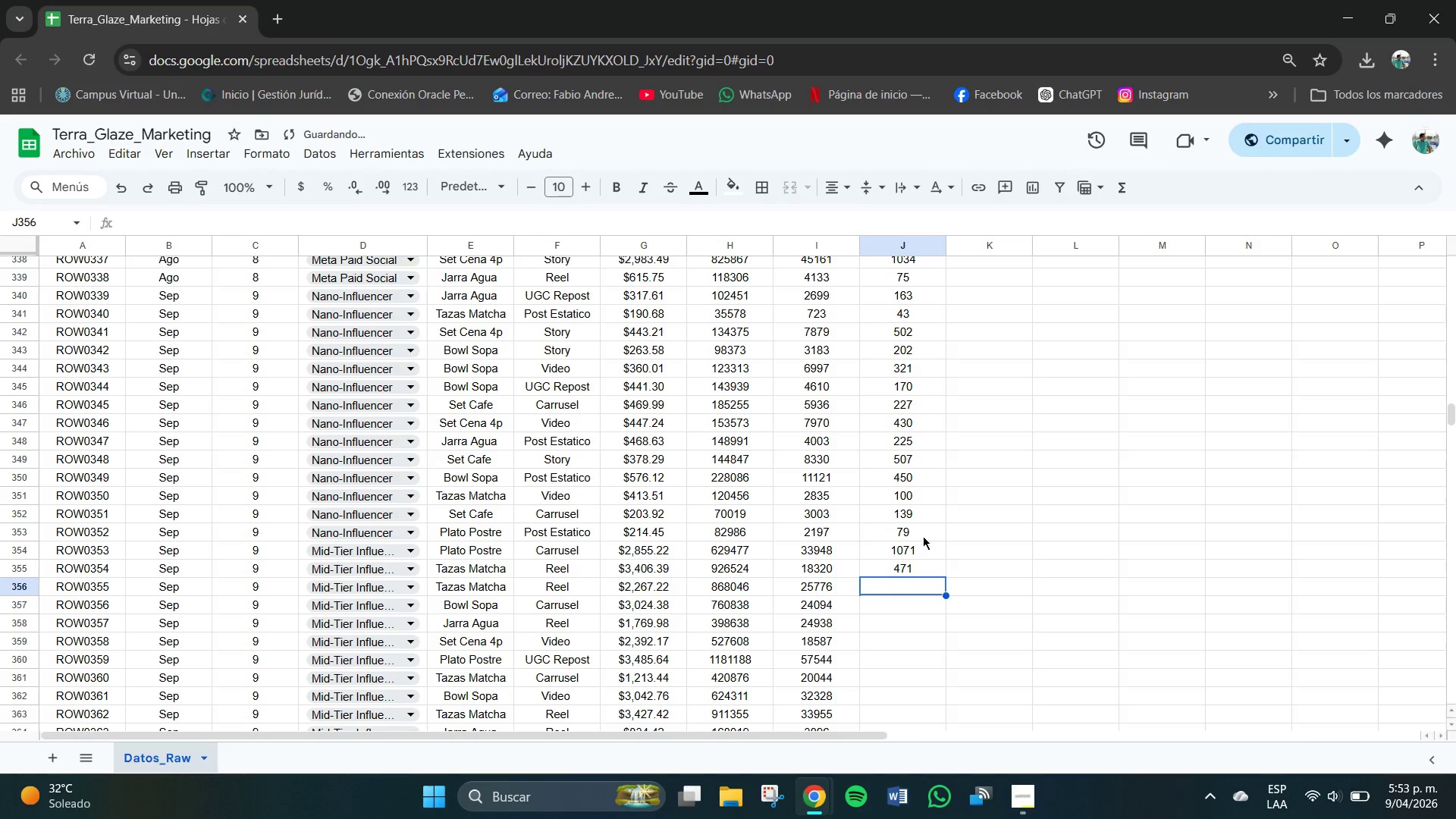 
key(Numpad9)
 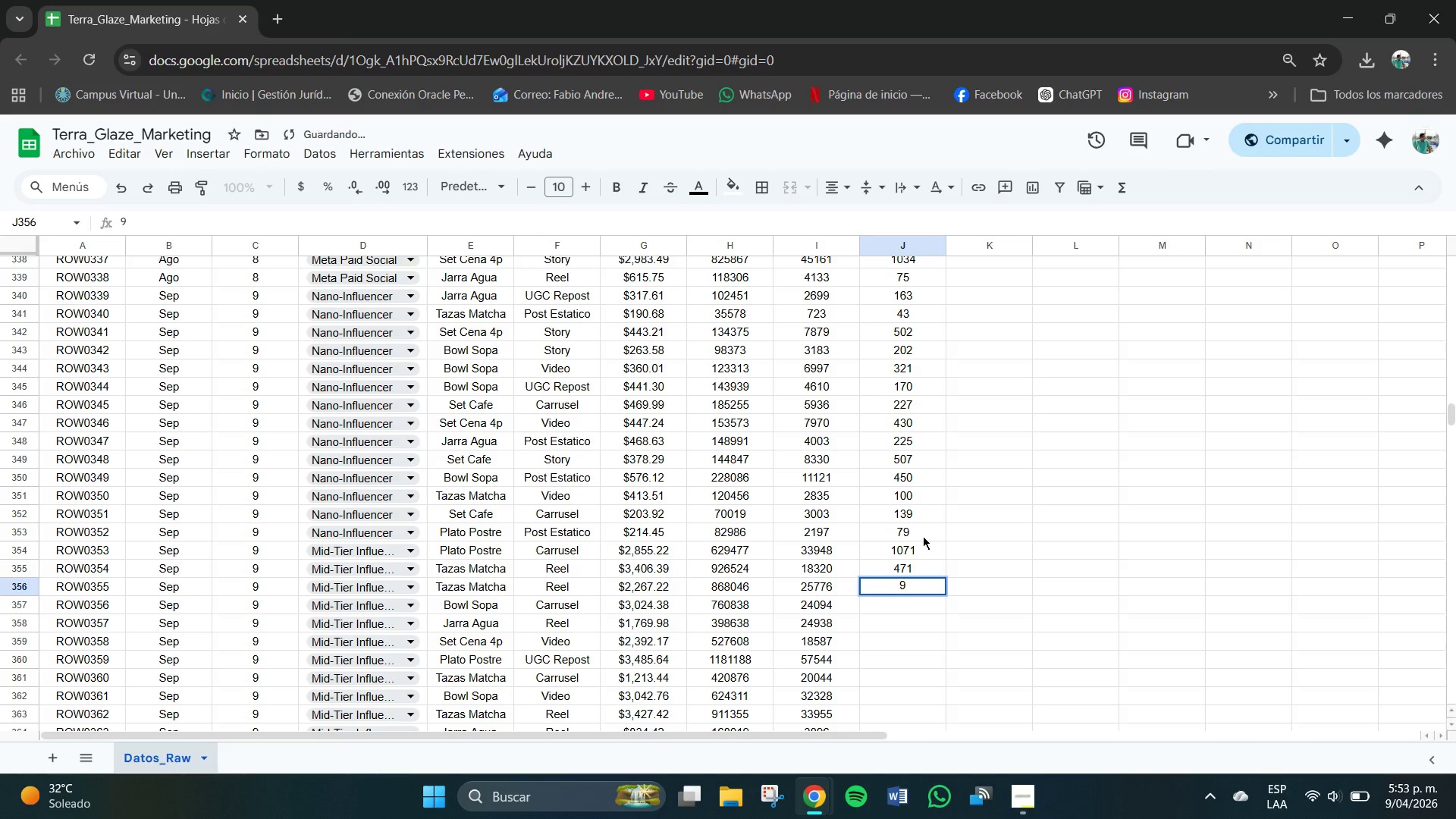 
key(Numpad1)
 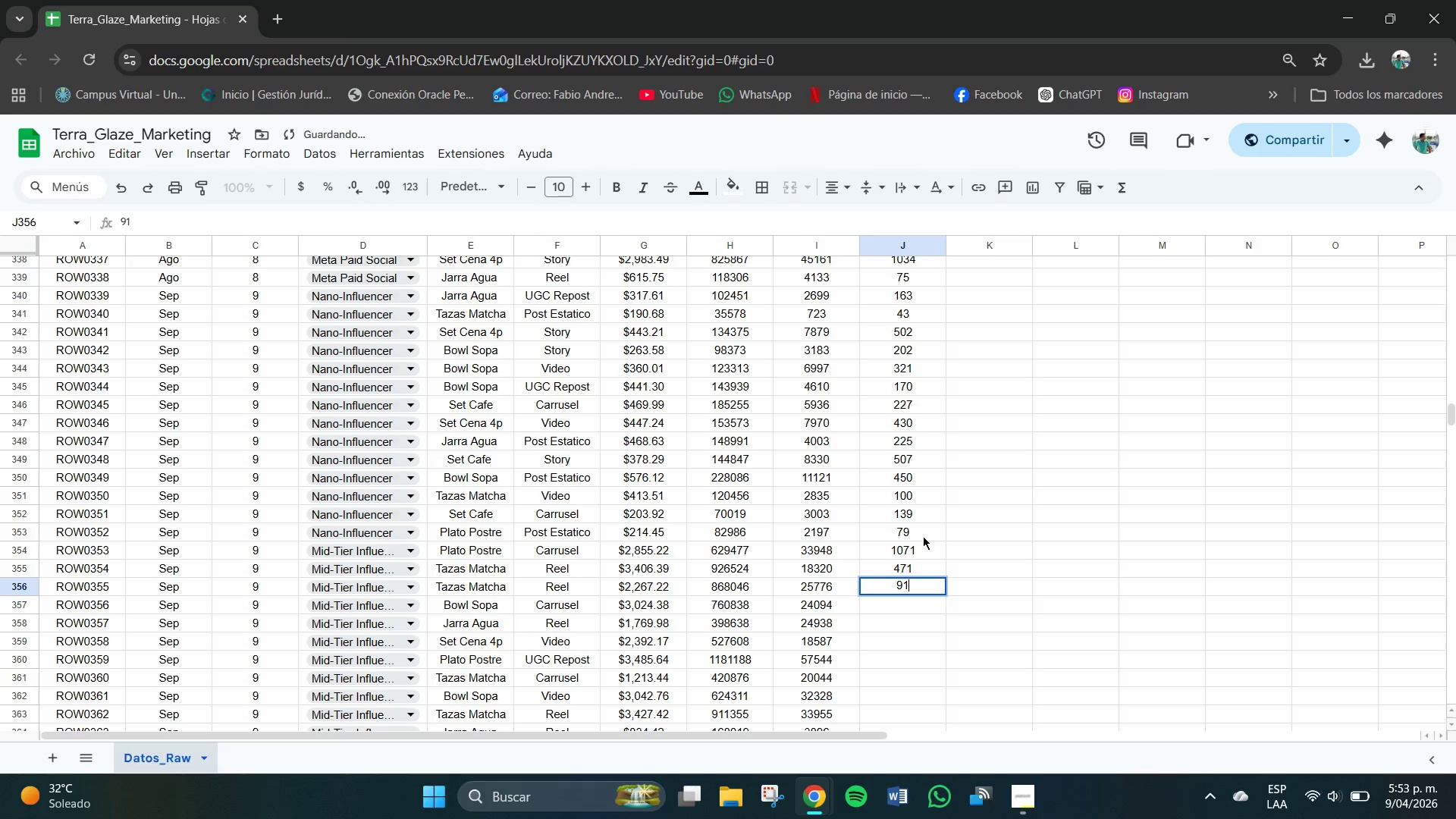 
key(Numpad9)
 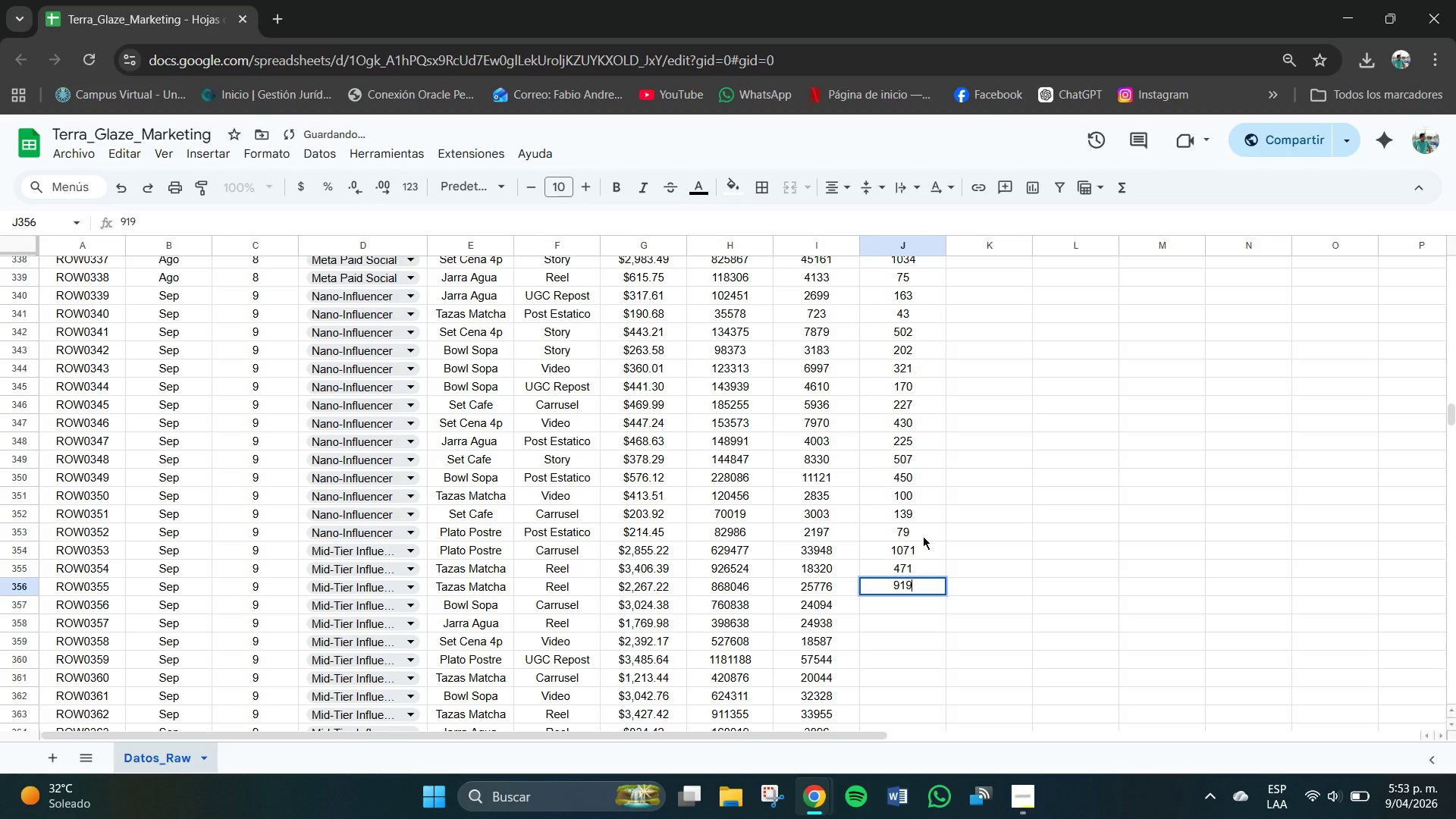 
key(NumpadEnter)
 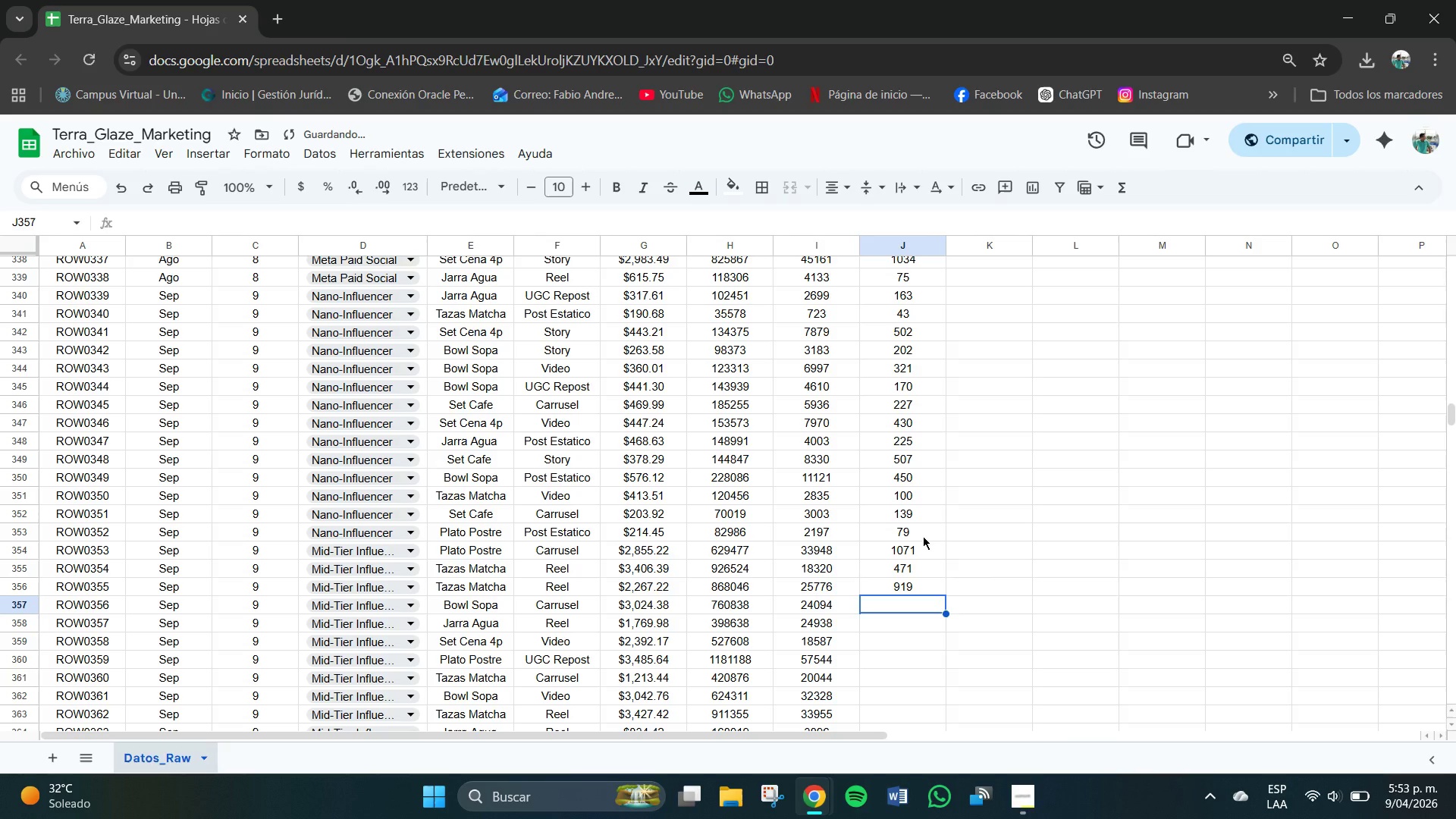 
key(Numpad8)
 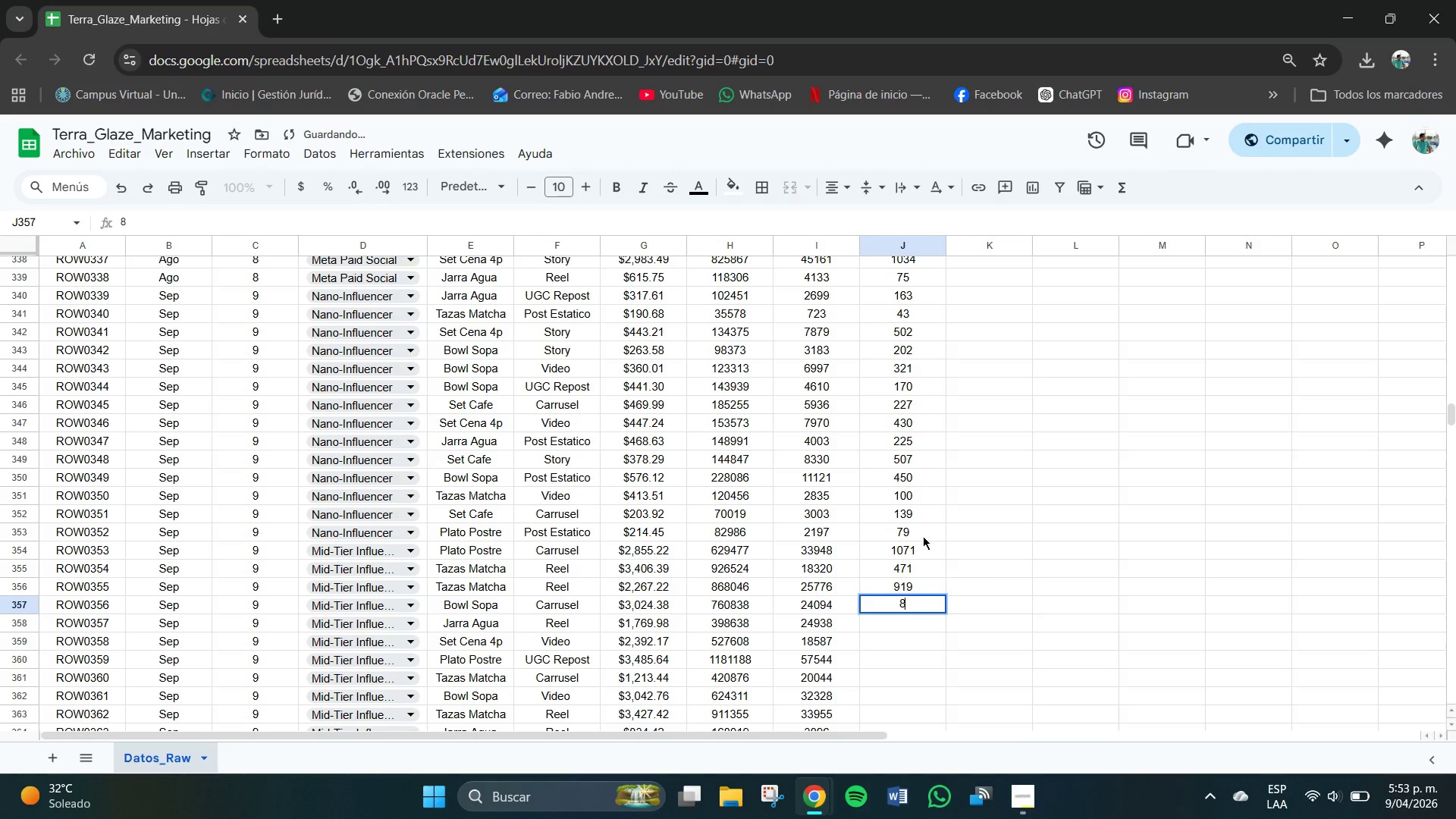 
key(Numpad7)
 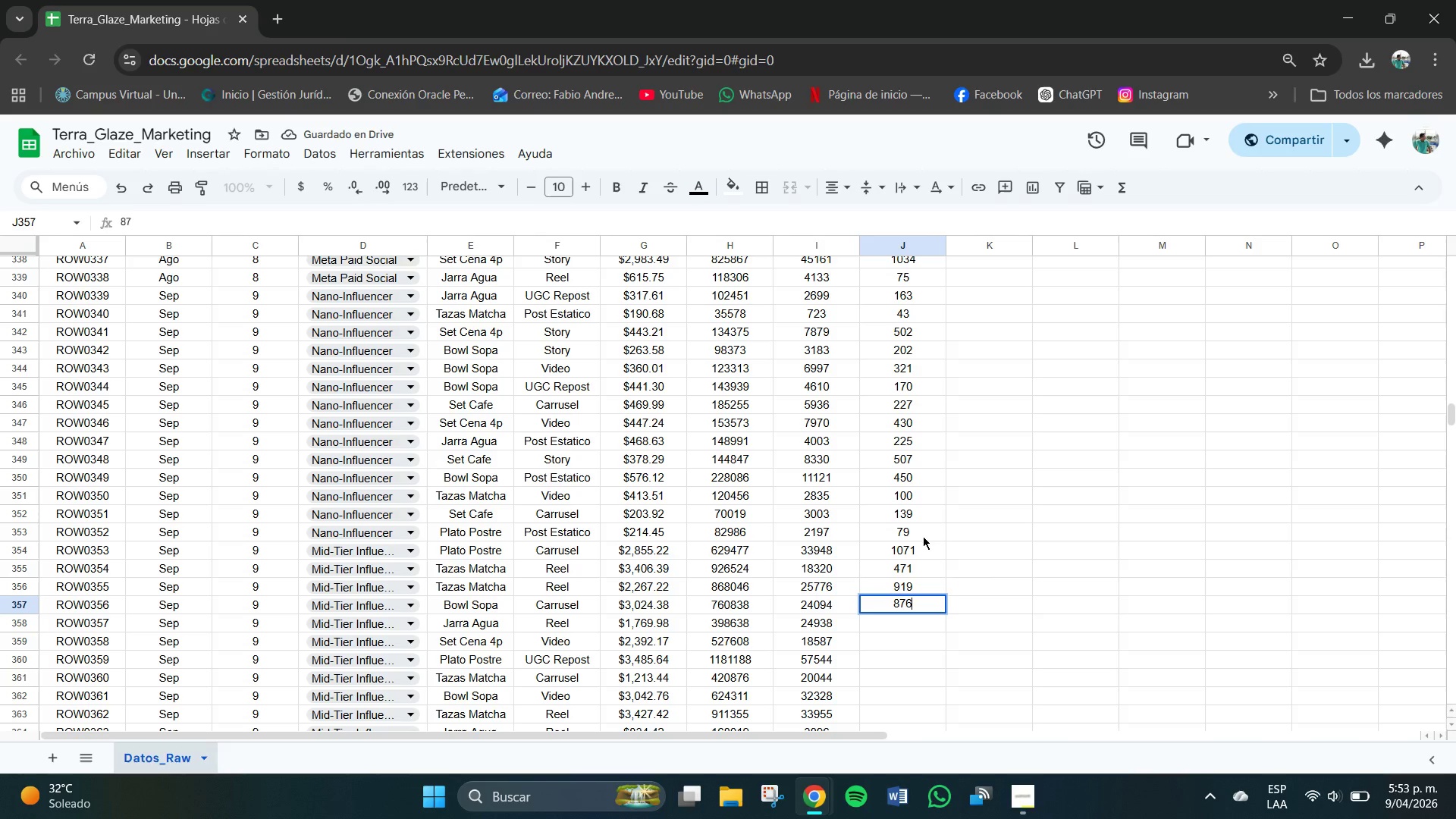 
key(Numpad6)
 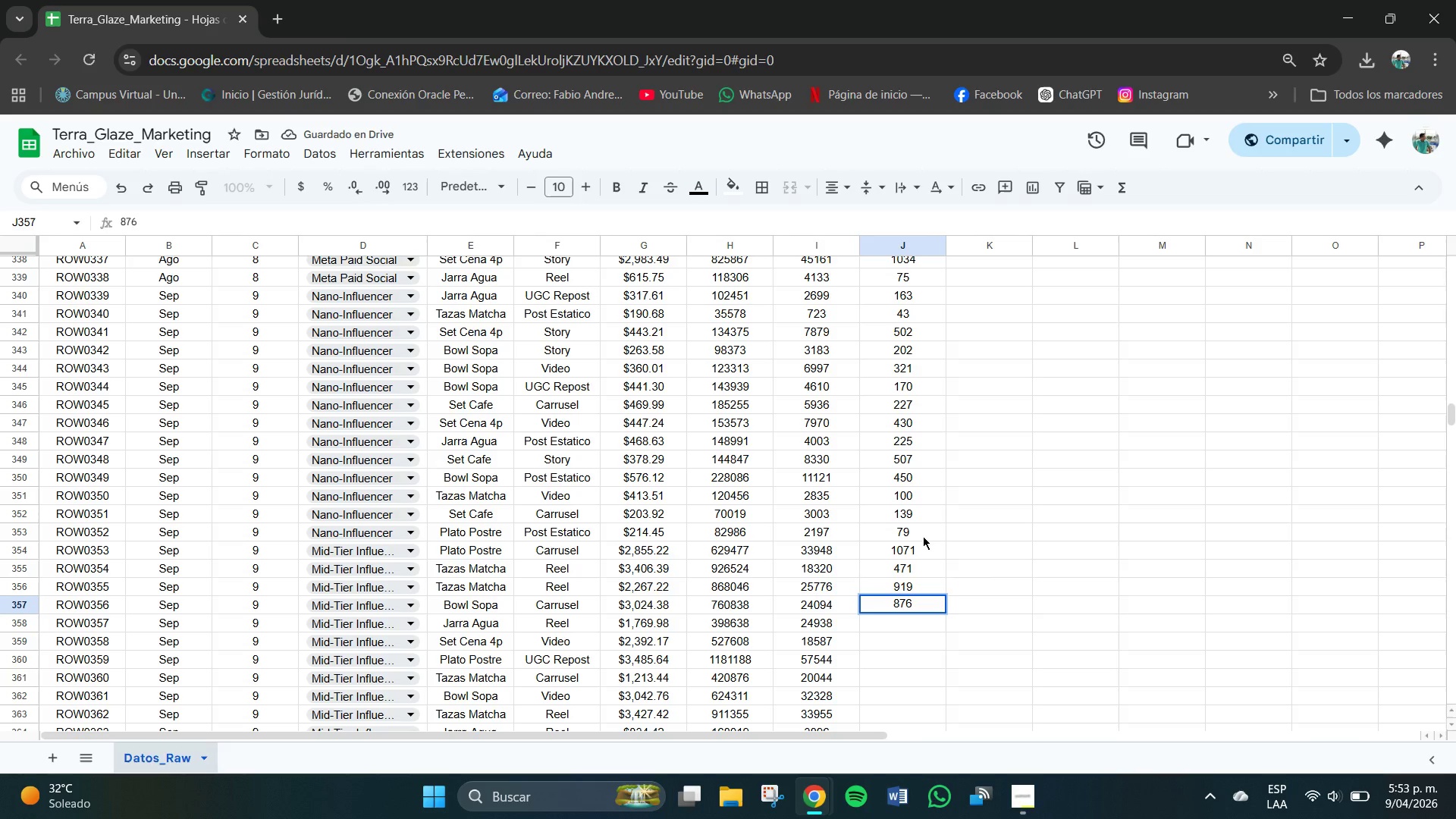 
key(NumpadEnter)
 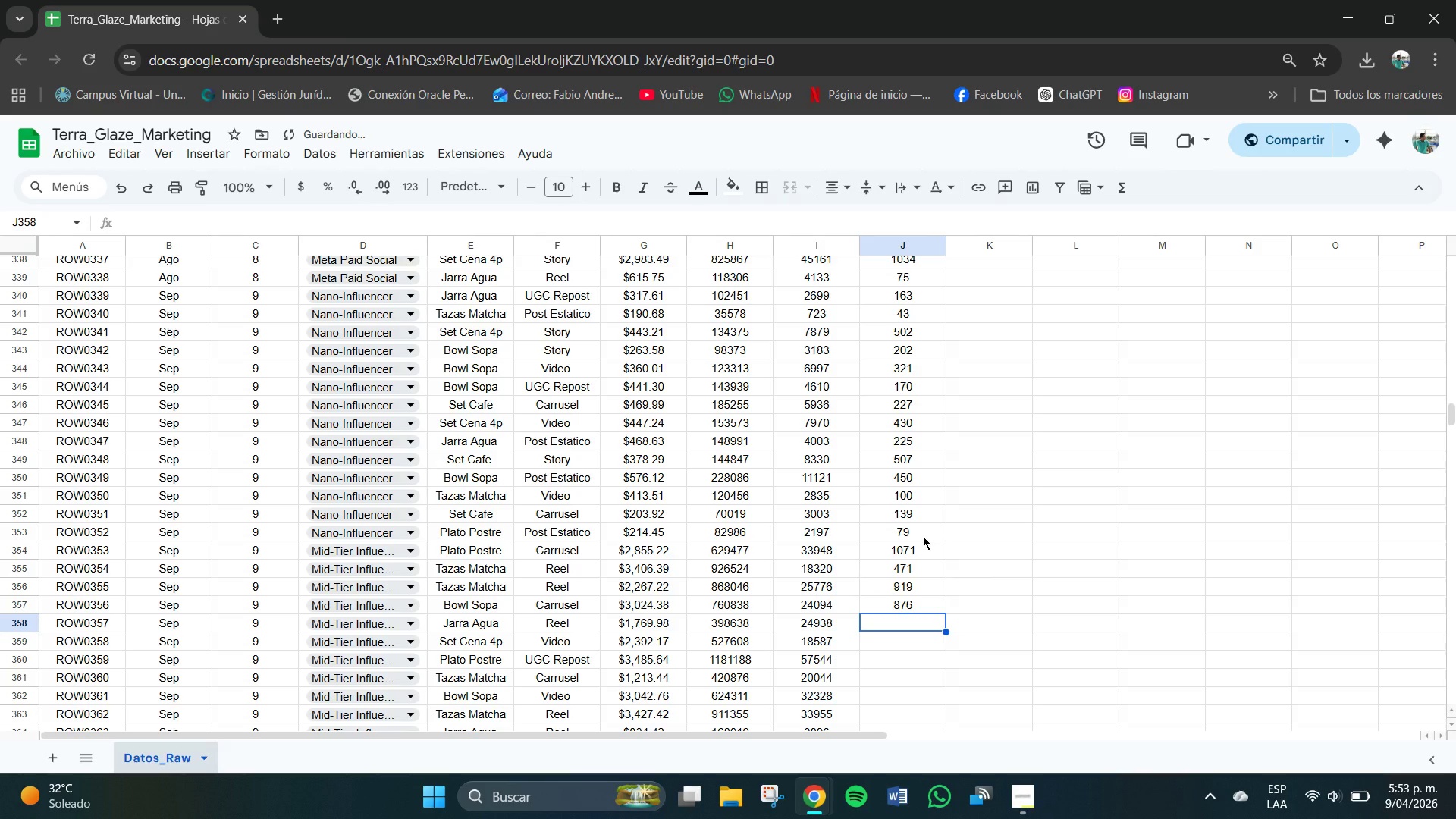 
key(Numpad1)
 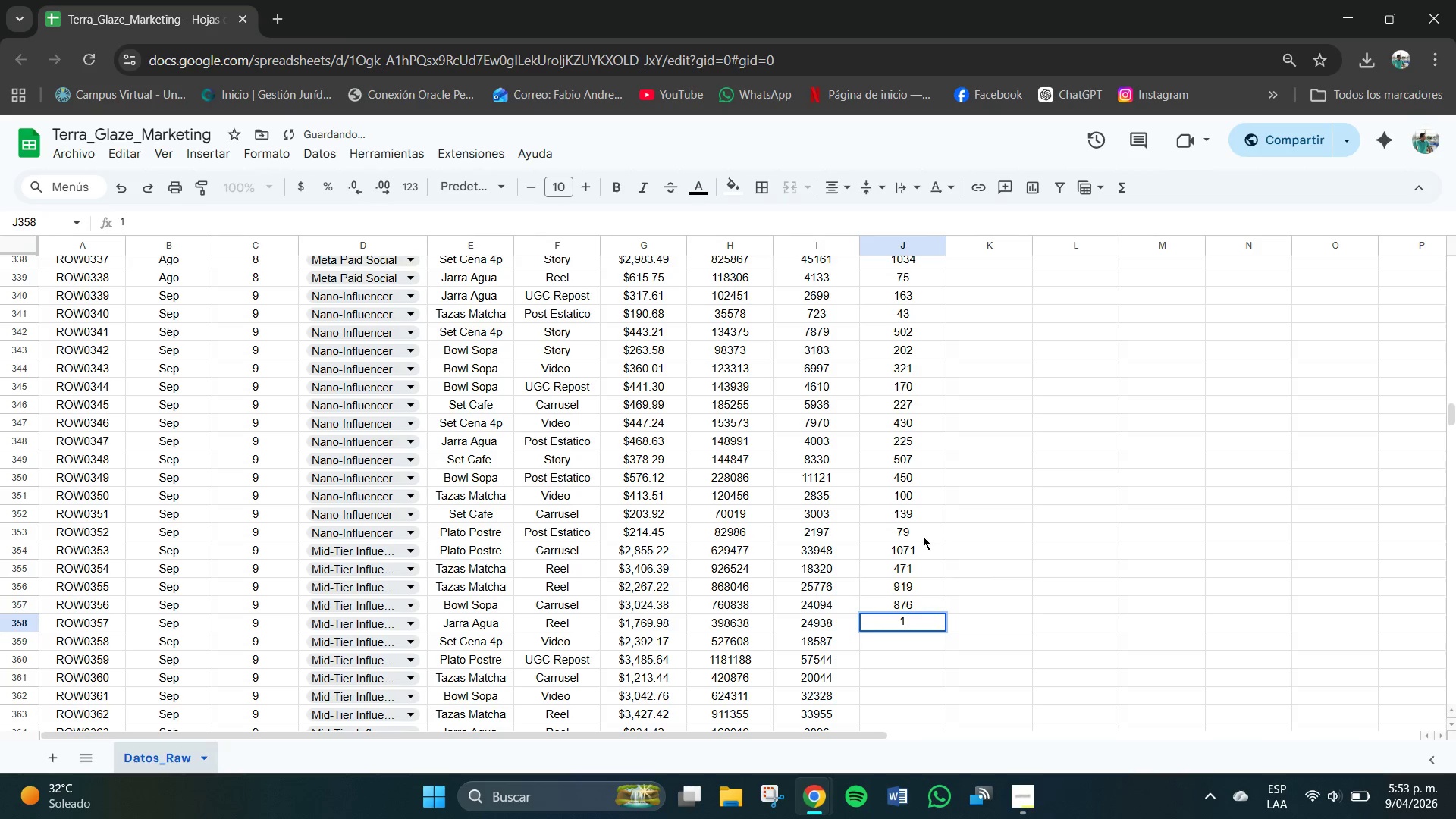 
key(Numpad0)
 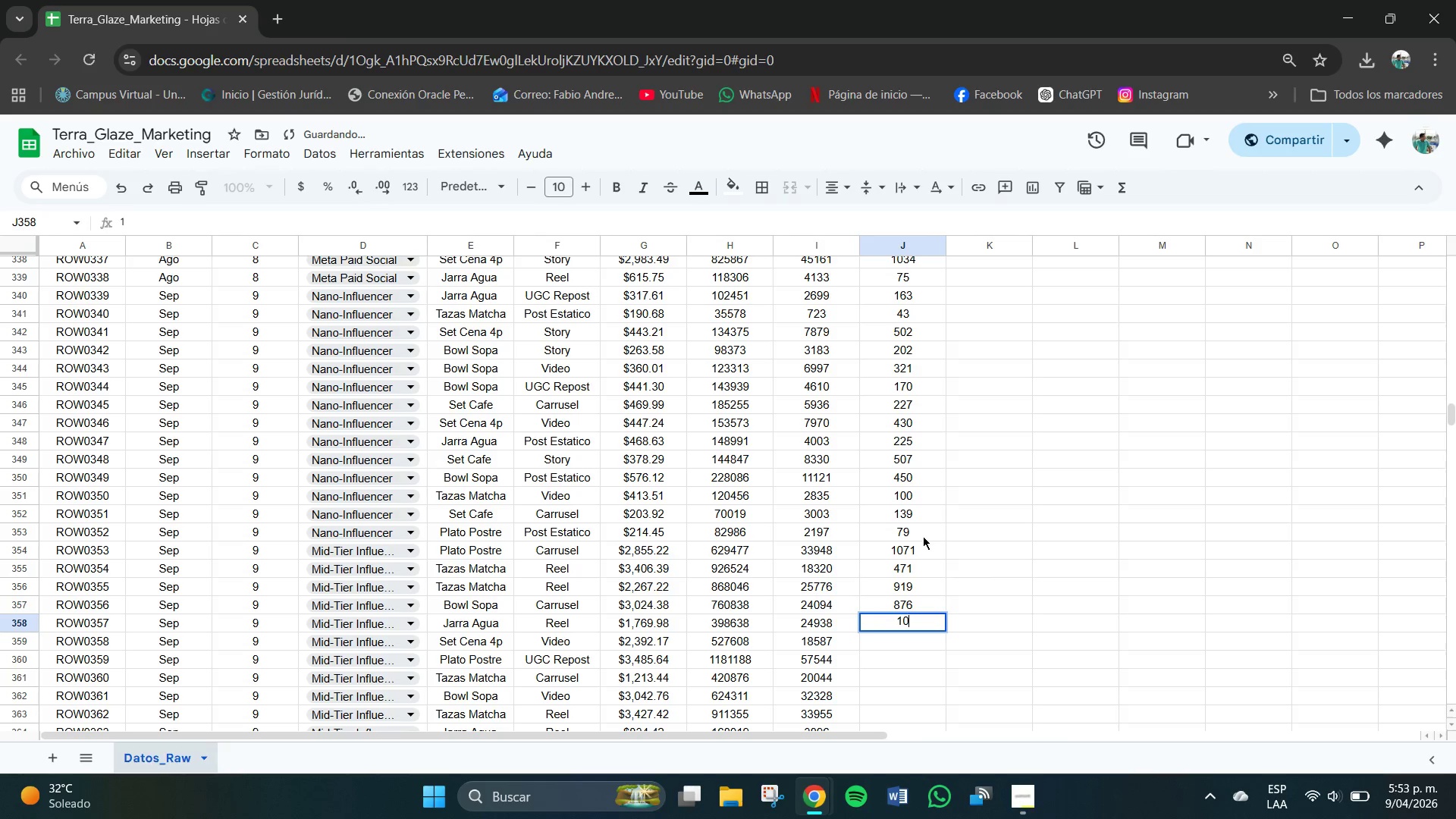 
key(Numpad0)
 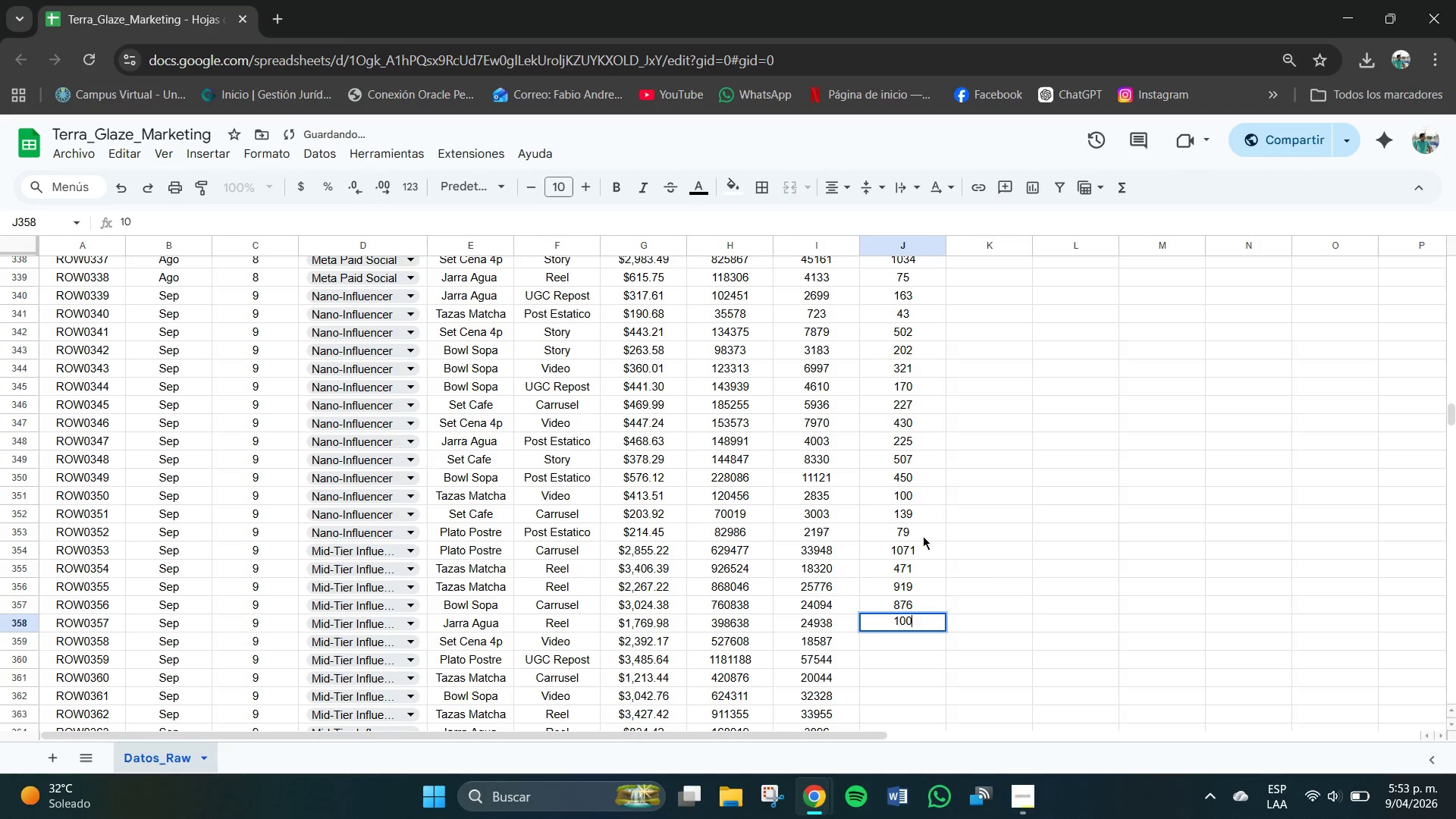 
key(Numpad2)
 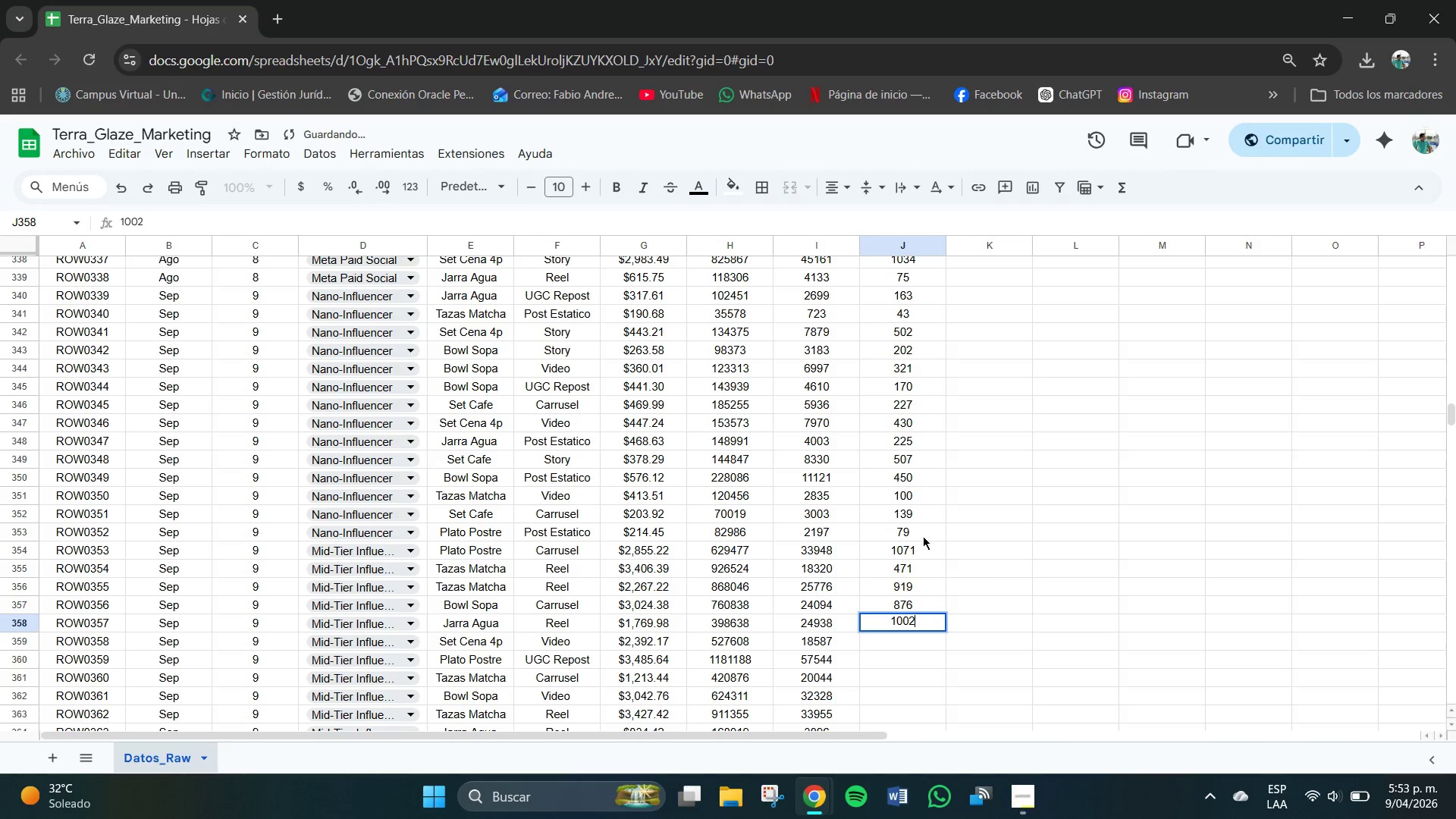 
key(NumpadEnter)
 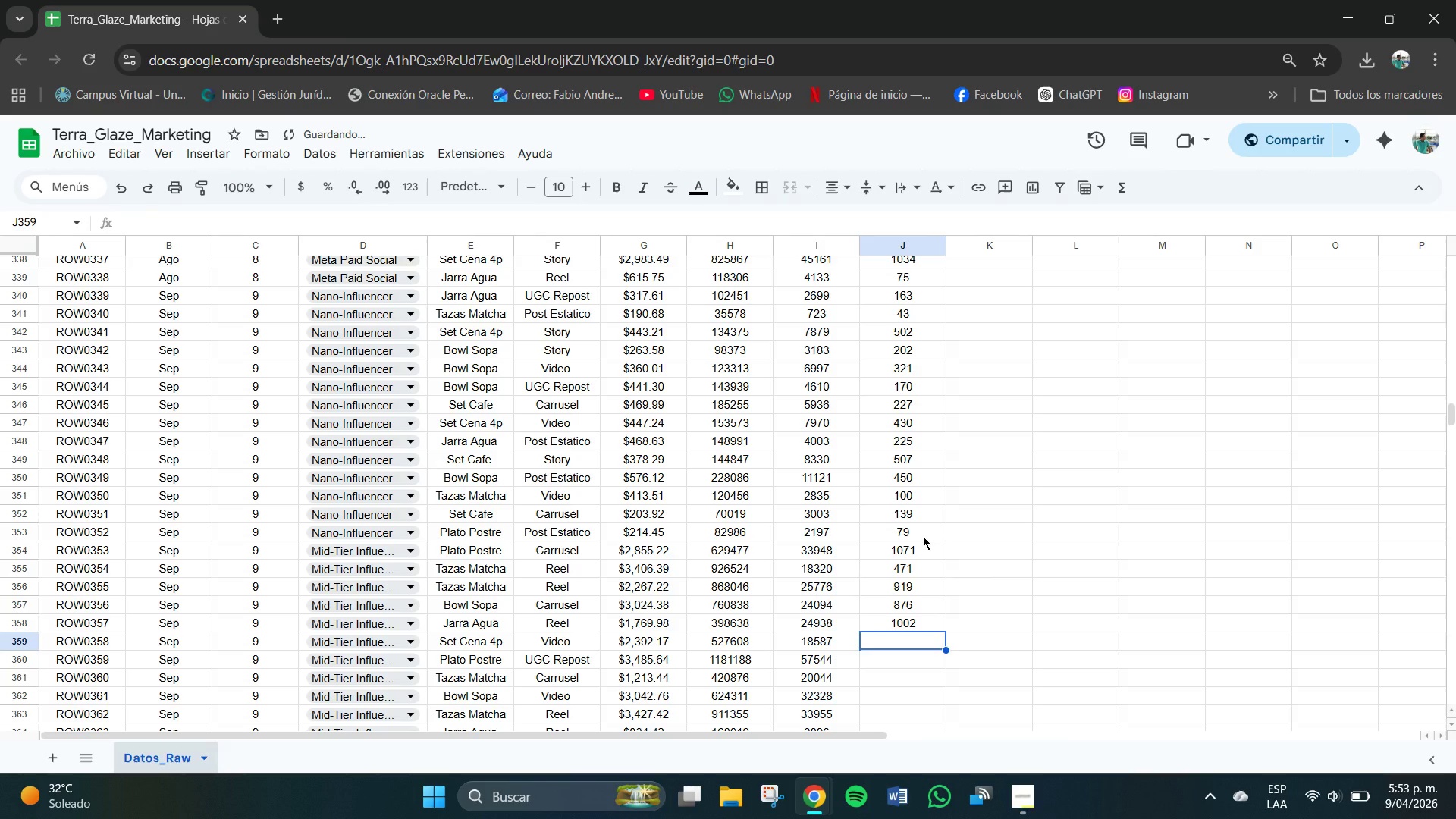 
key(Numpad6)
 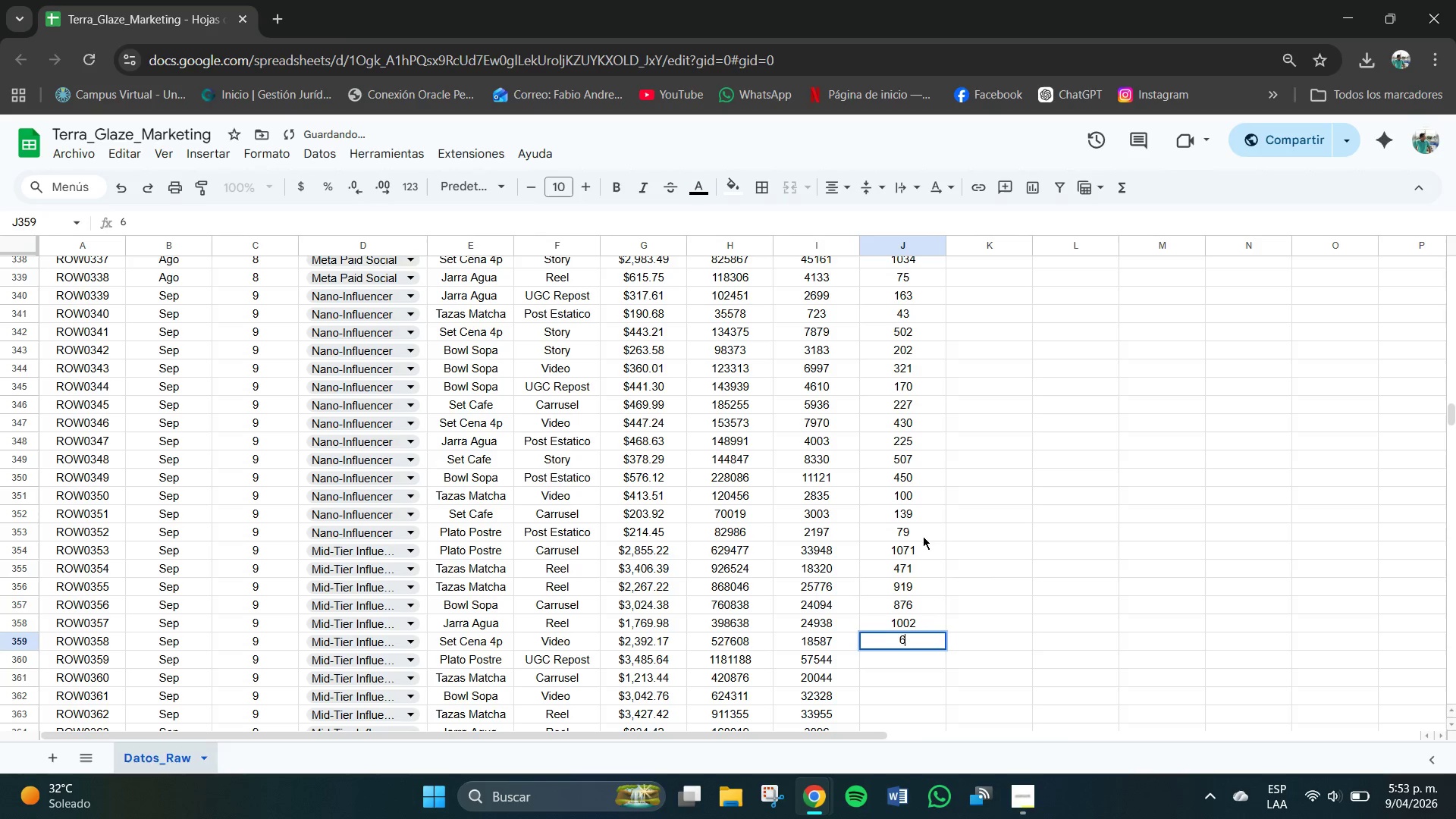 
key(Numpad4)
 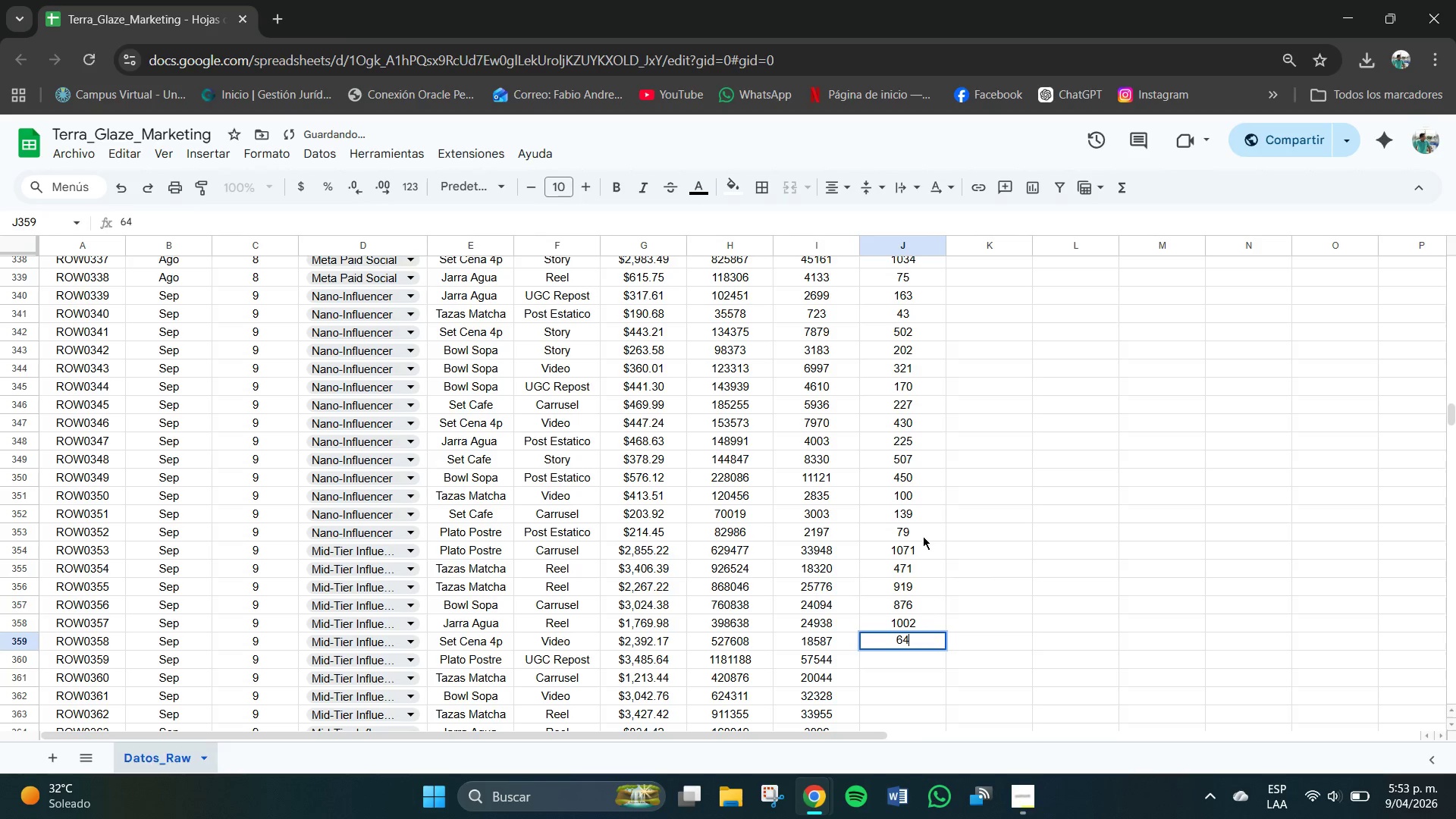 
key(Numpad6)
 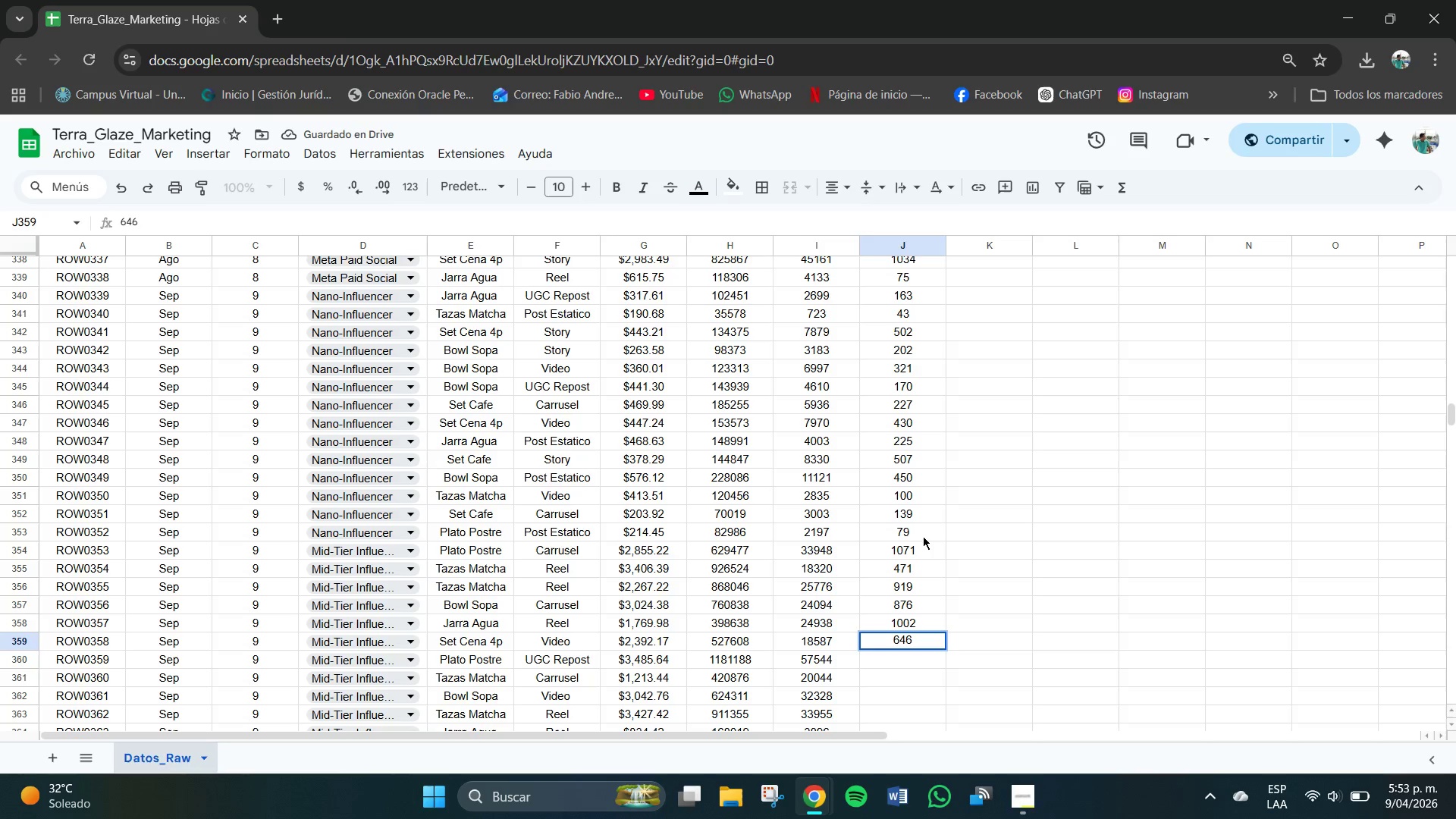 
key(NumpadEnter)
 